 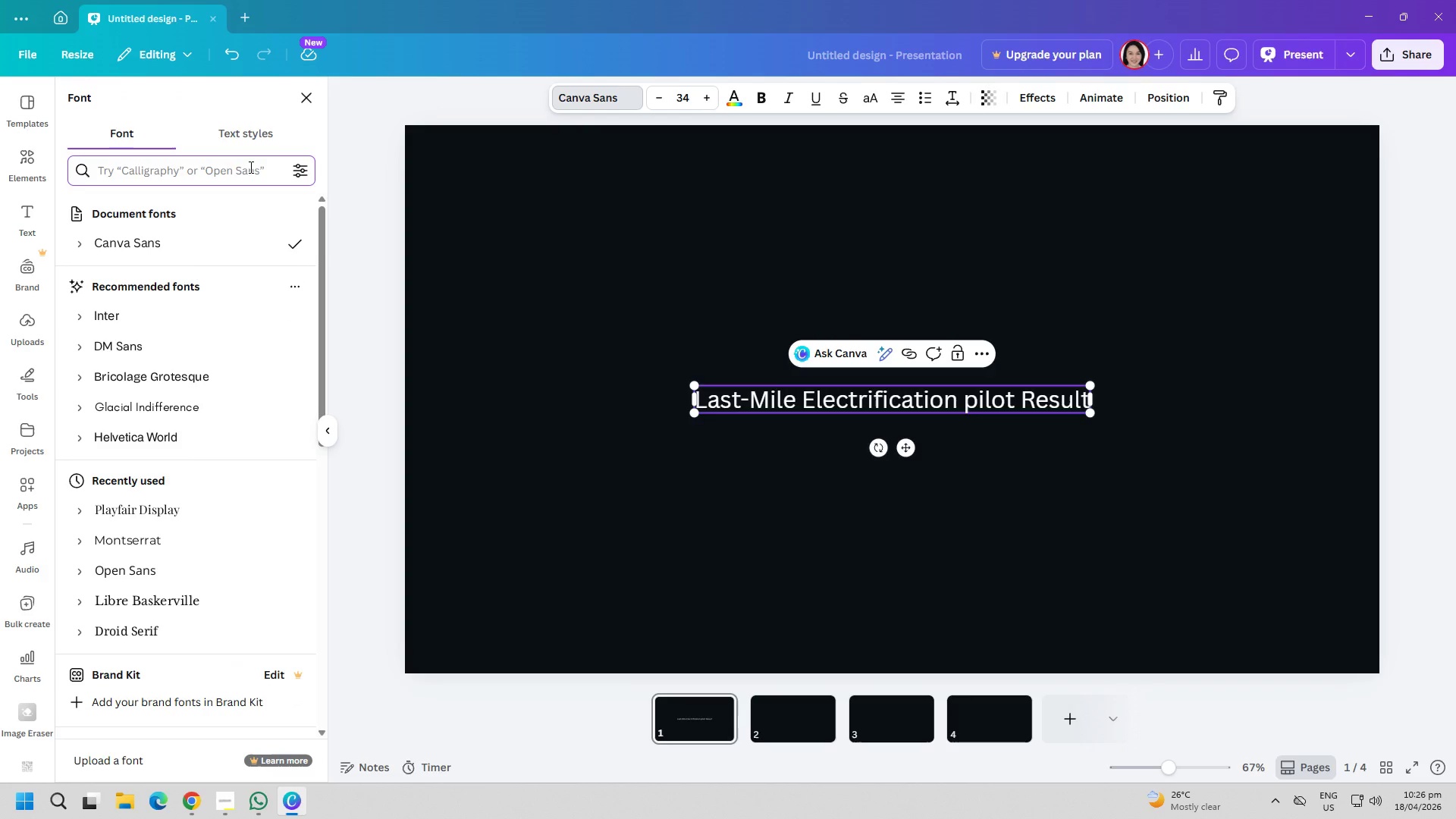 
type(montser)
 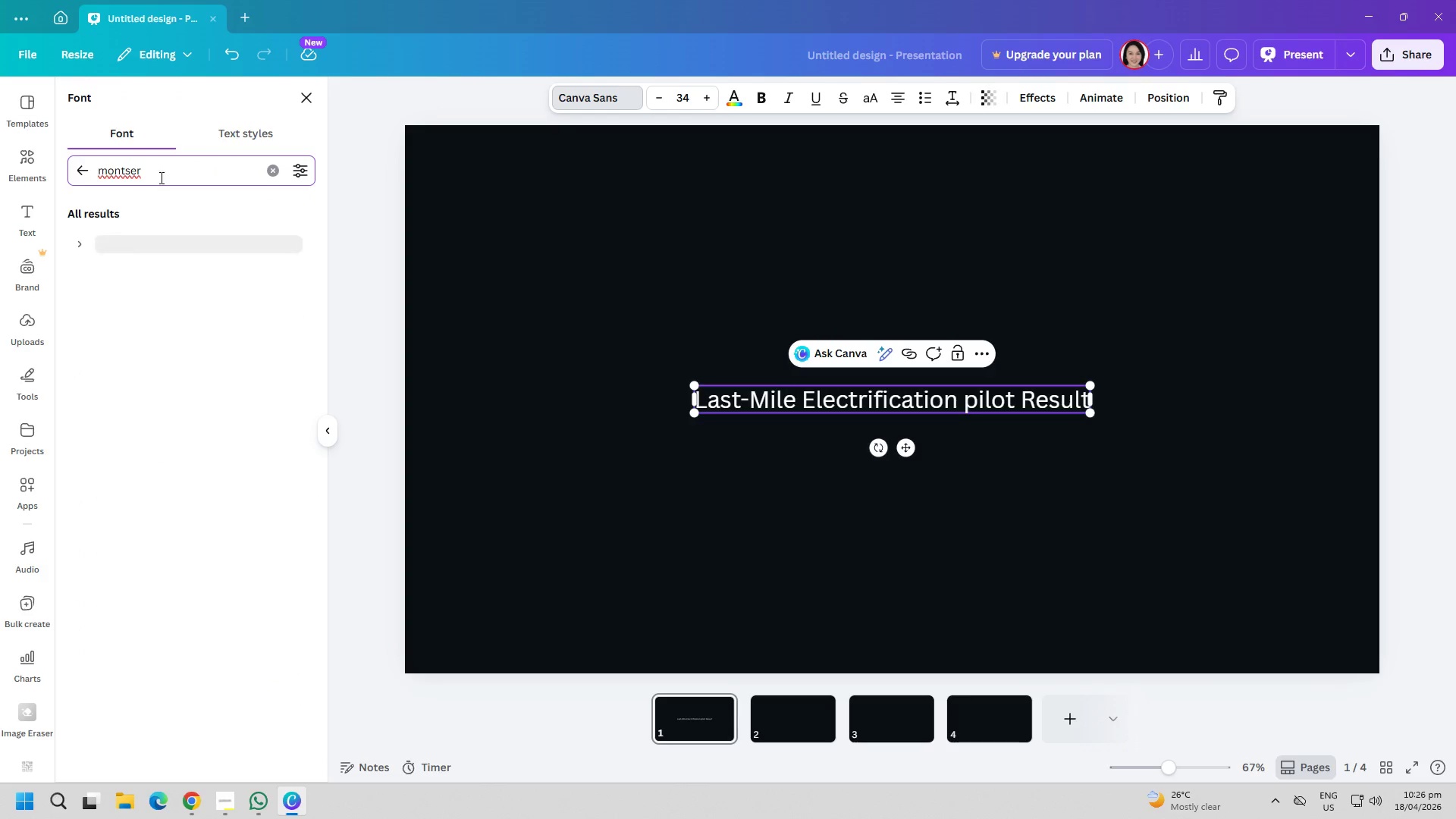 
left_click([140, 238])
 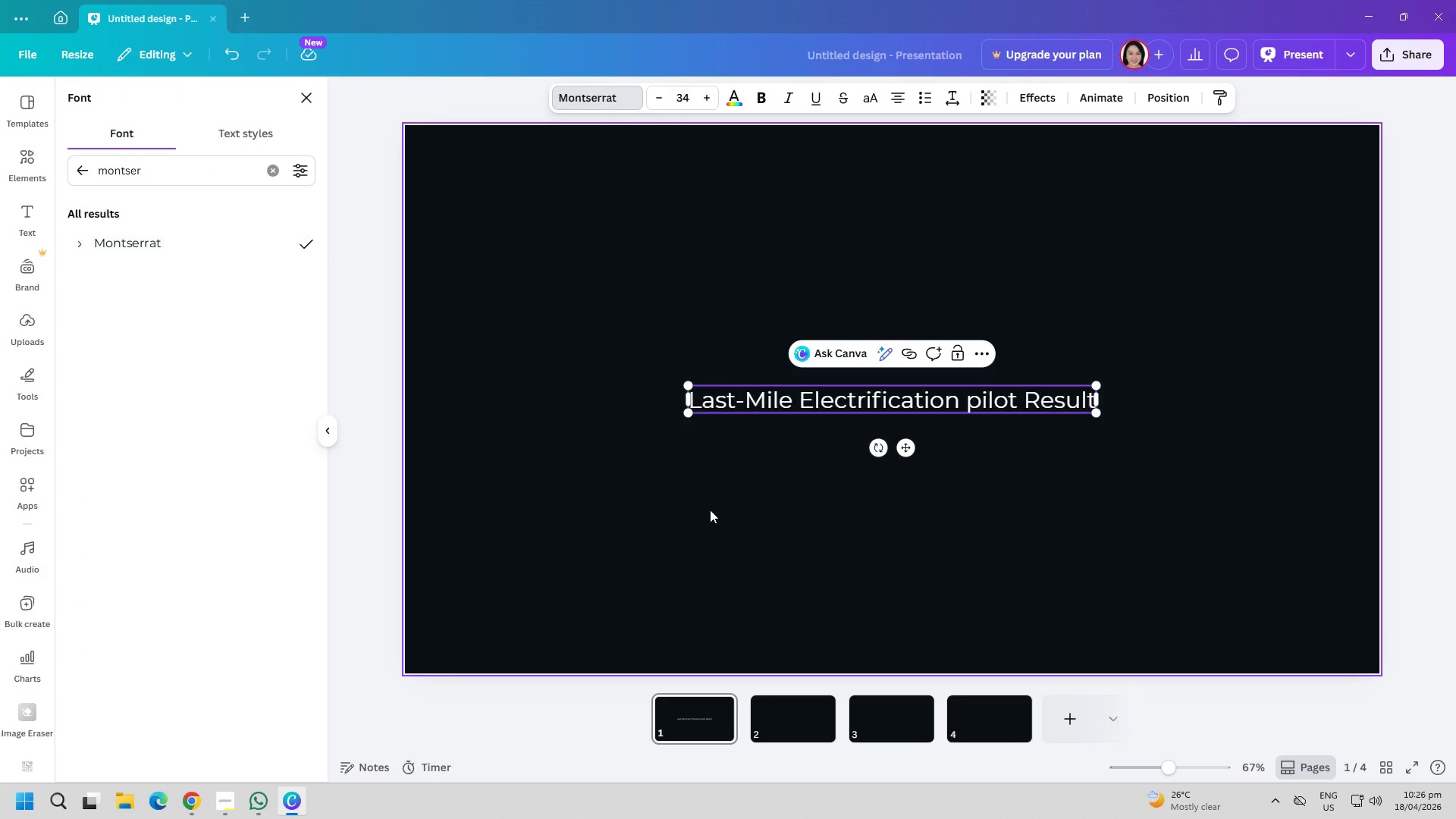 
left_click([721, 505])
 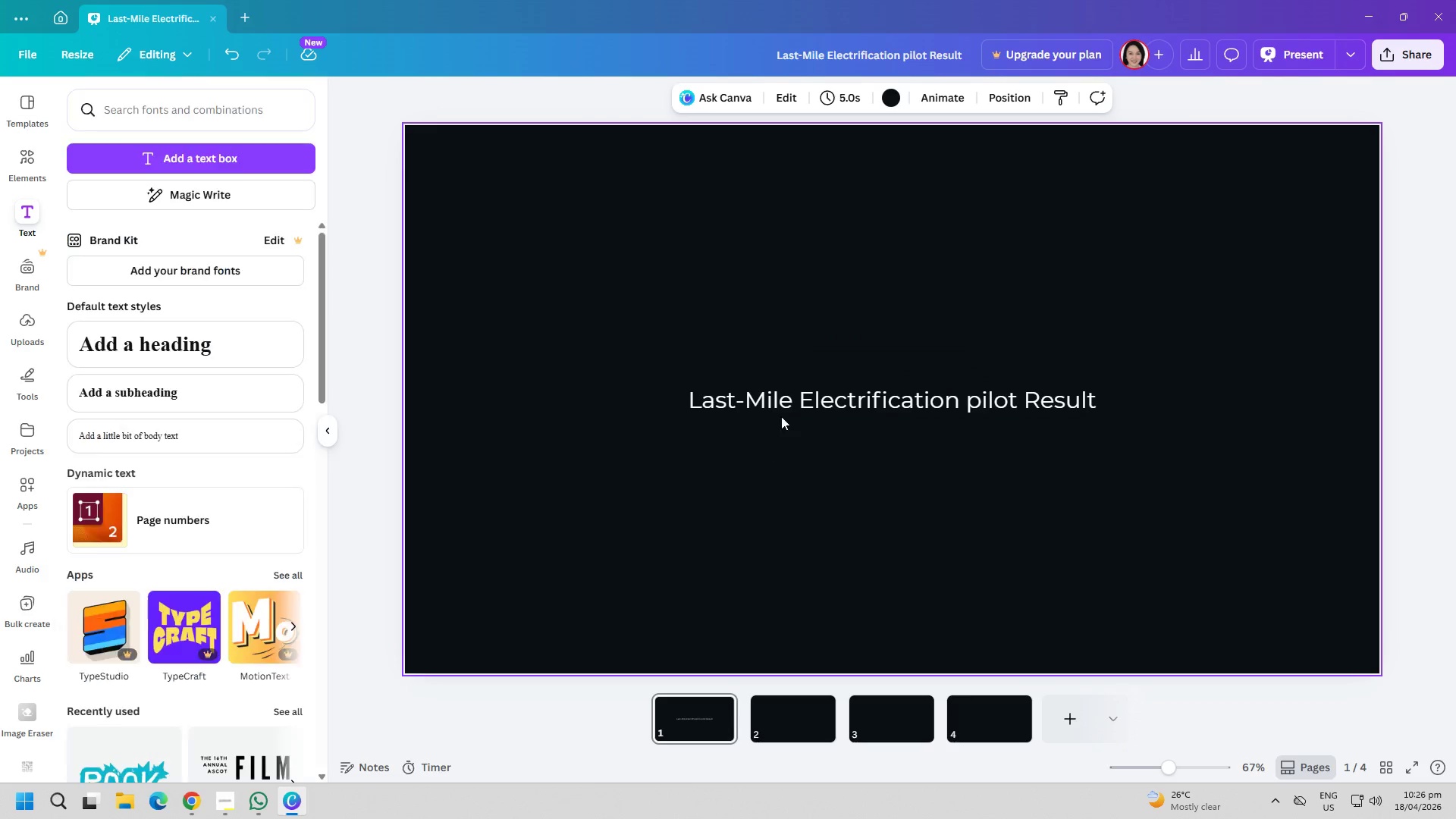 
left_click_drag(start_coordinate=[799, 404], to_coordinate=[796, 199])
 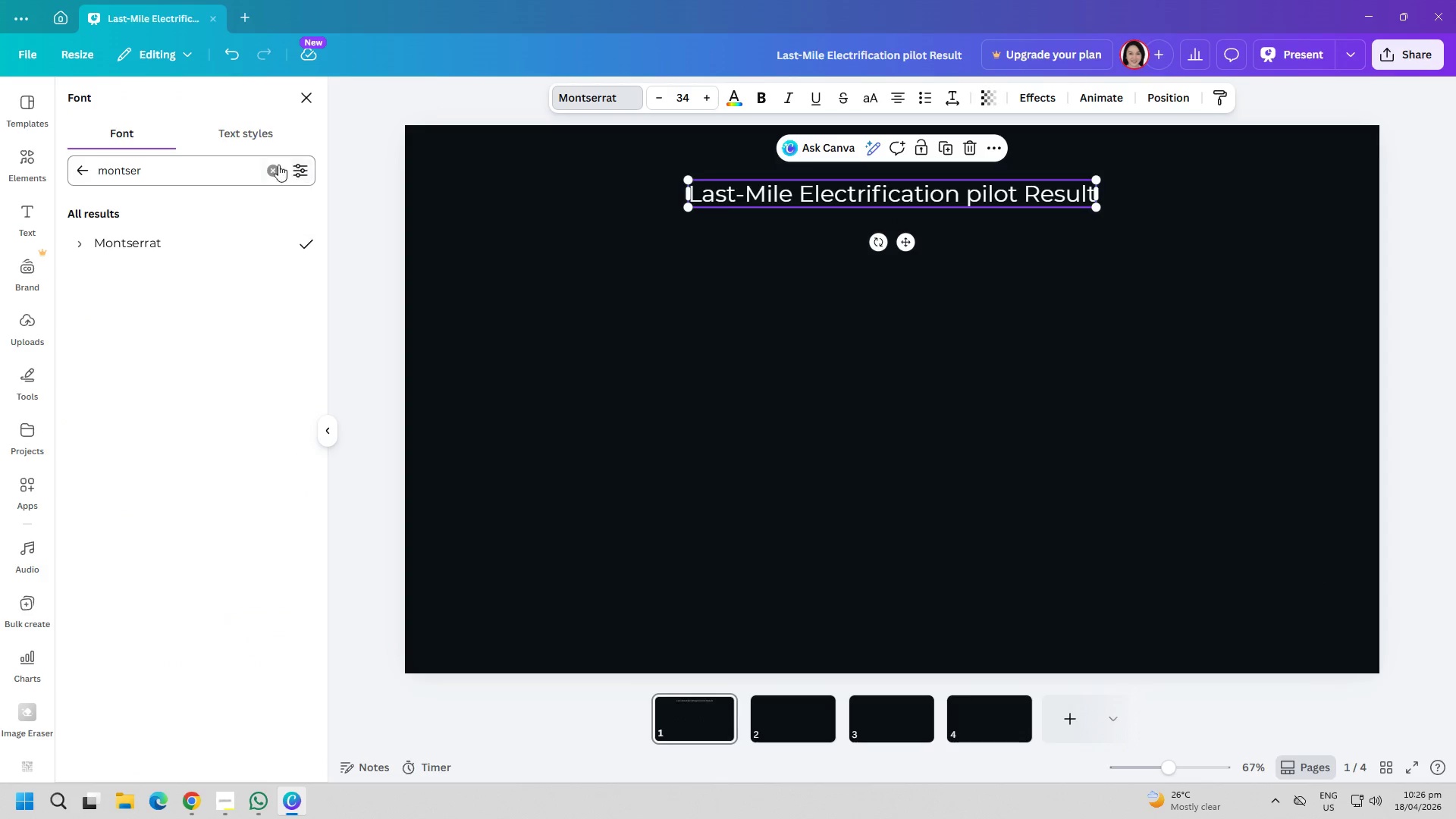 
double_click([214, 177])
 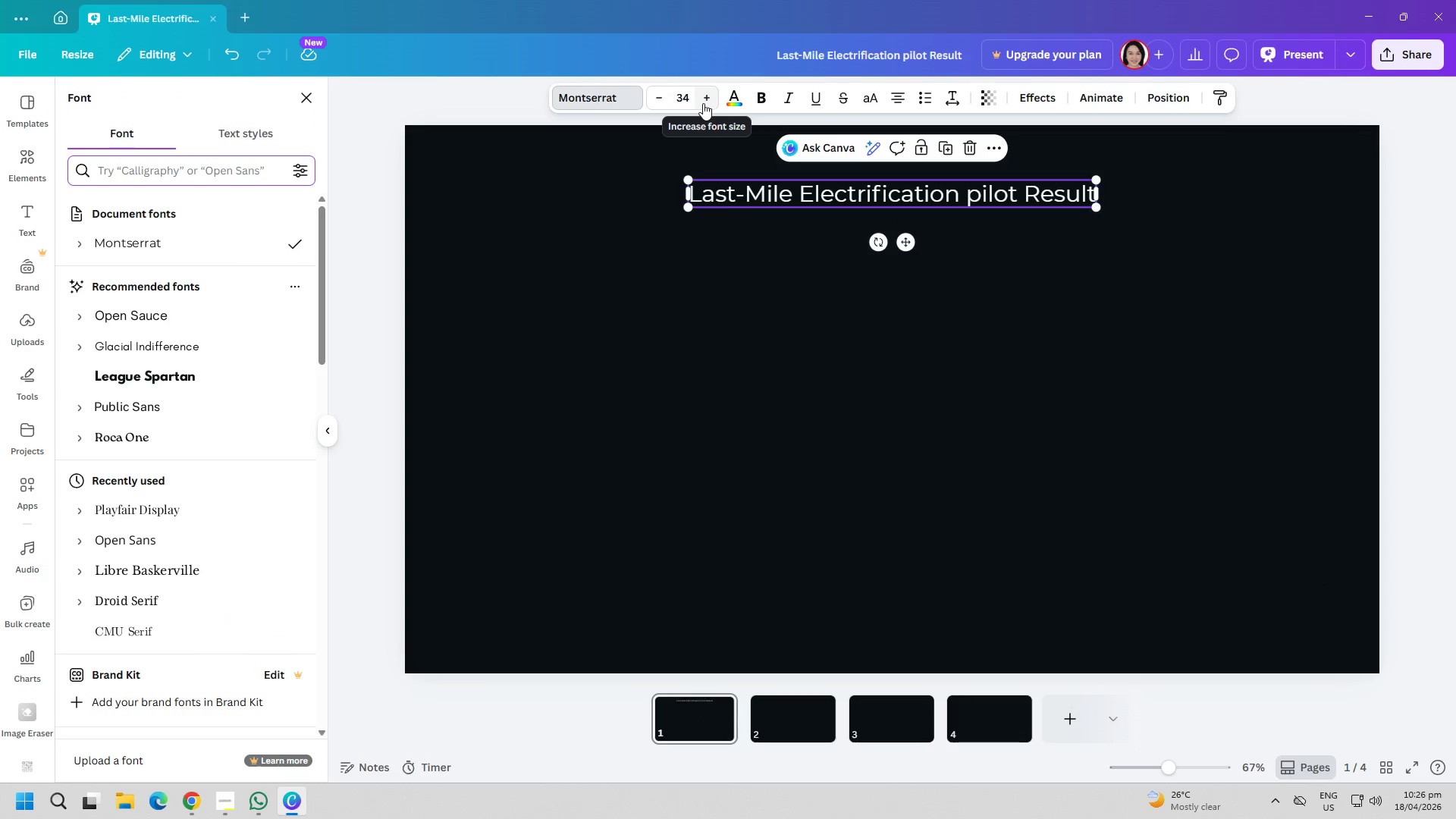 
wait(6.2)
 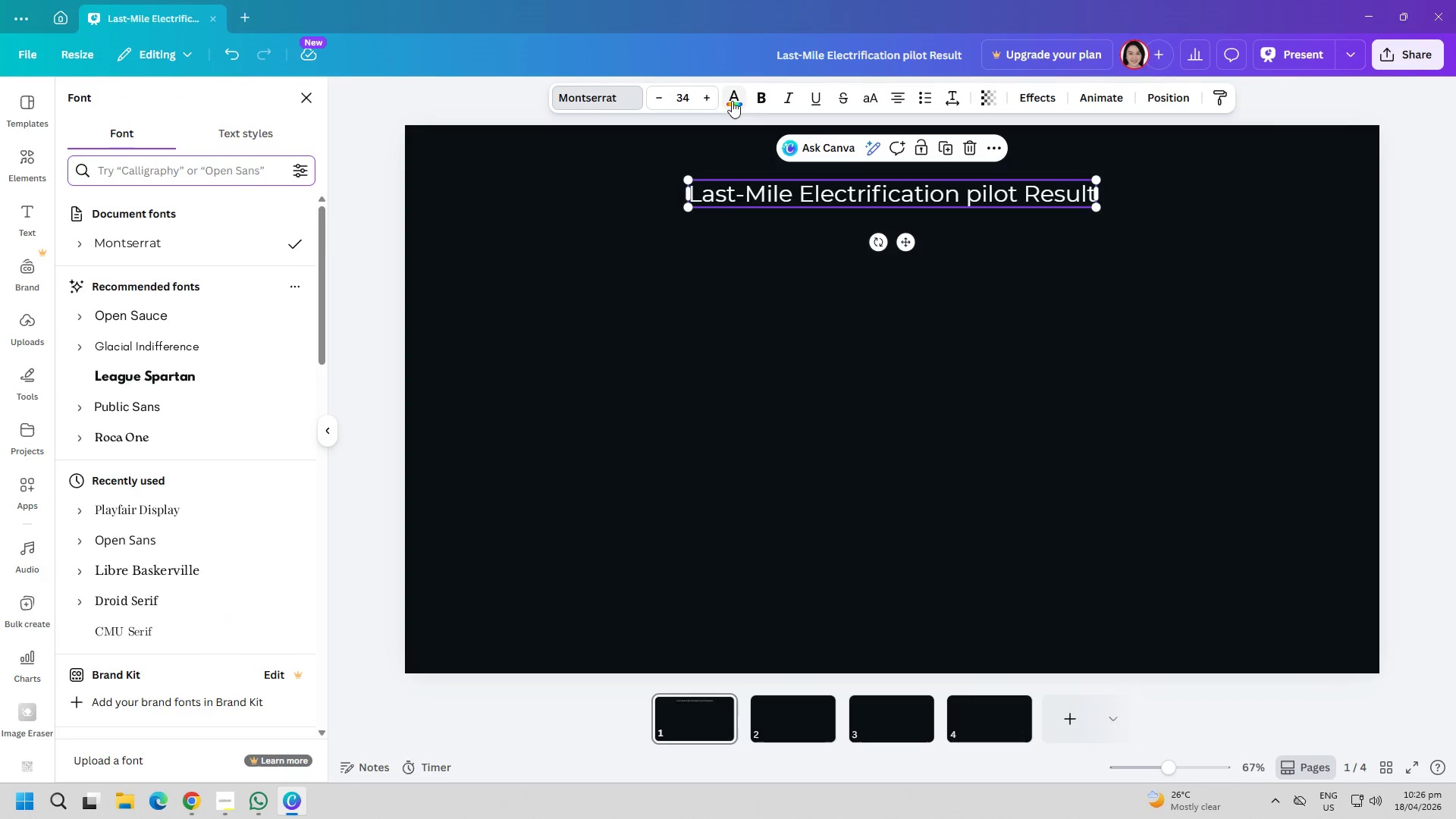 
left_click([739, 97])
 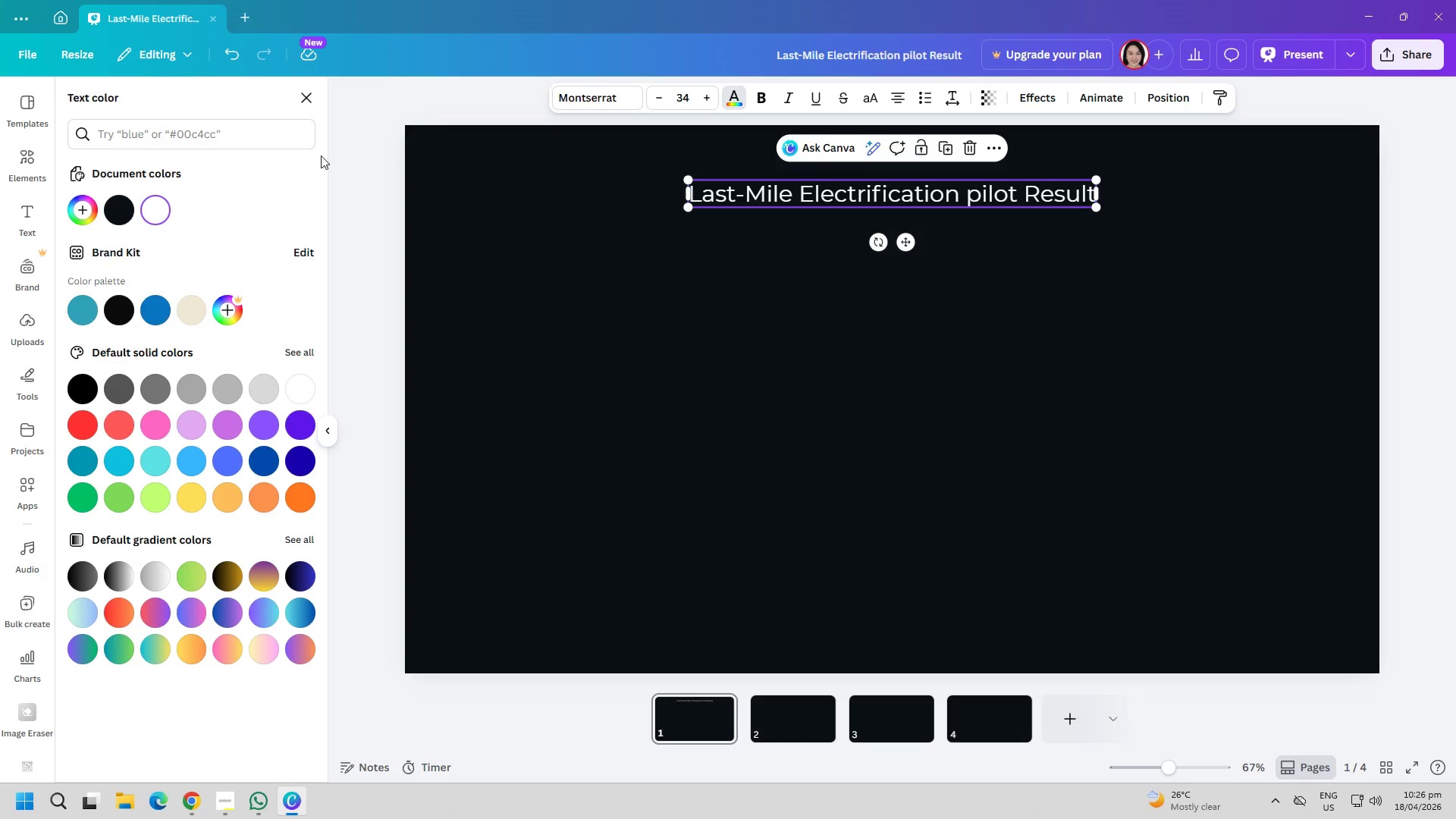 
left_click([248, 133])
 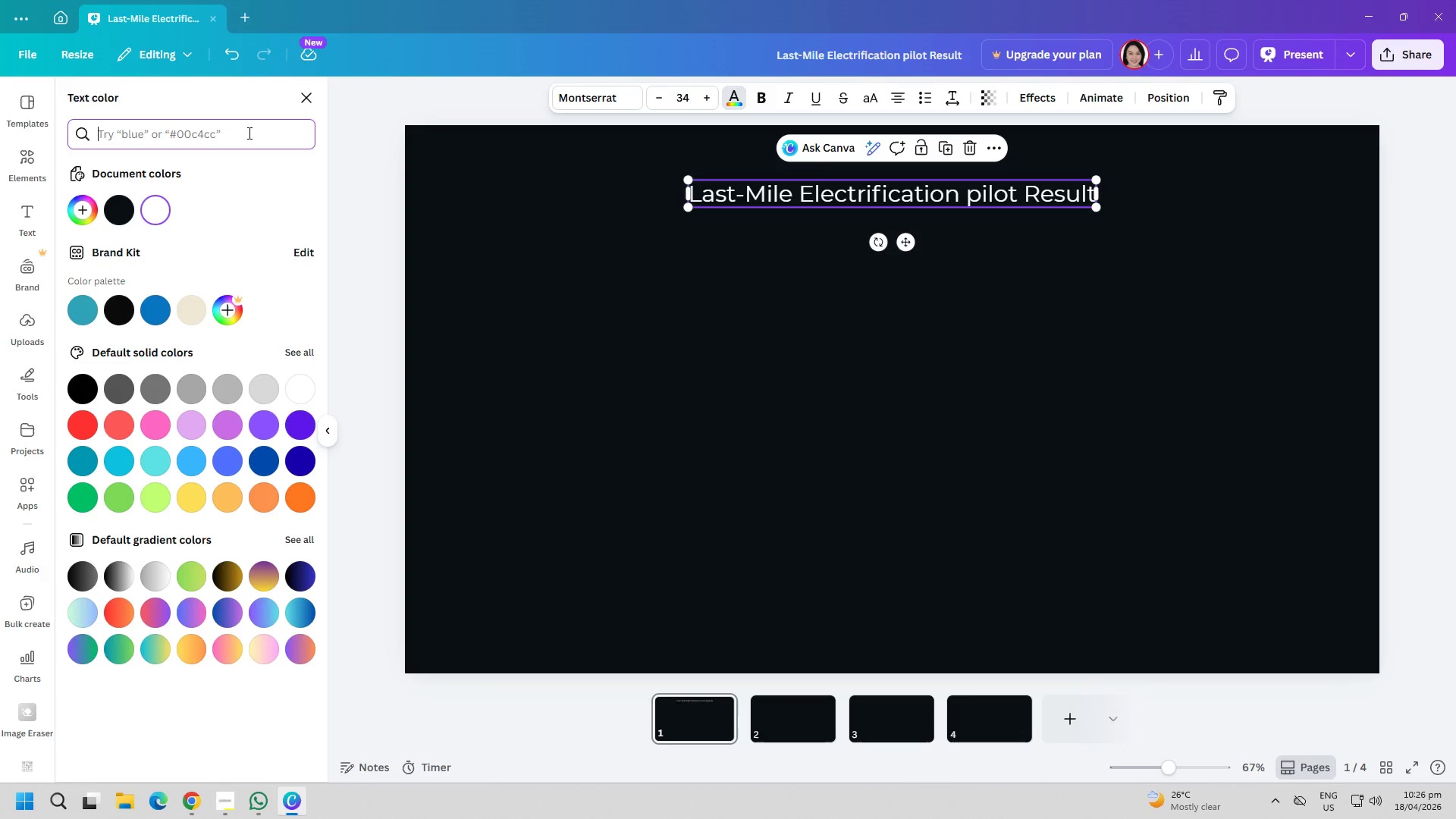 
wait(7.19)
 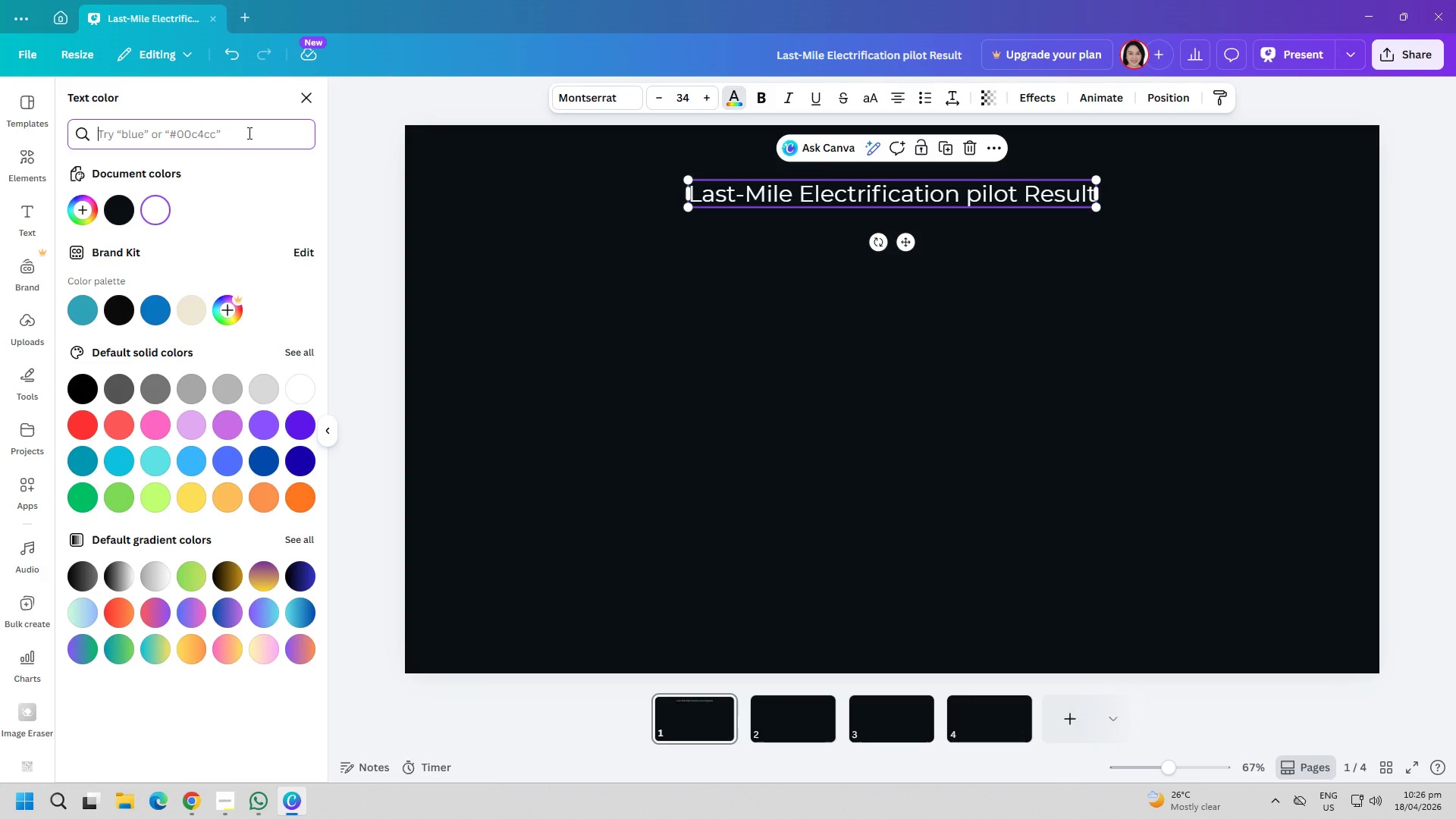 
type(00ffc6)
 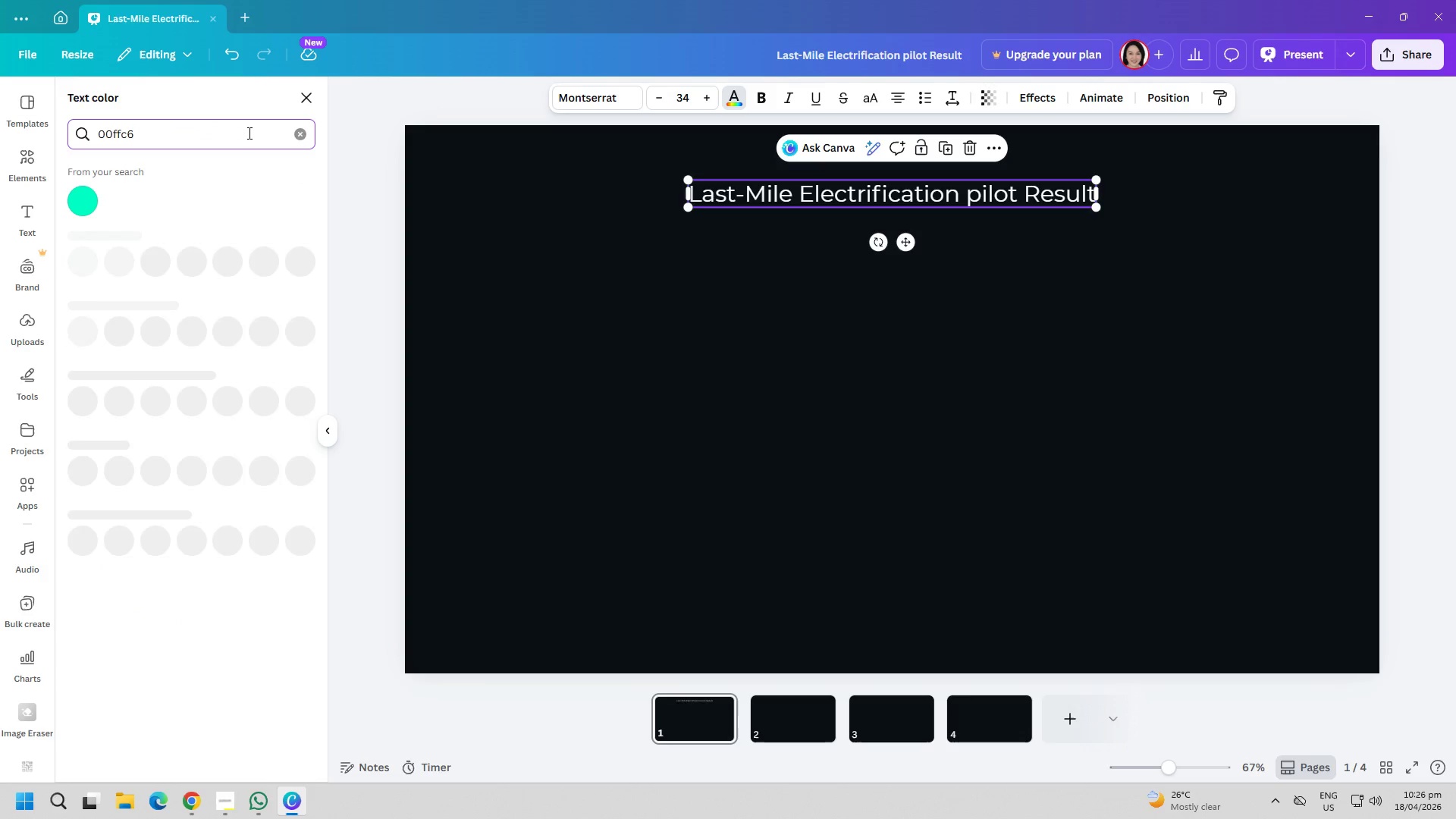 
hold_key(key=Backspace, duration=1.05)
 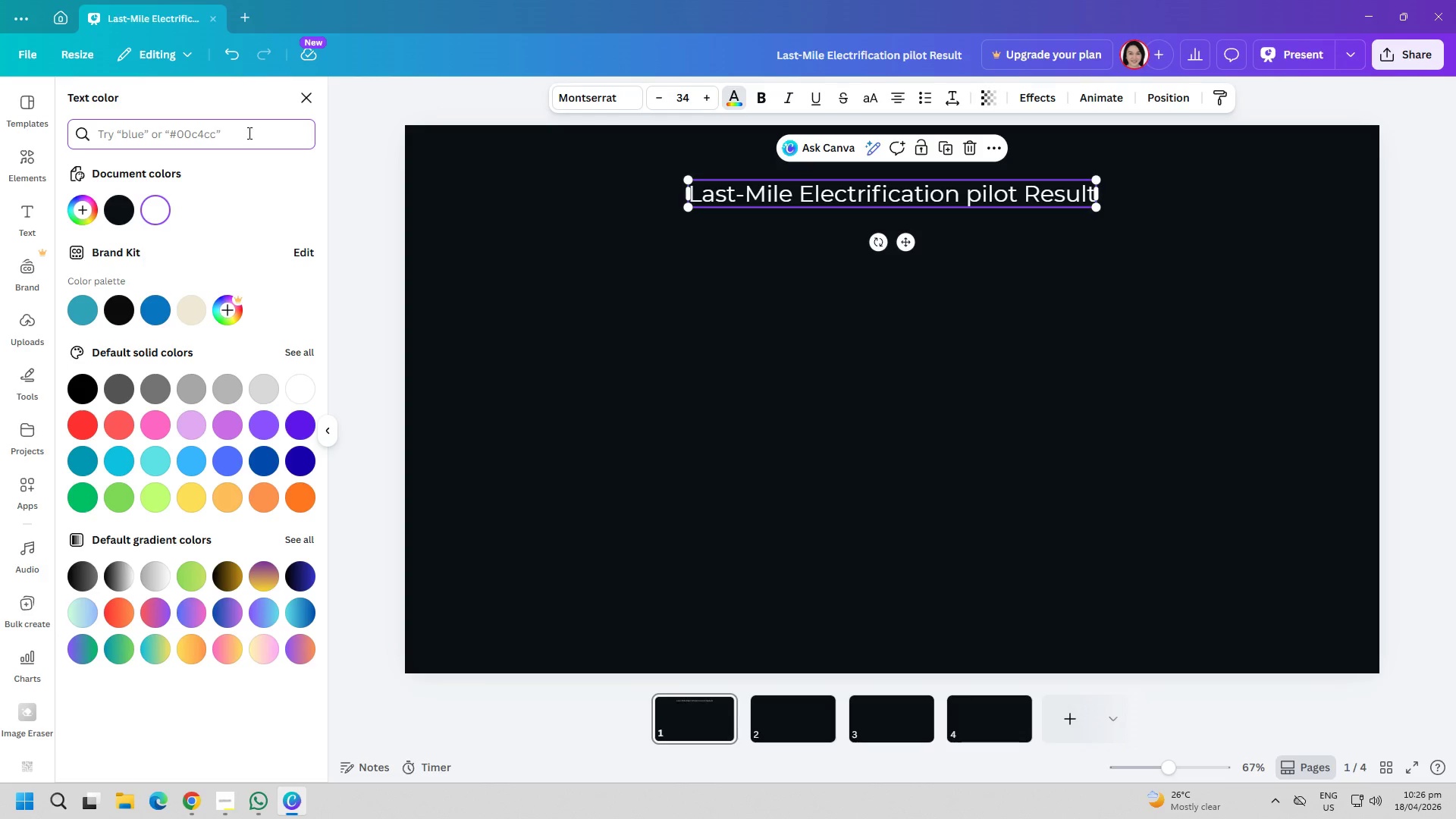 
type(b4ff00)
 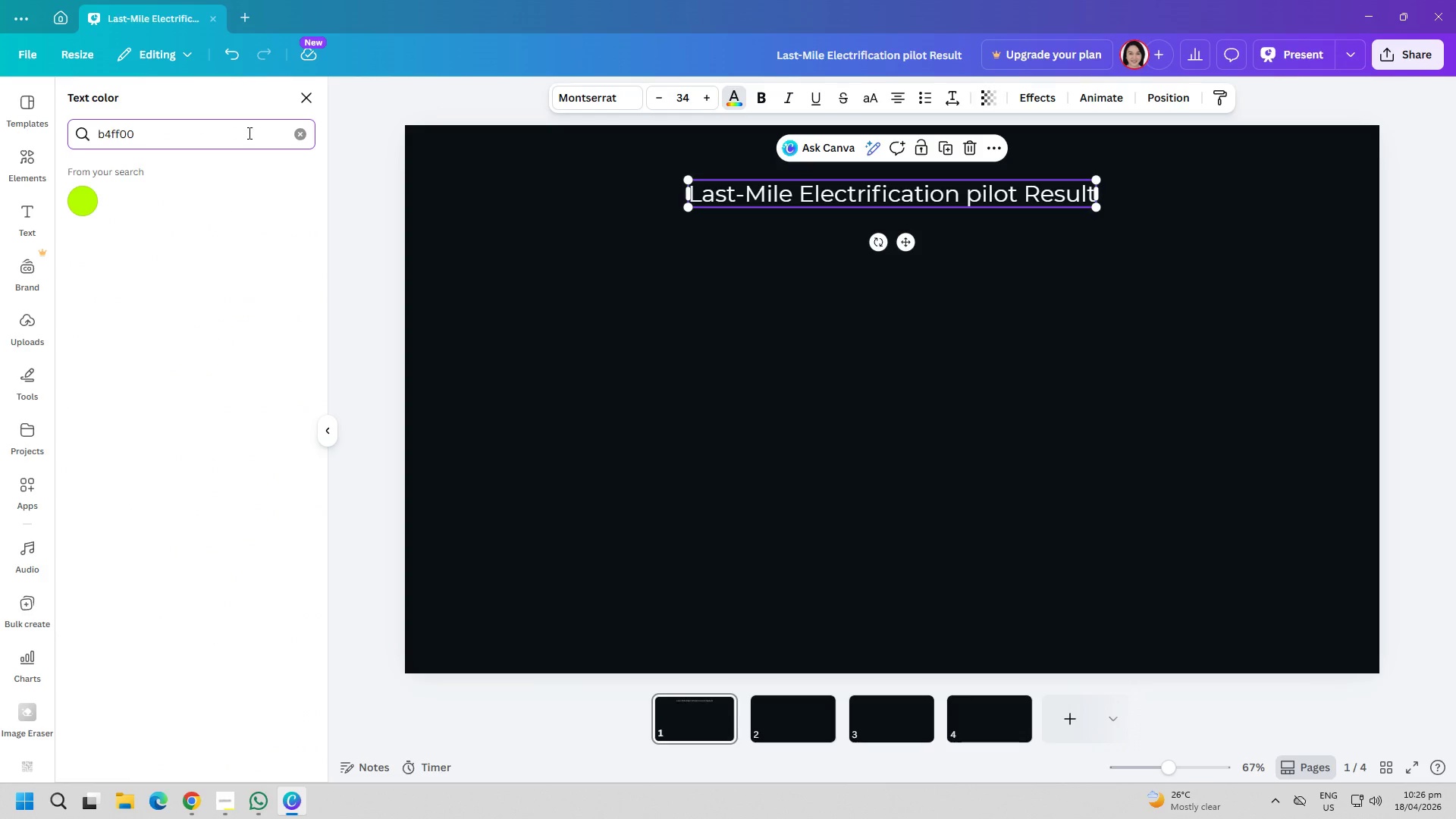 
key(Control+ControlLeft)
 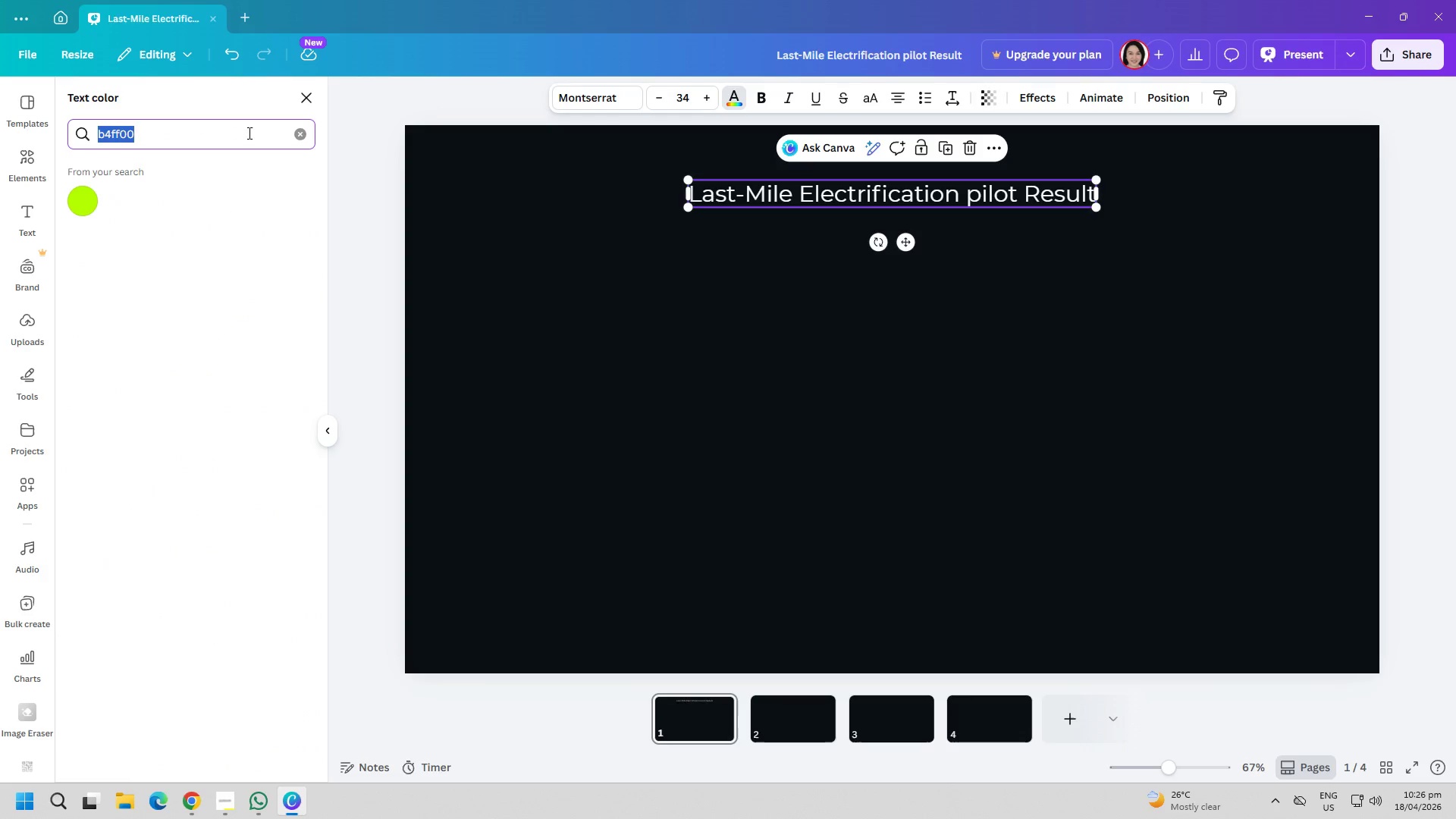 
key(Control+A)
 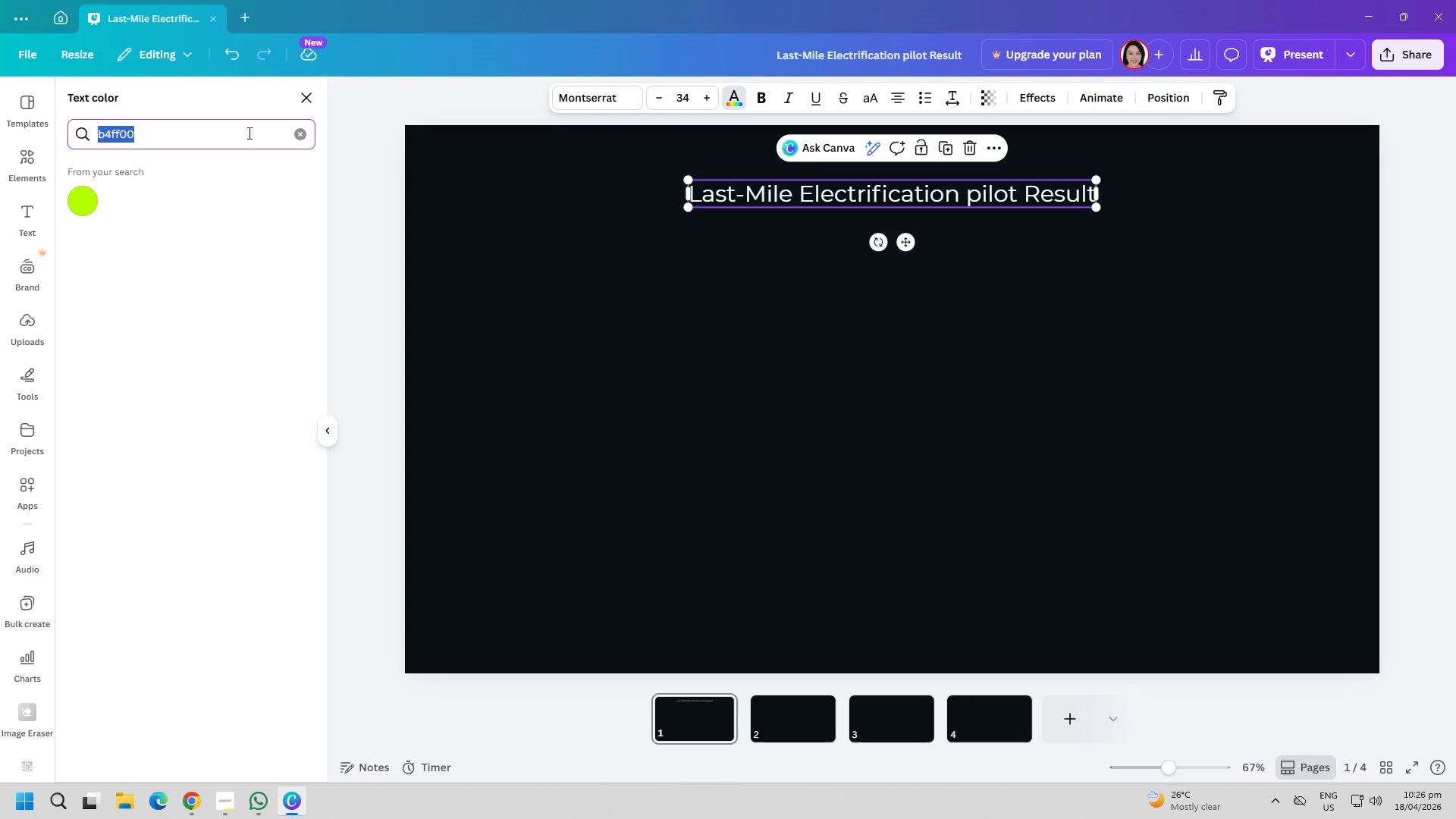 
key(Backspace)
 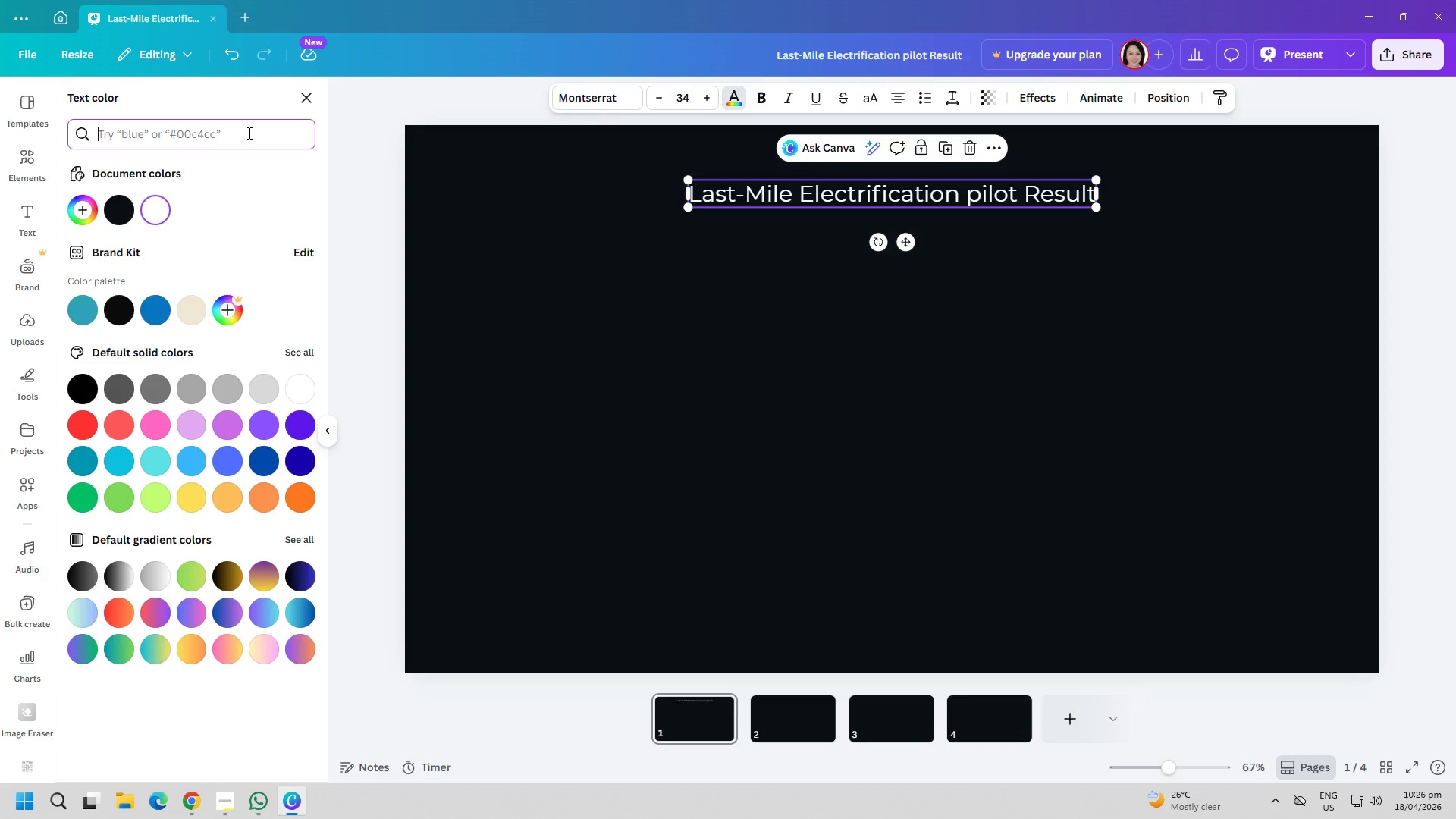 
wait(9.64)
 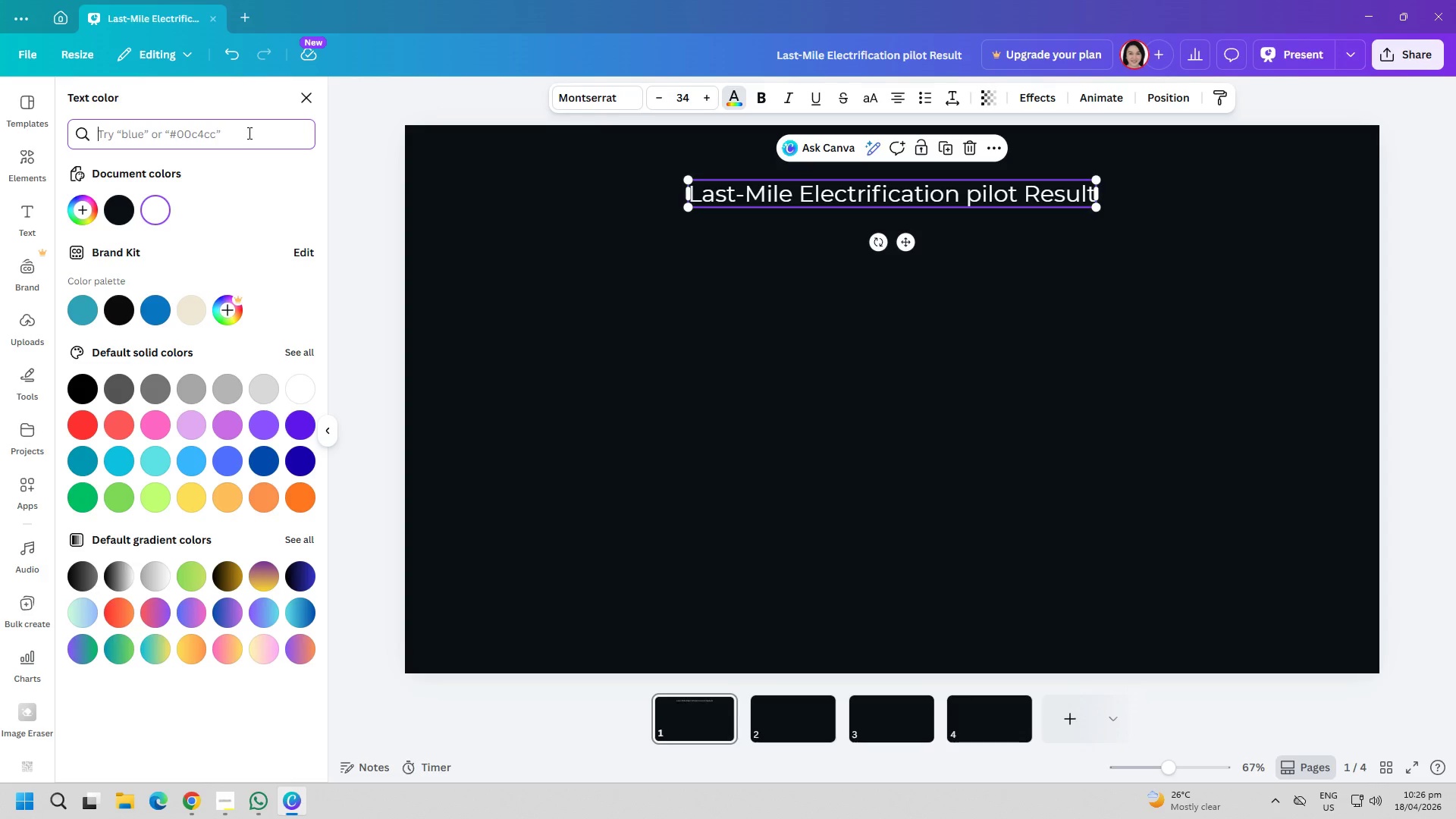 
double_click([792, 201])
 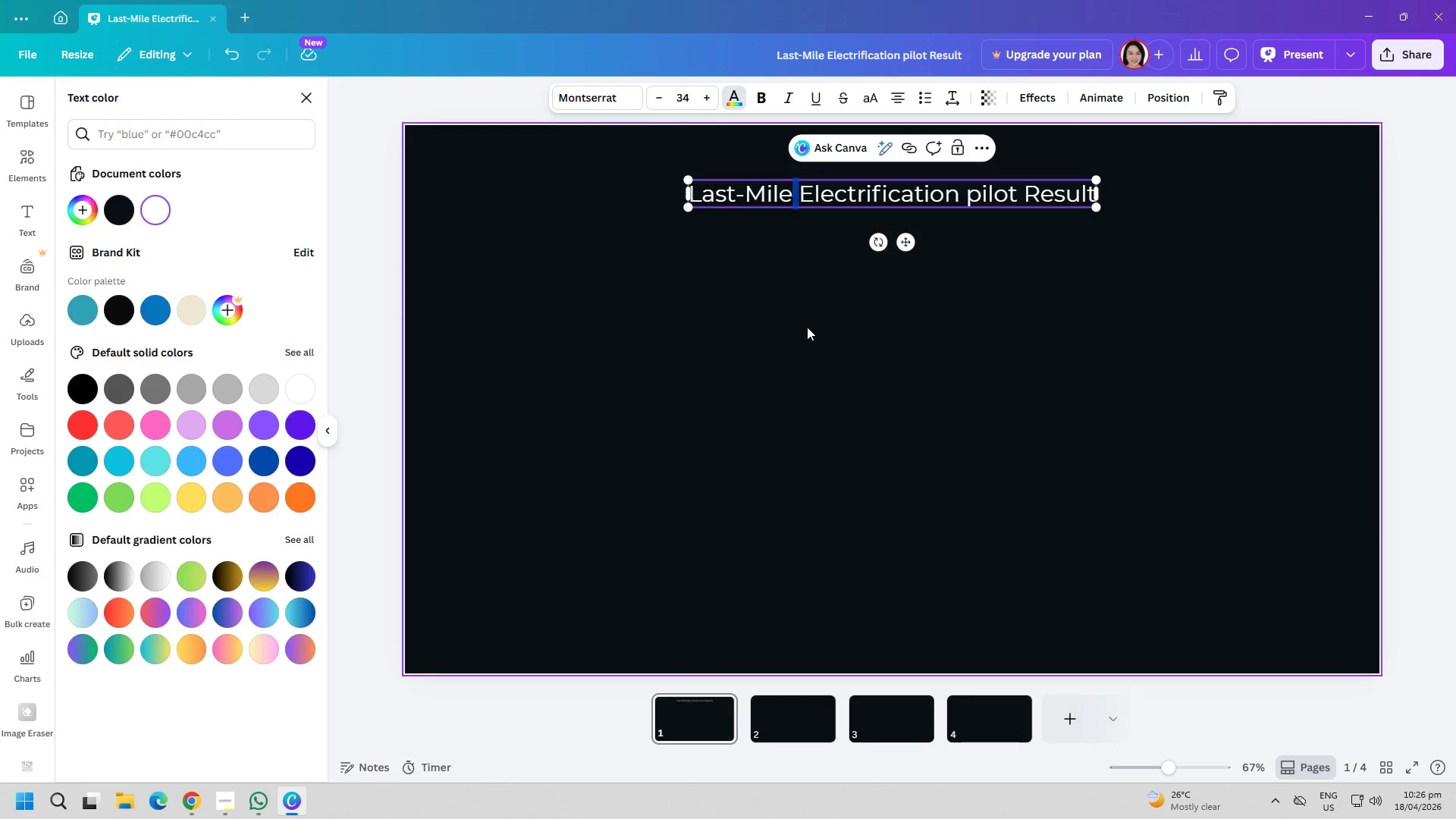 
triple_click([807, 327])
 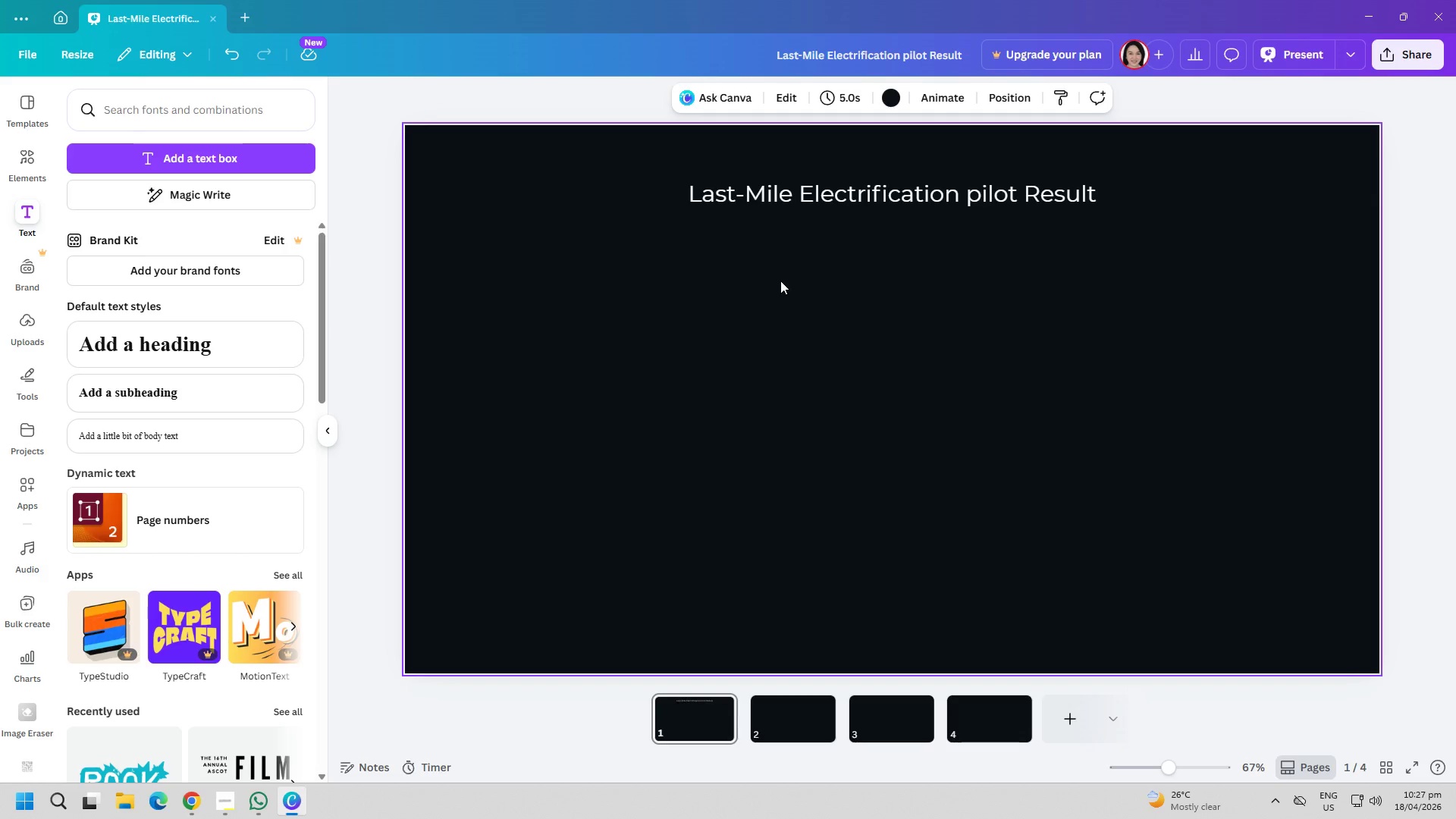 
wait(7.38)
 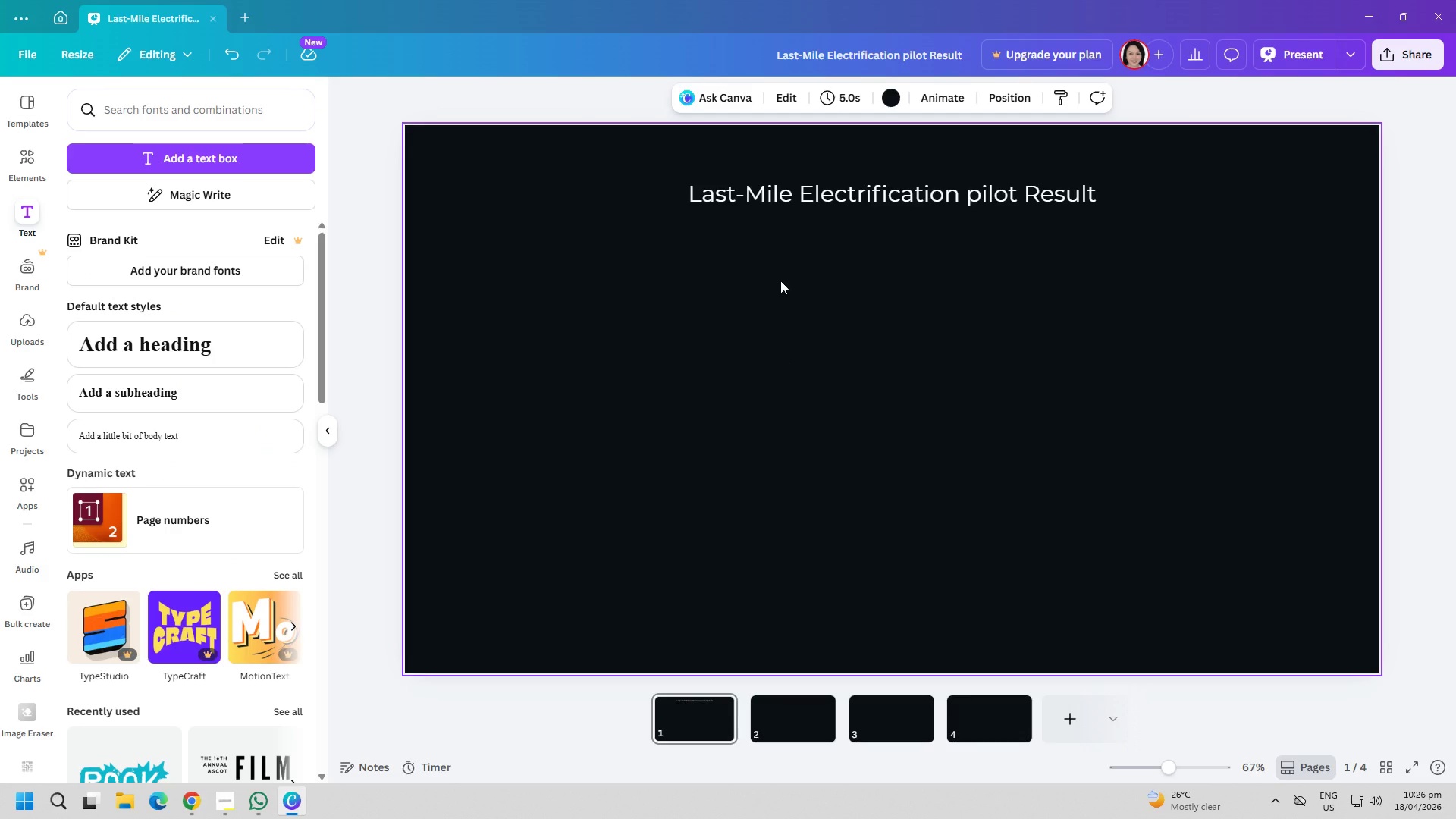 
left_click([221, 167])
 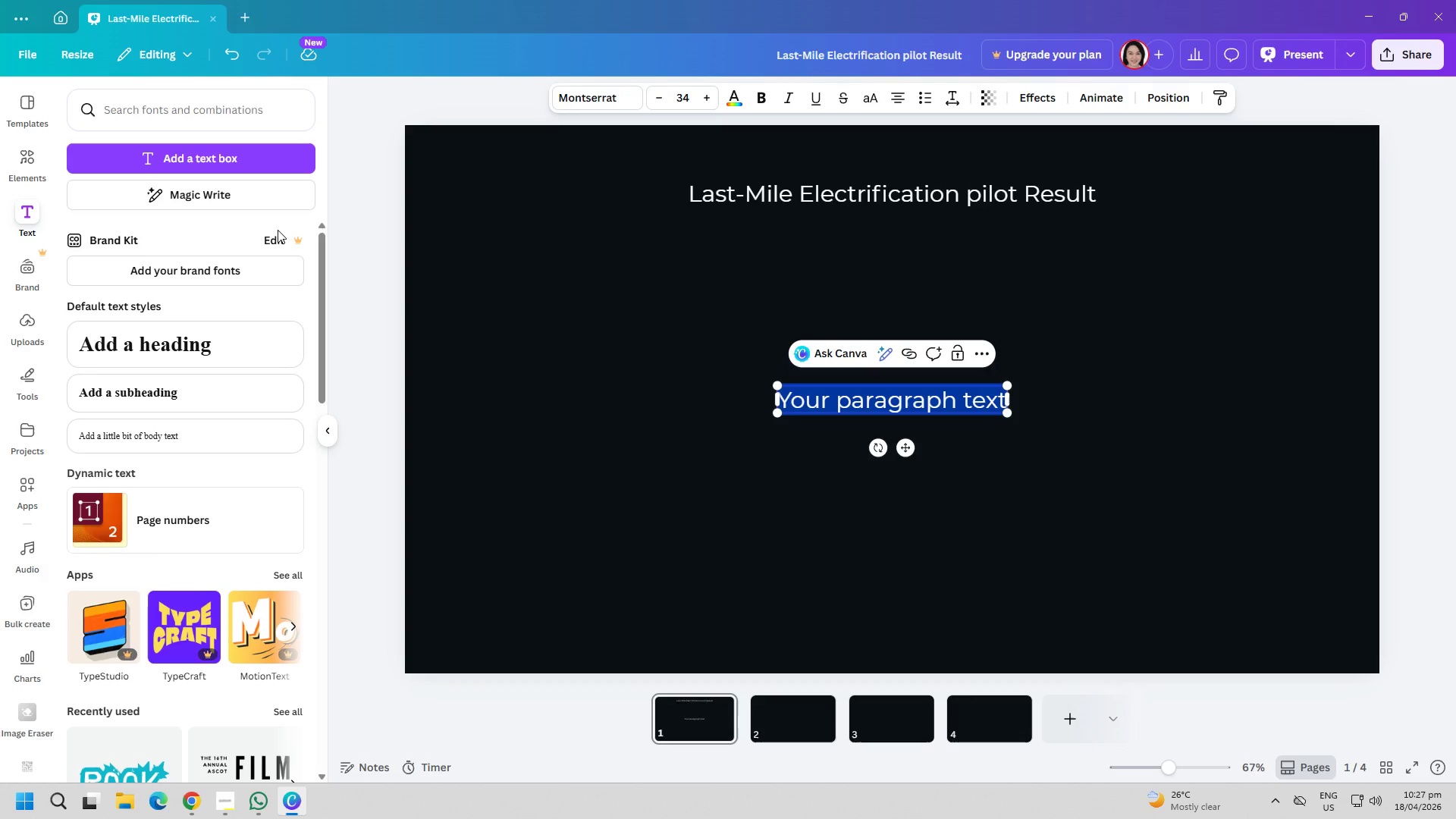 
wait(27.25)
 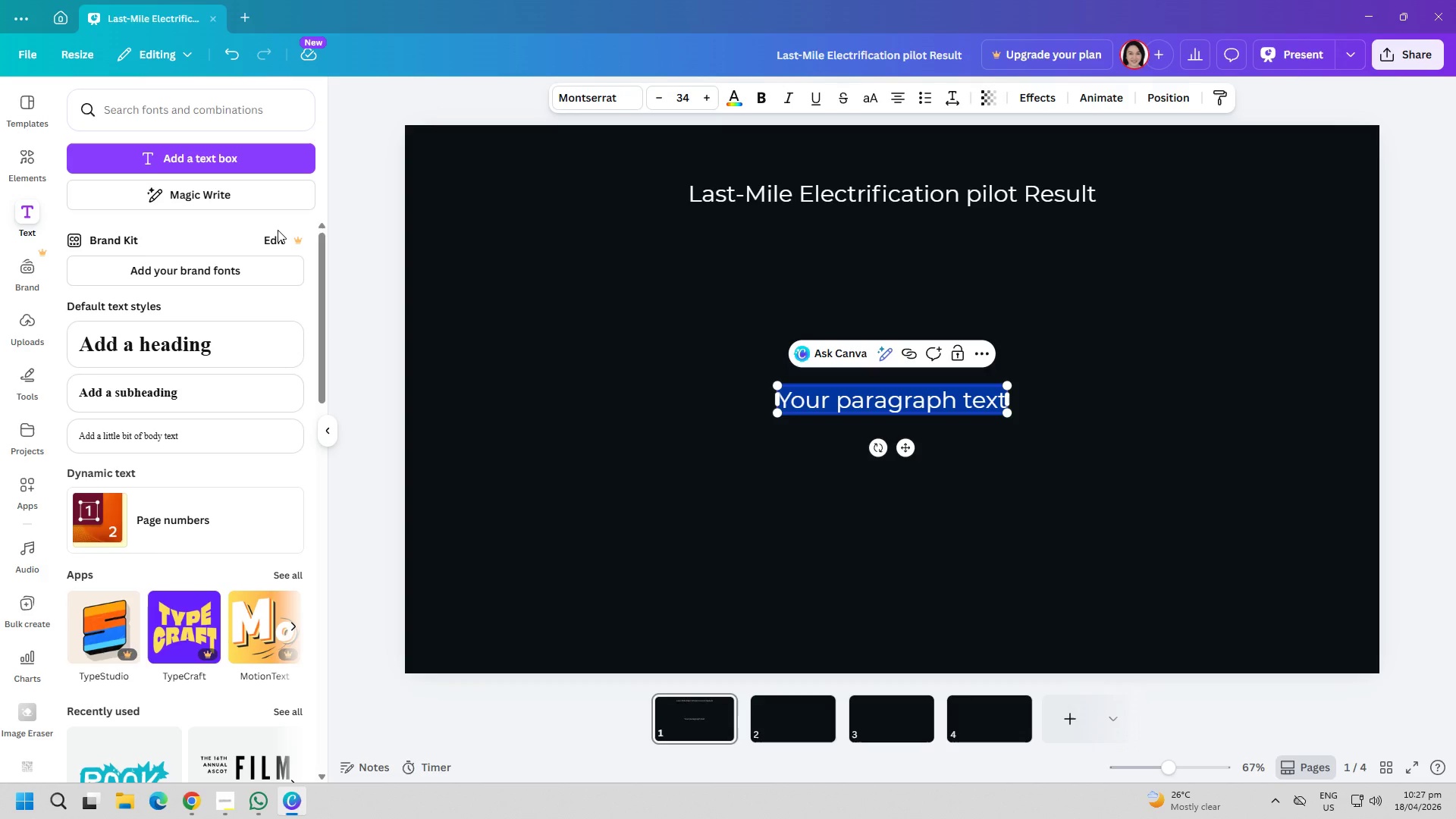 
type(6-Month Performance Review & phase 2 Expansion Propa)
key(Backspace)
type(osal)
 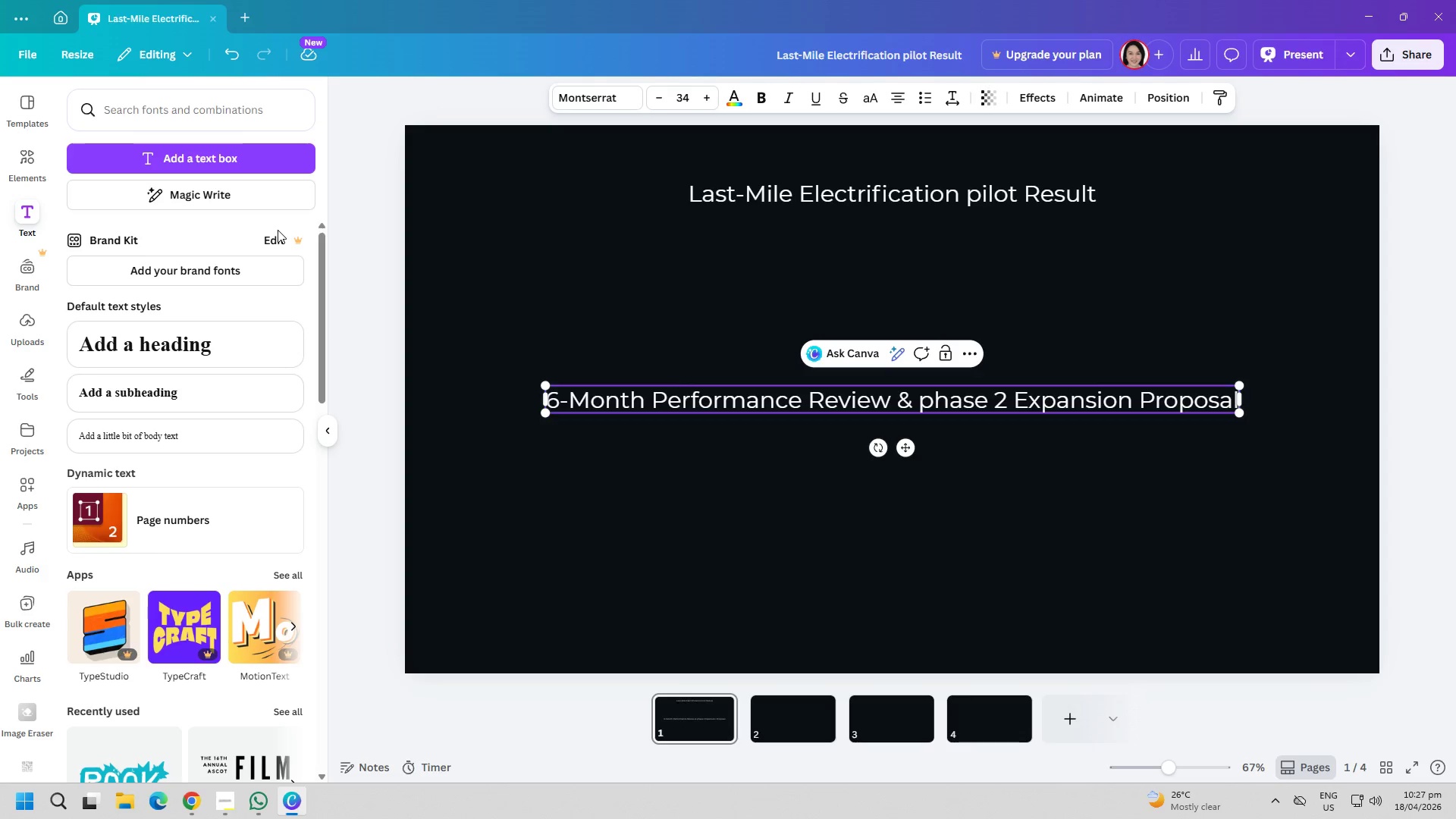 
left_click([580, 89])
 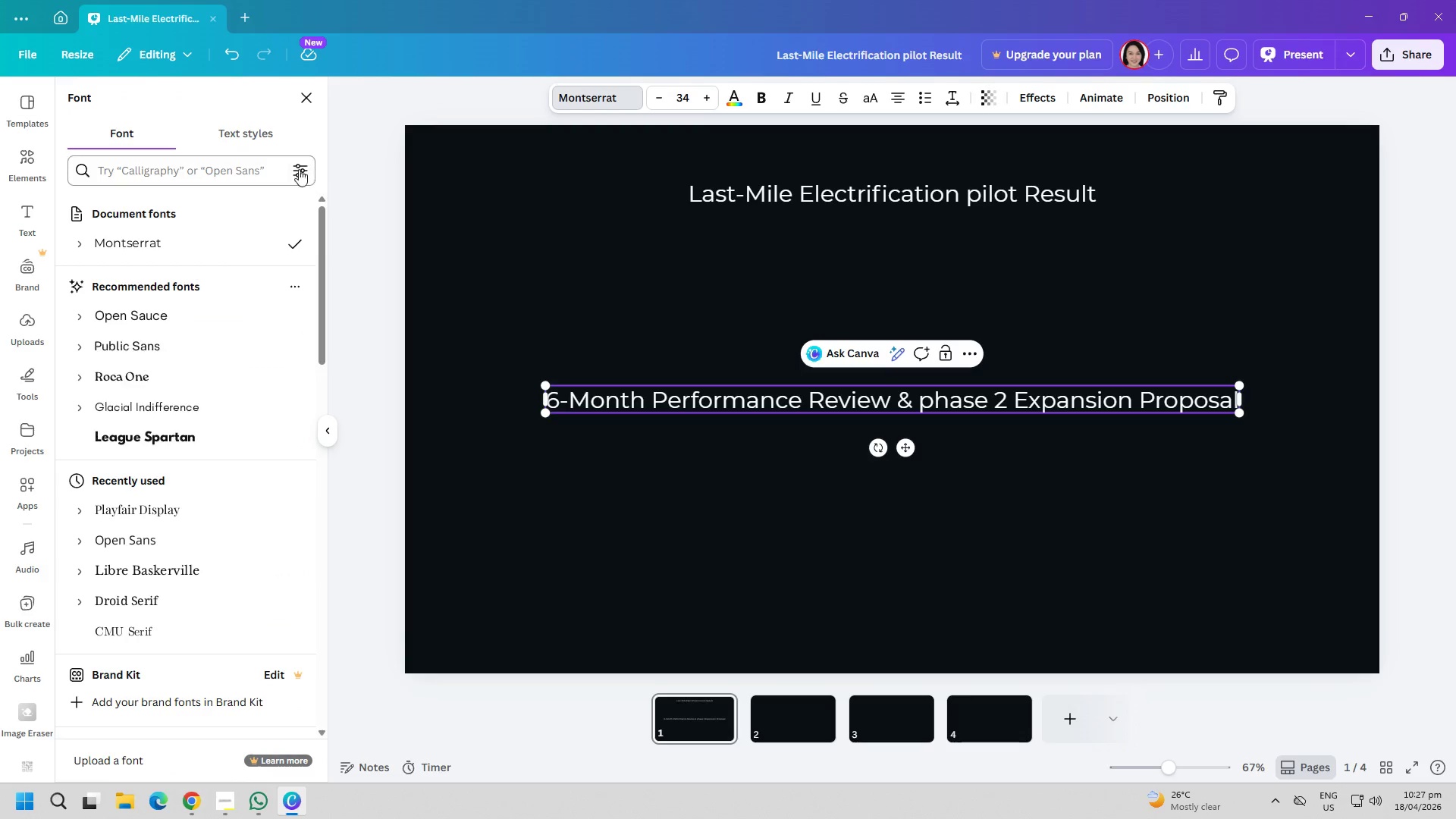 
left_click([270, 170])
 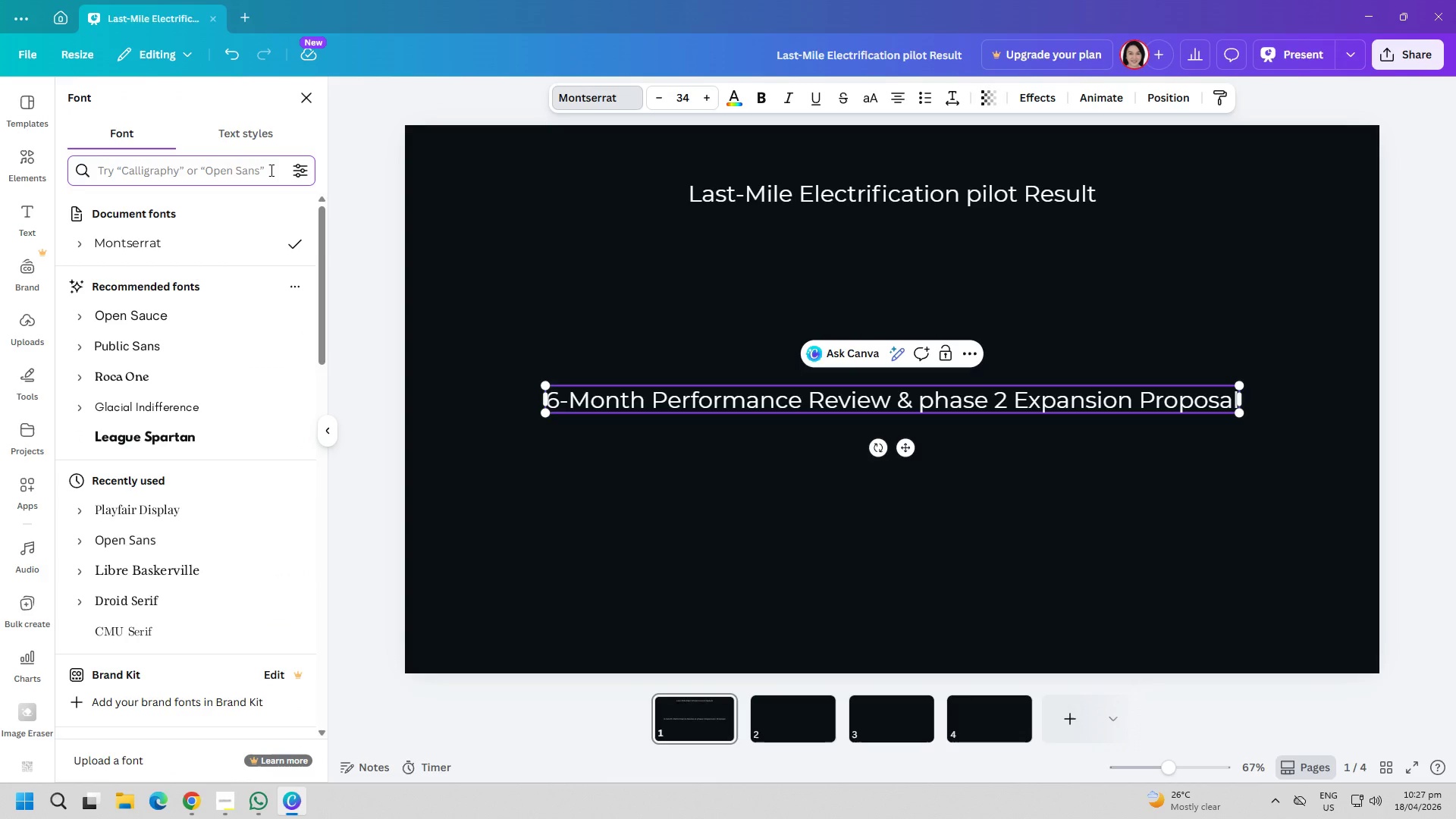 
type(open sans)
 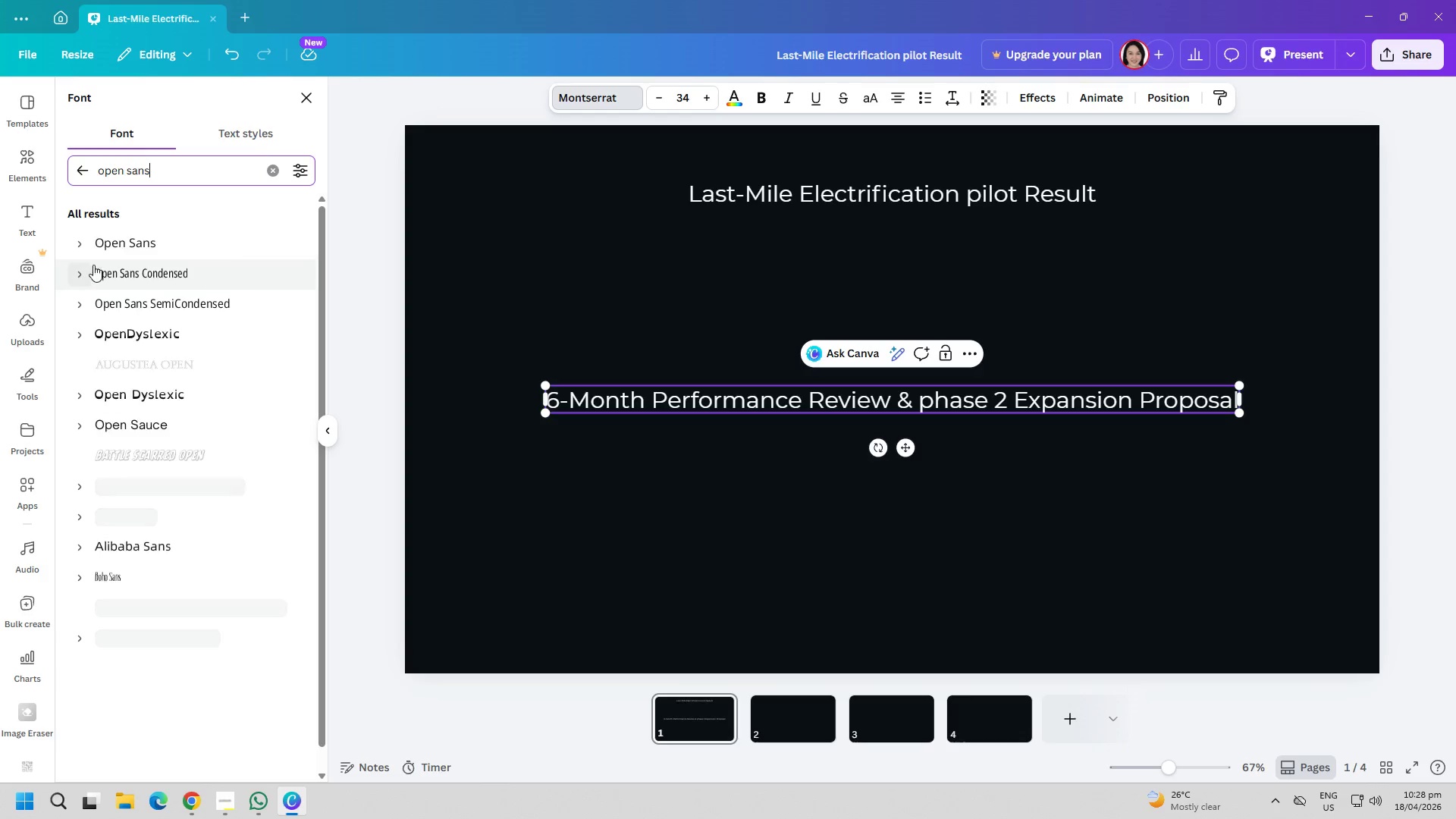 
left_click([112, 249])
 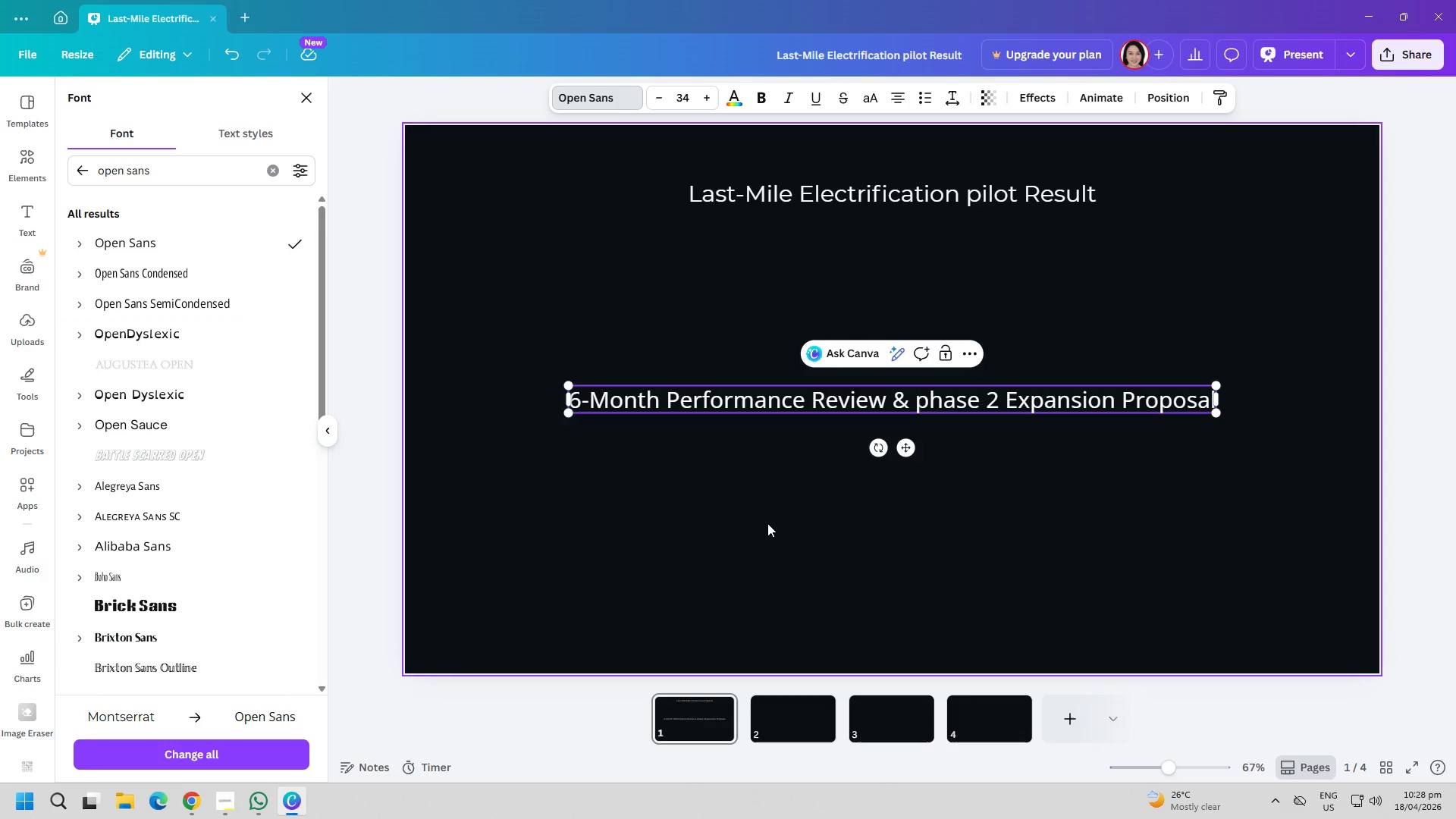 
left_click([769, 522])
 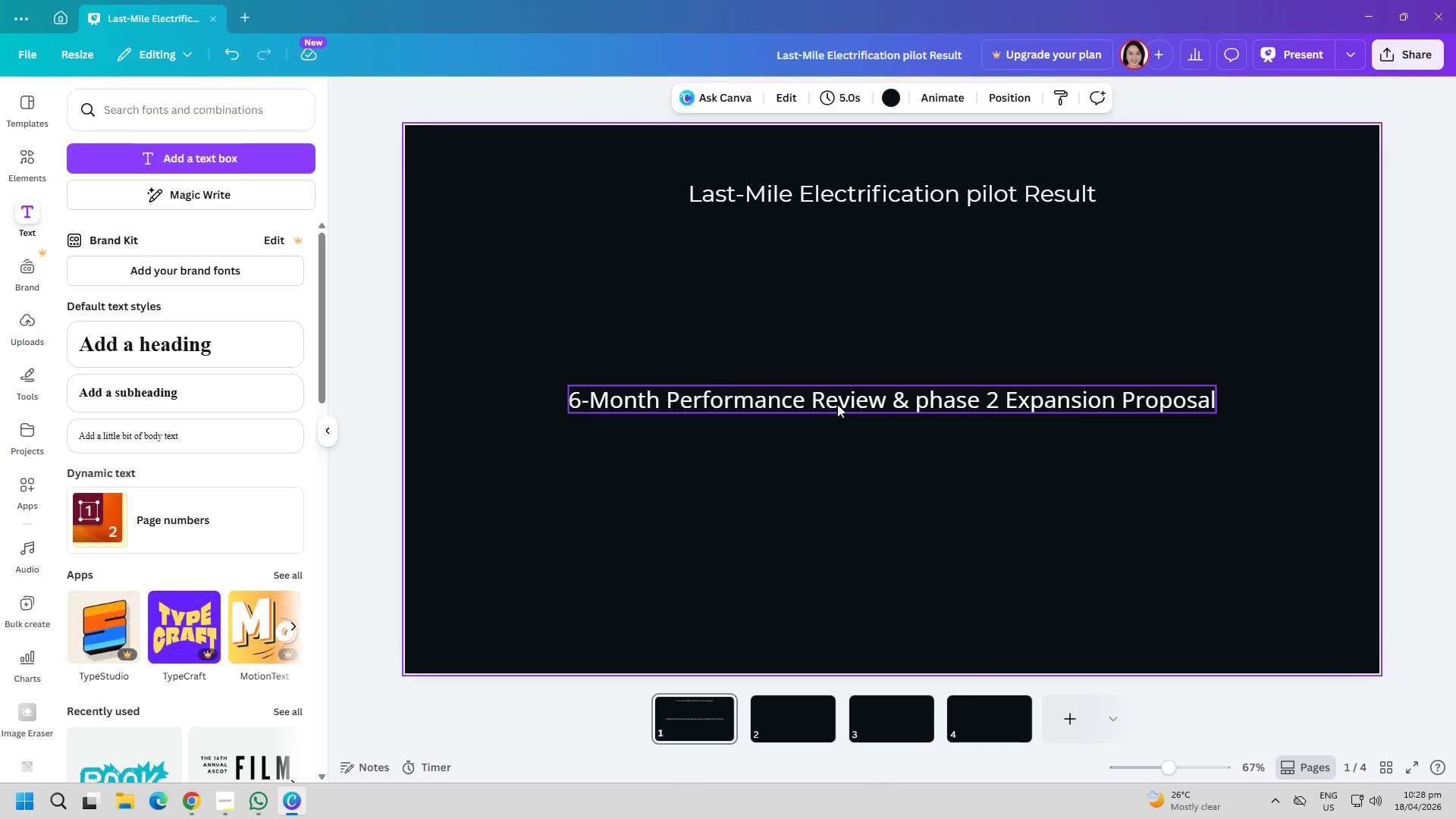 
left_click_drag(start_coordinate=[843, 394], to_coordinate=[843, 378])
 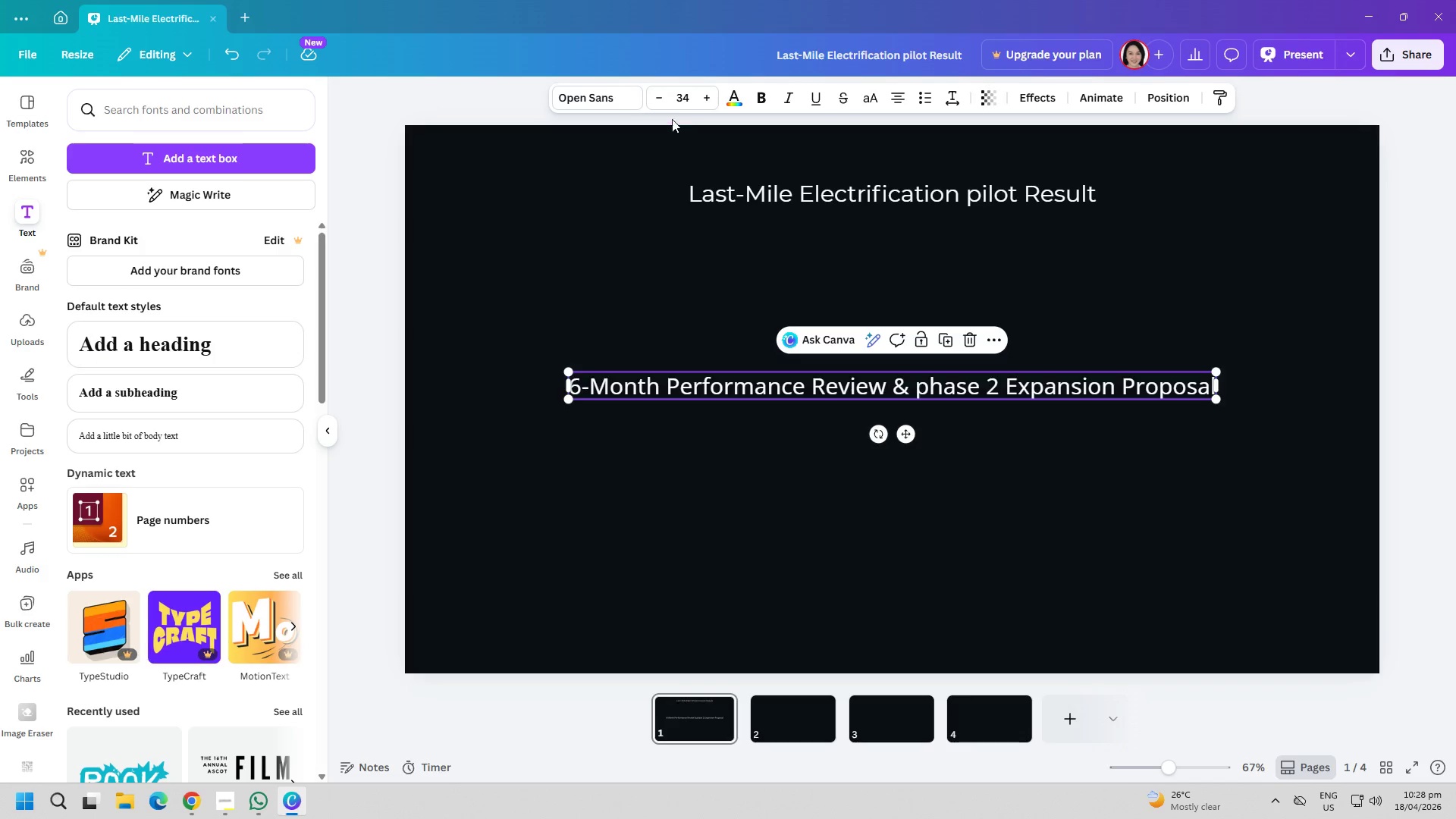 
left_click([664, 99])
 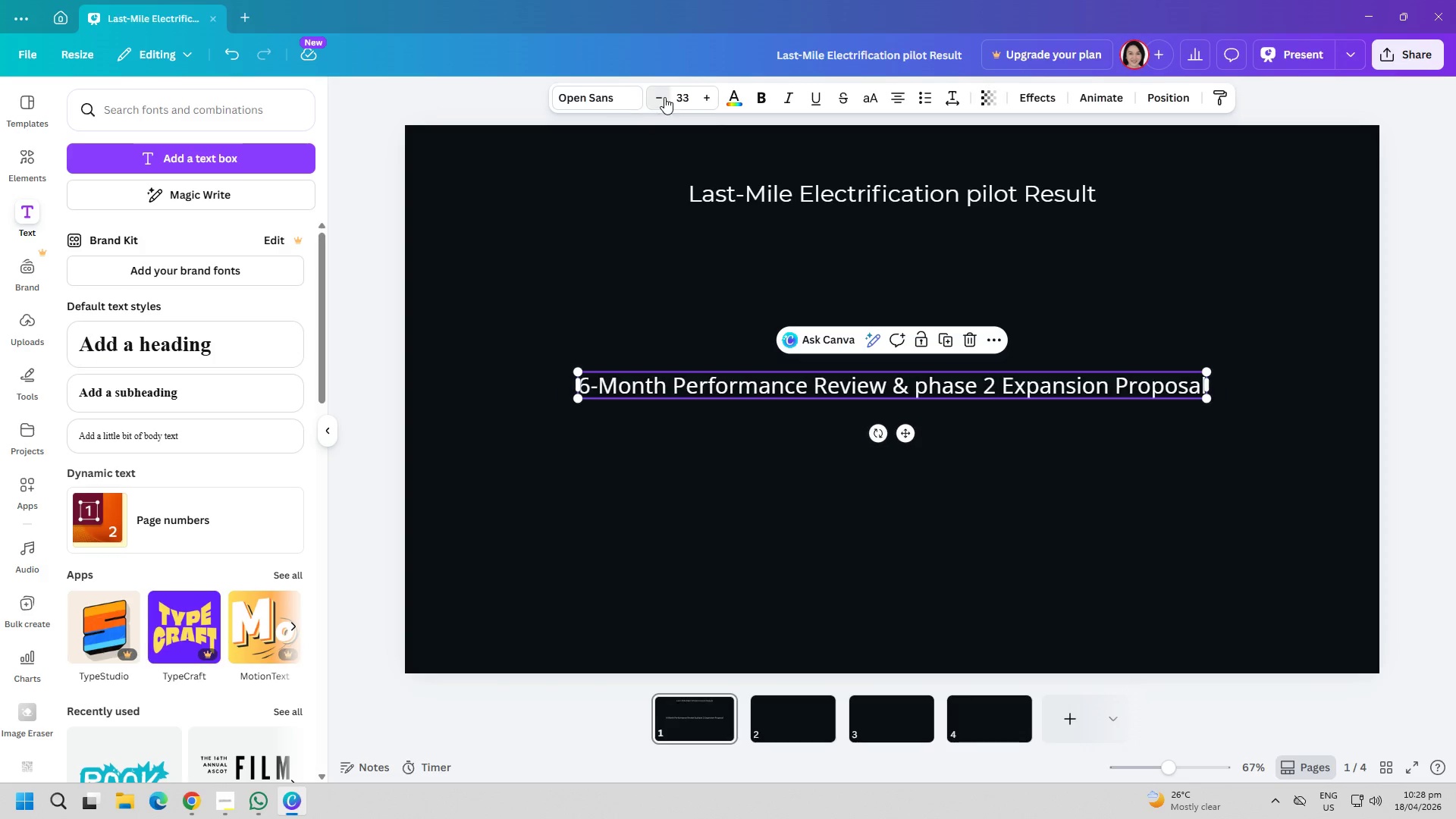 
triple_click([664, 97])
 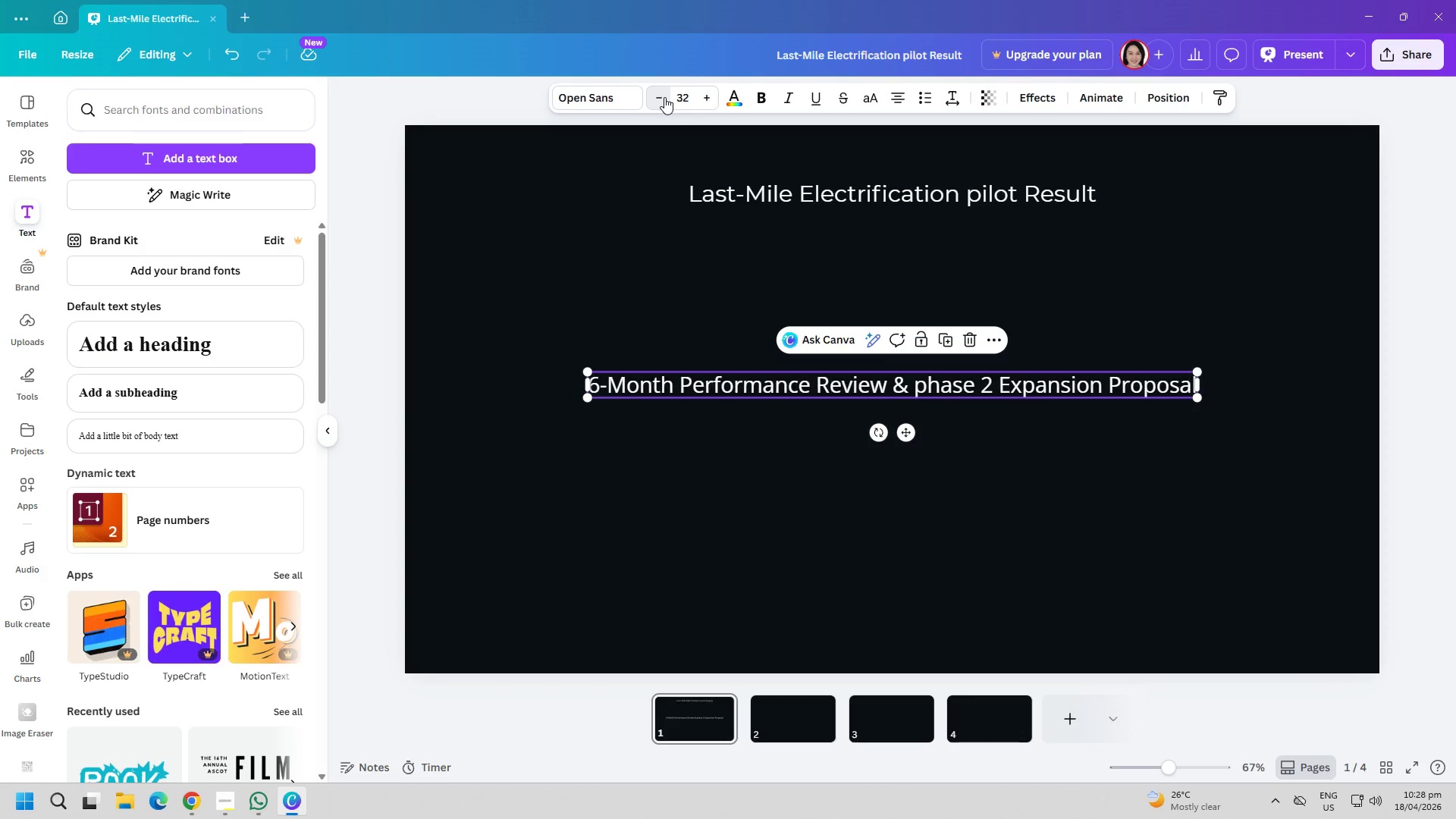 
triple_click([664, 97])
 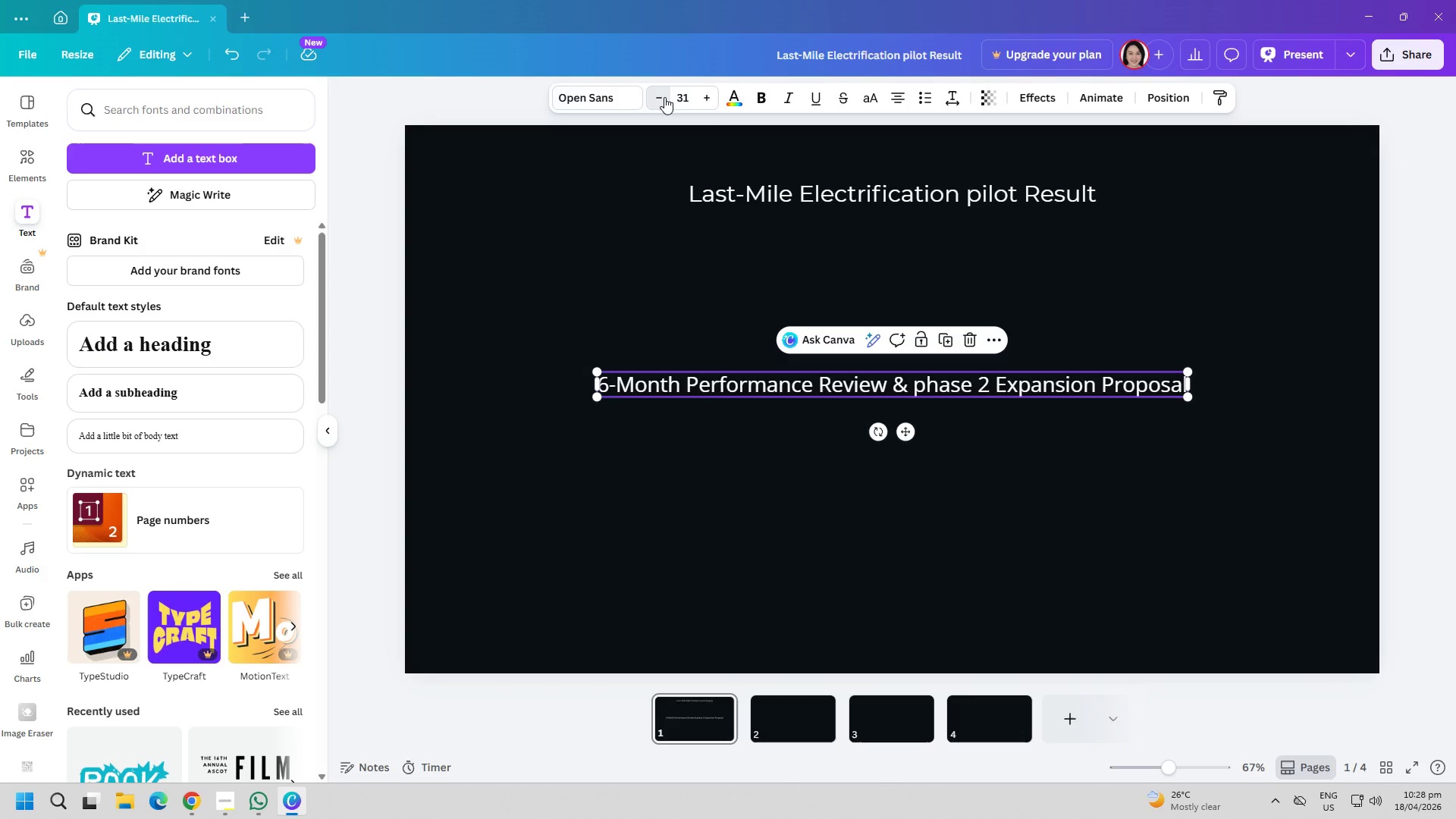 
triple_click([664, 97])
 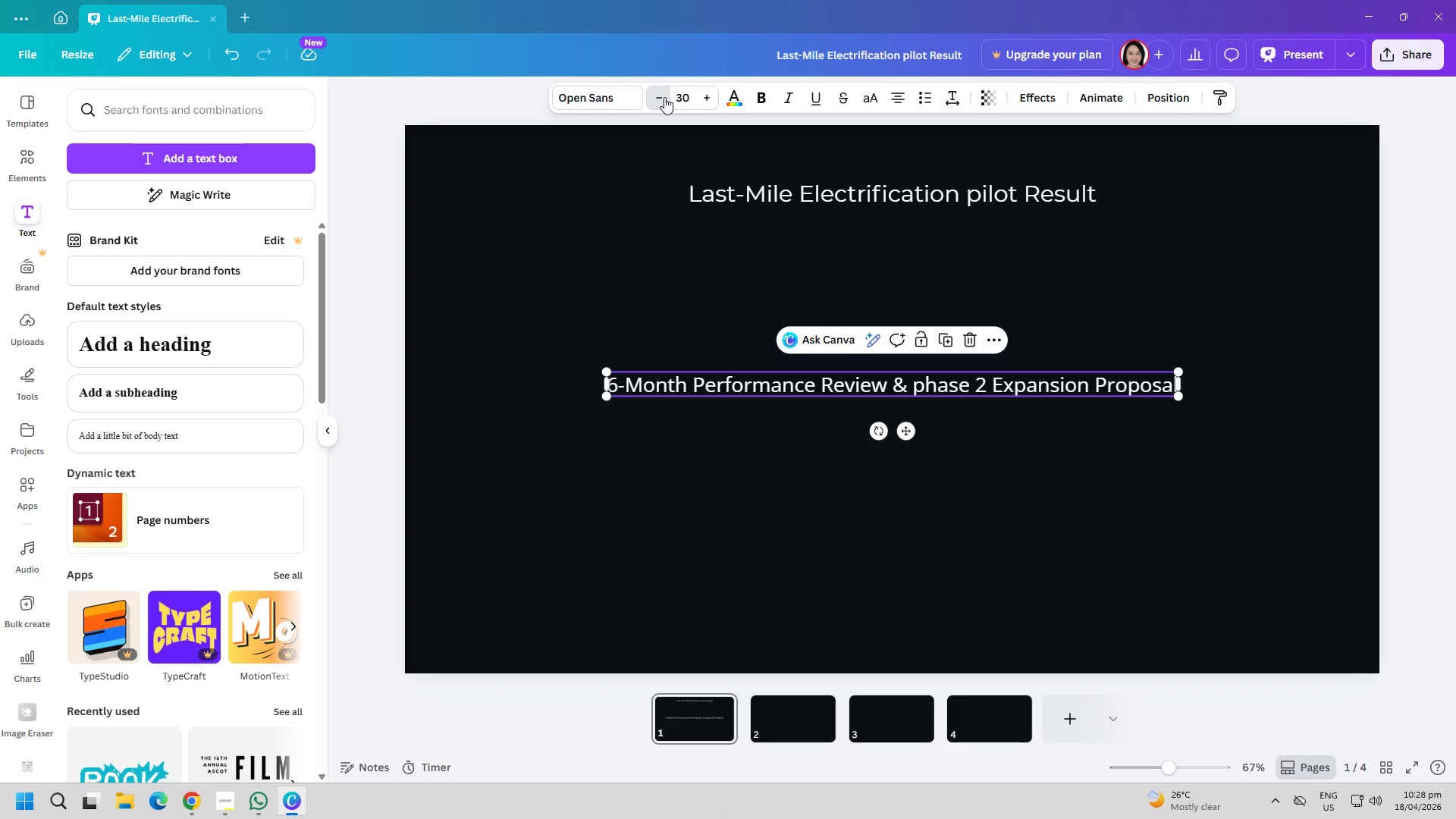 
triple_click([664, 97])
 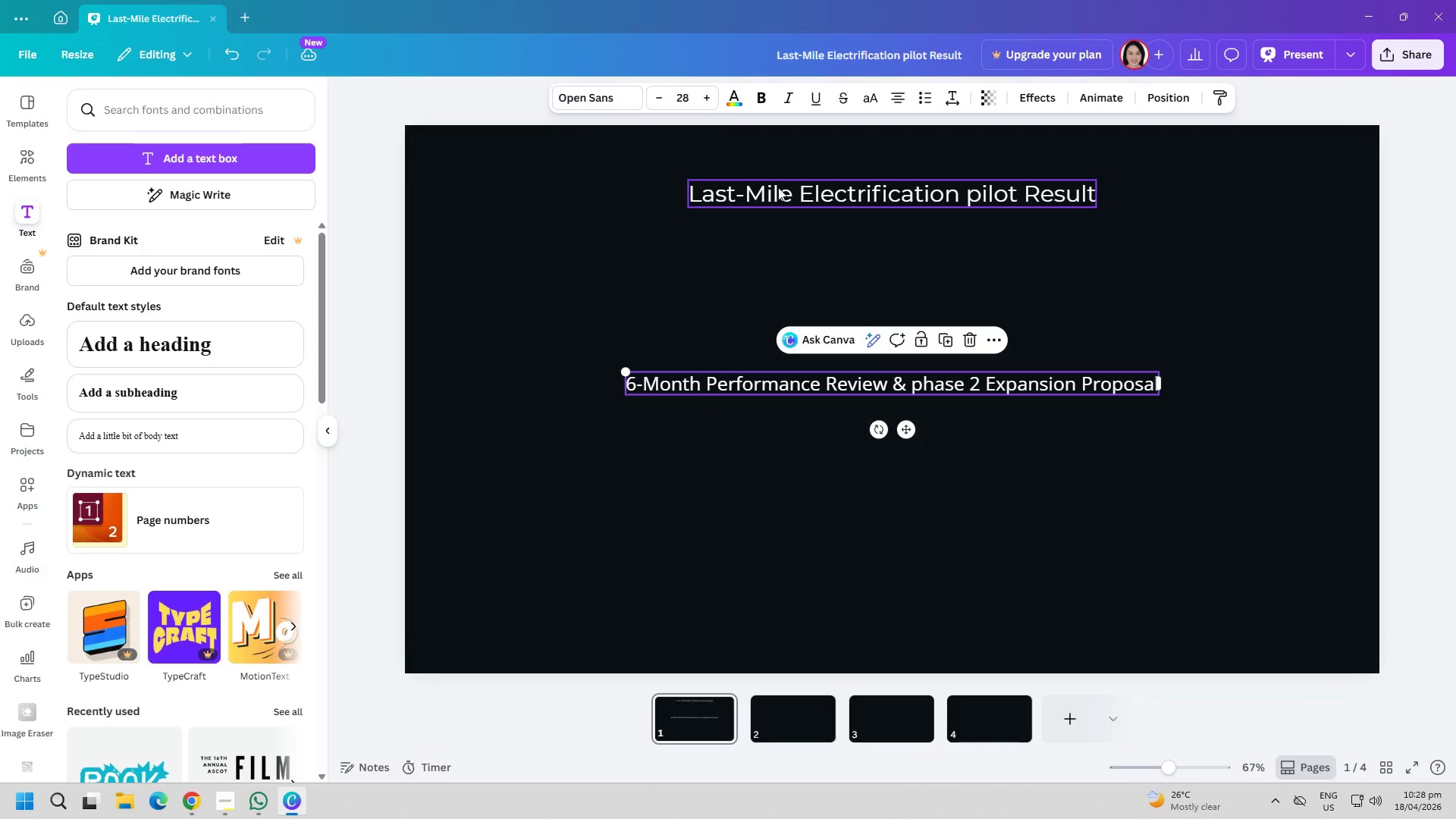 
double_click([778, 187])
 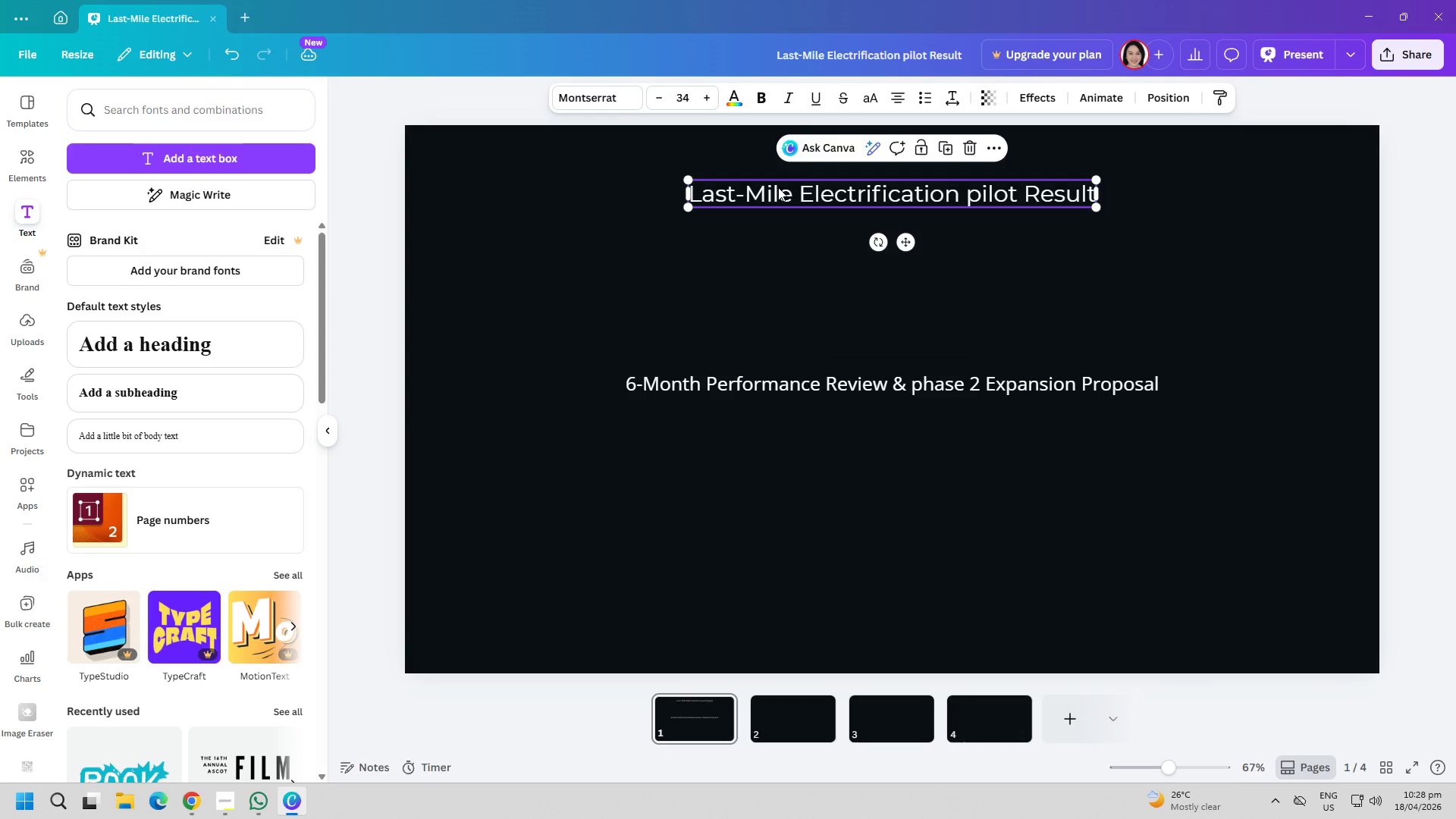 
triple_click([778, 187])
 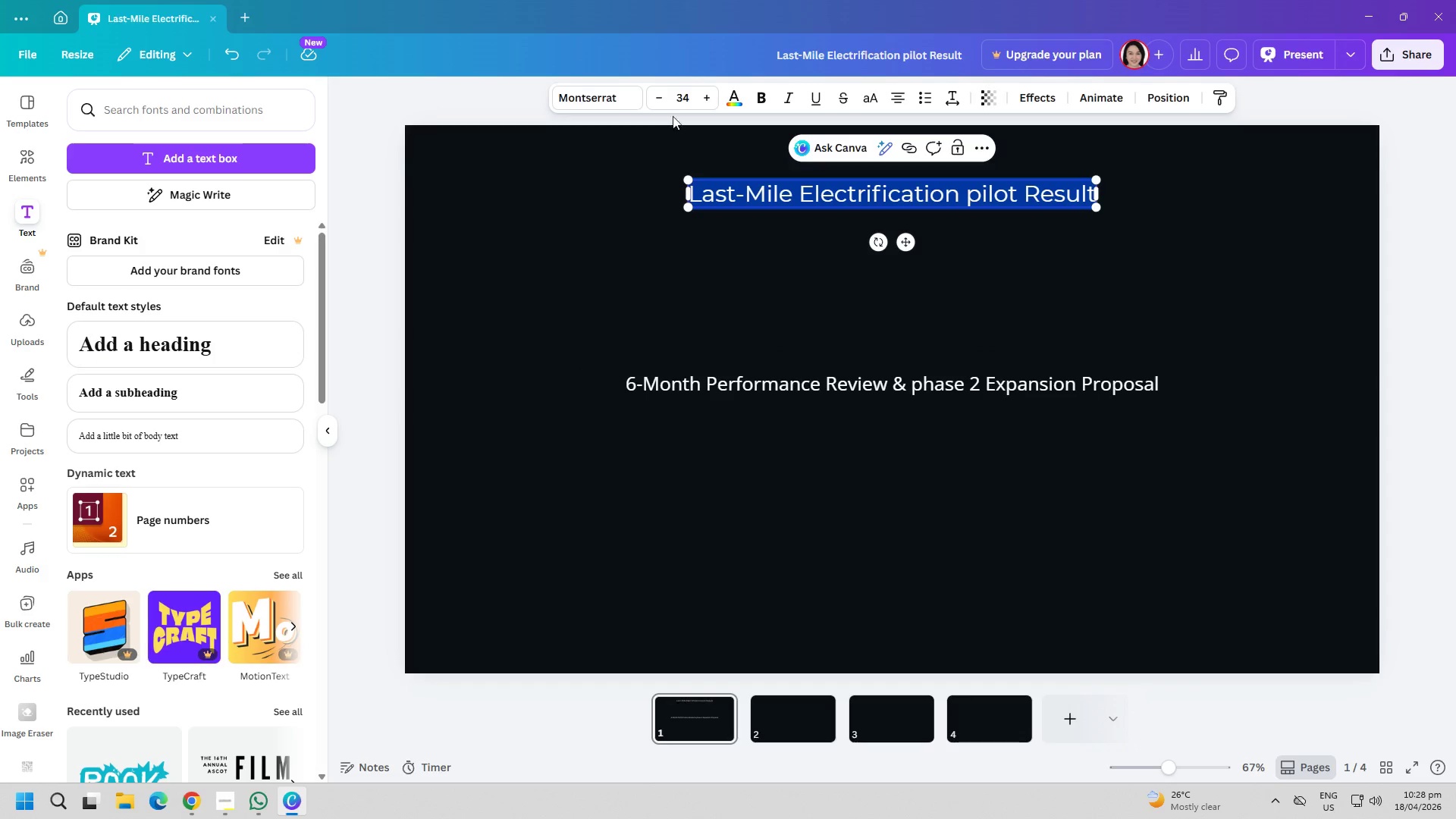 
left_click([687, 97])
 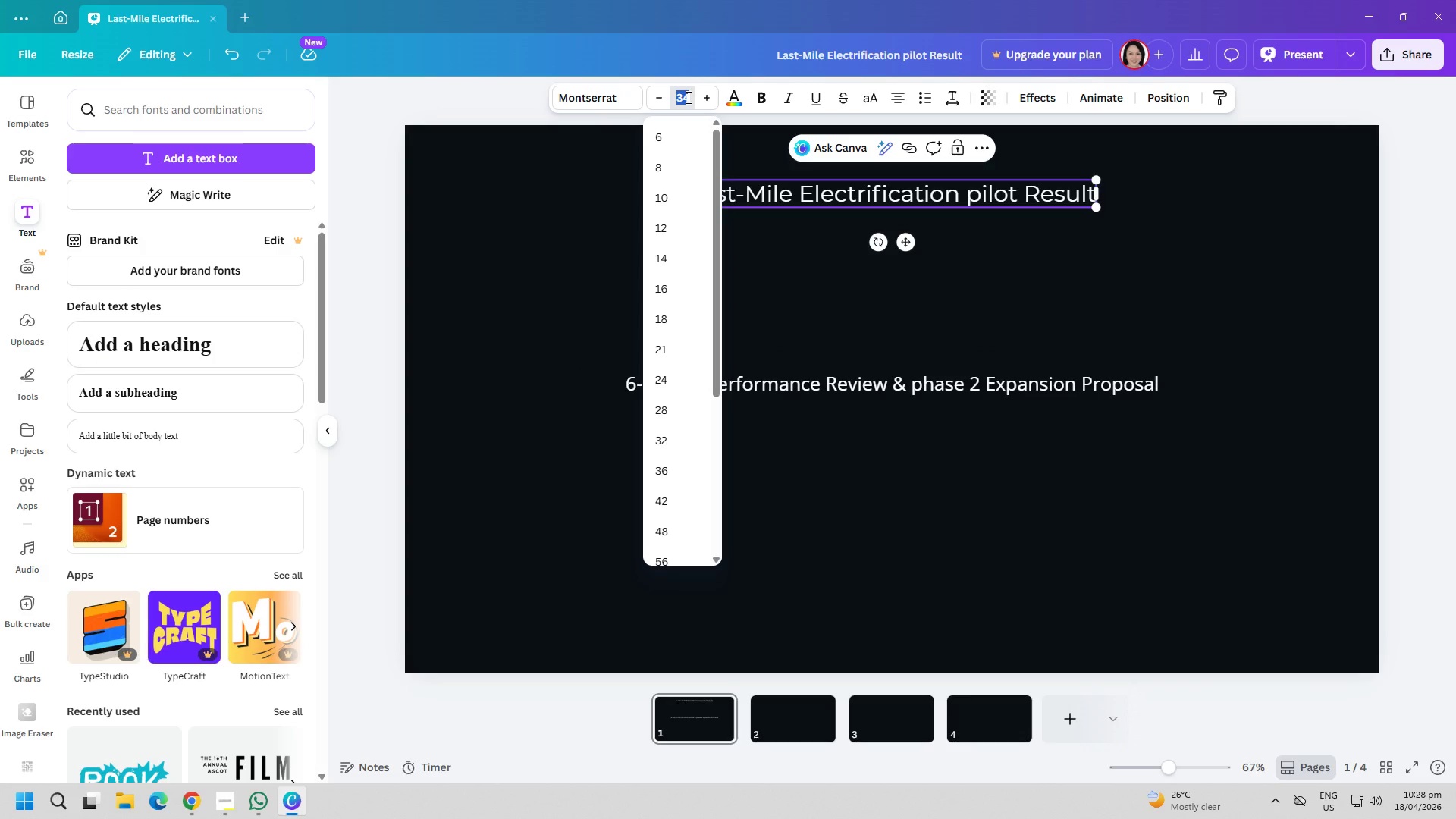 
type(40)
 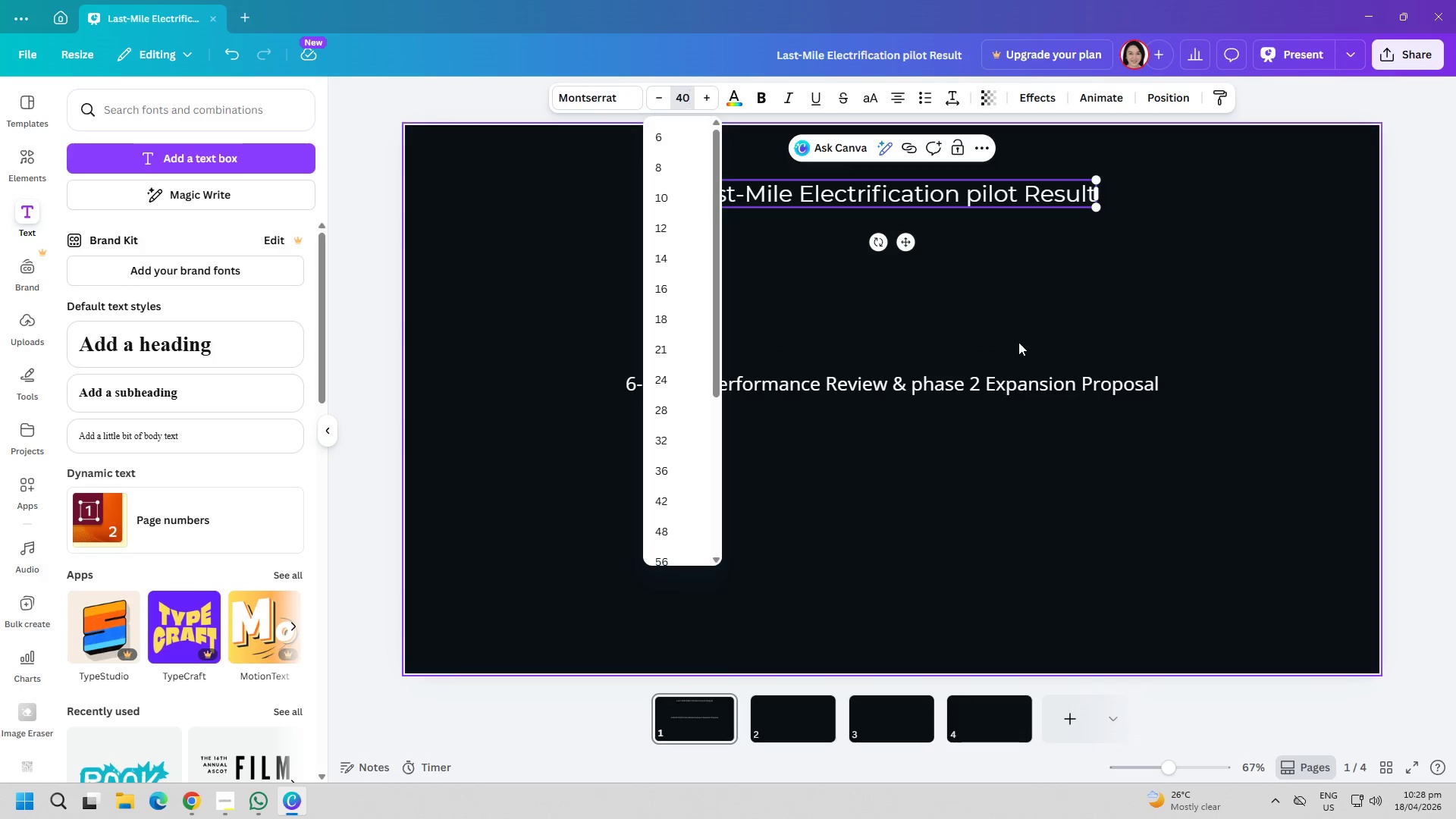 
left_click([1078, 315])
 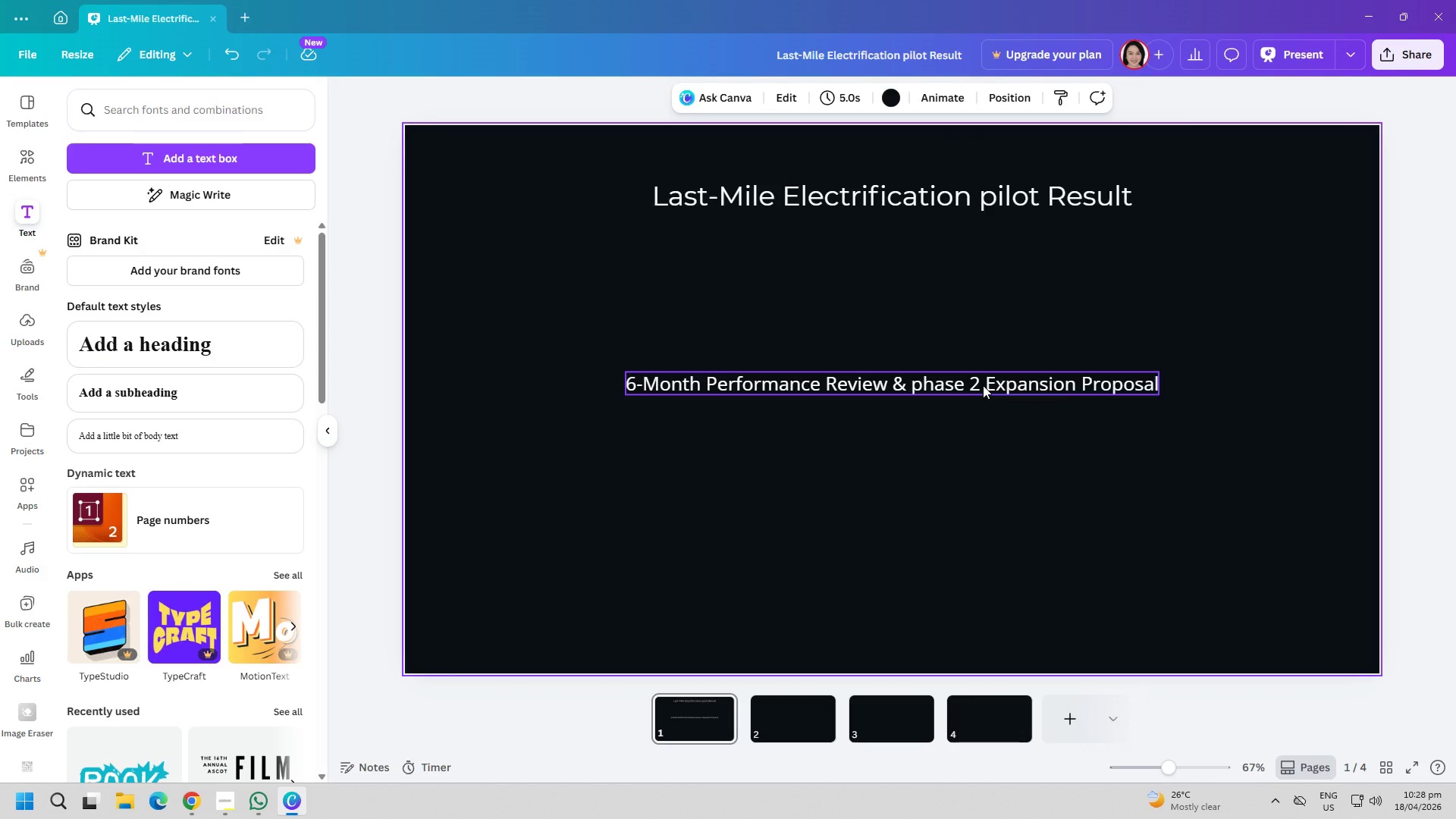 
wait(5.81)
 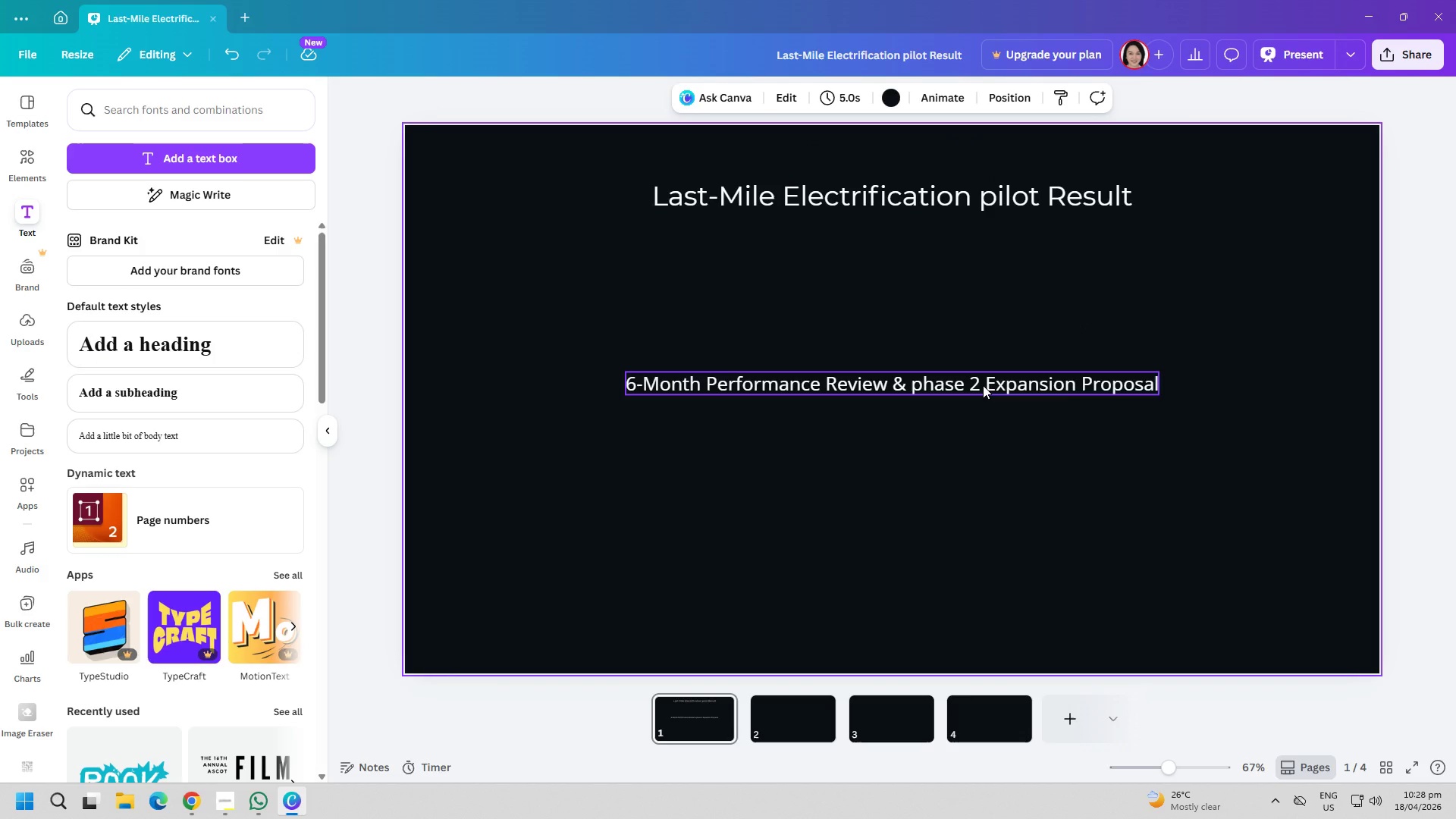 
left_click([939, 451])
 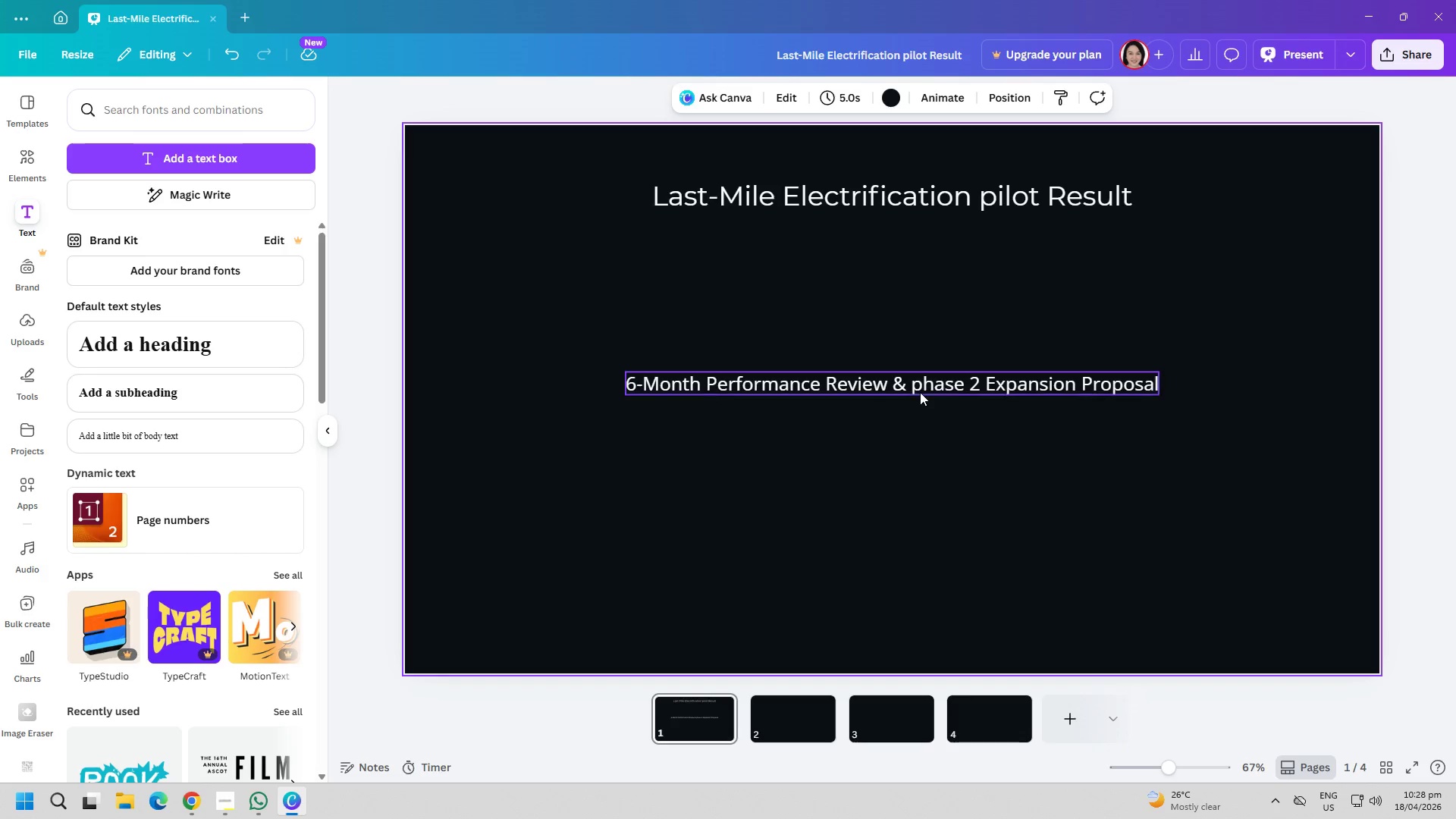 
left_click_drag(start_coordinate=[920, 391], to_coordinate=[921, 313])
 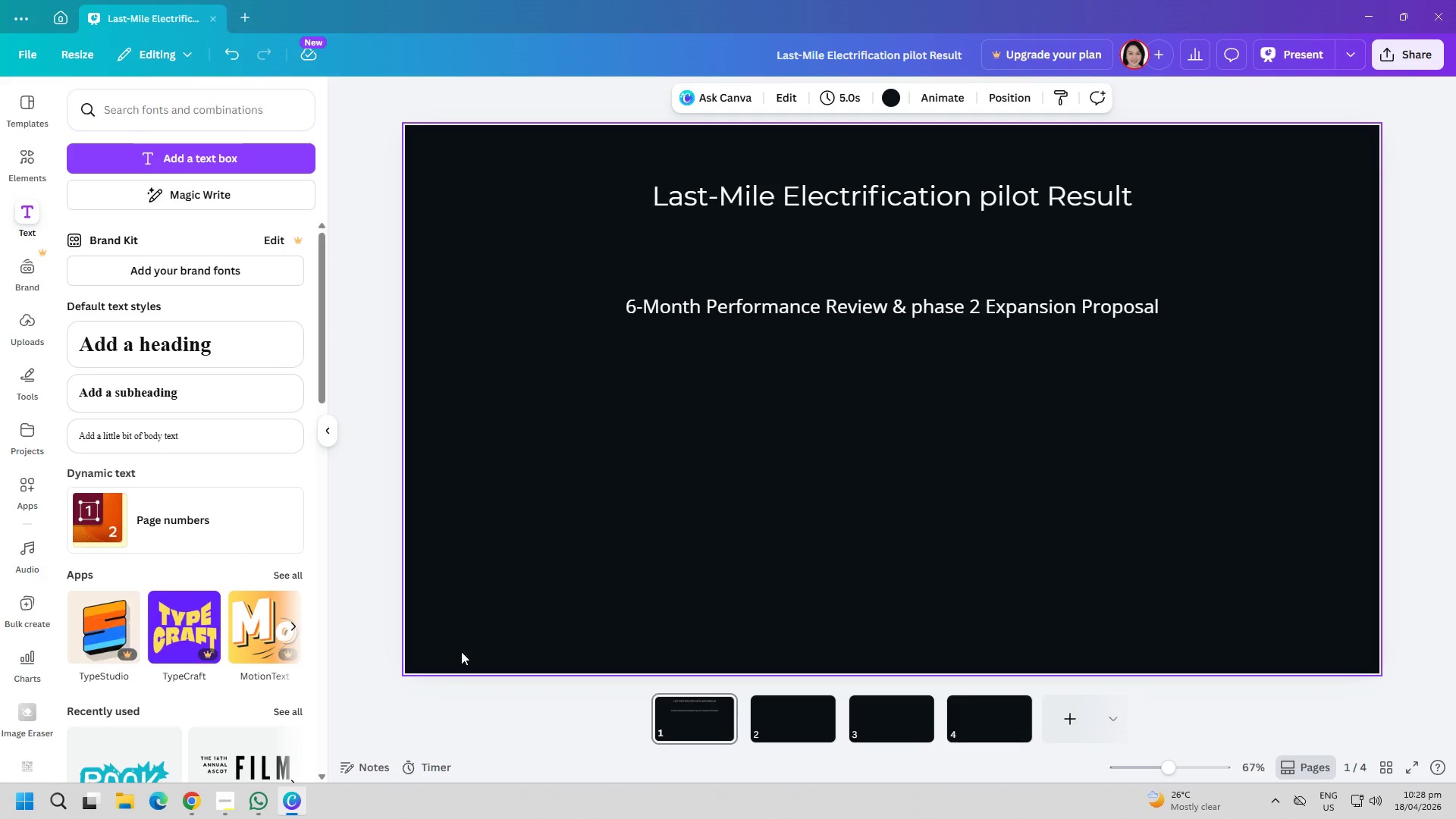 
left_click([256, 799])
 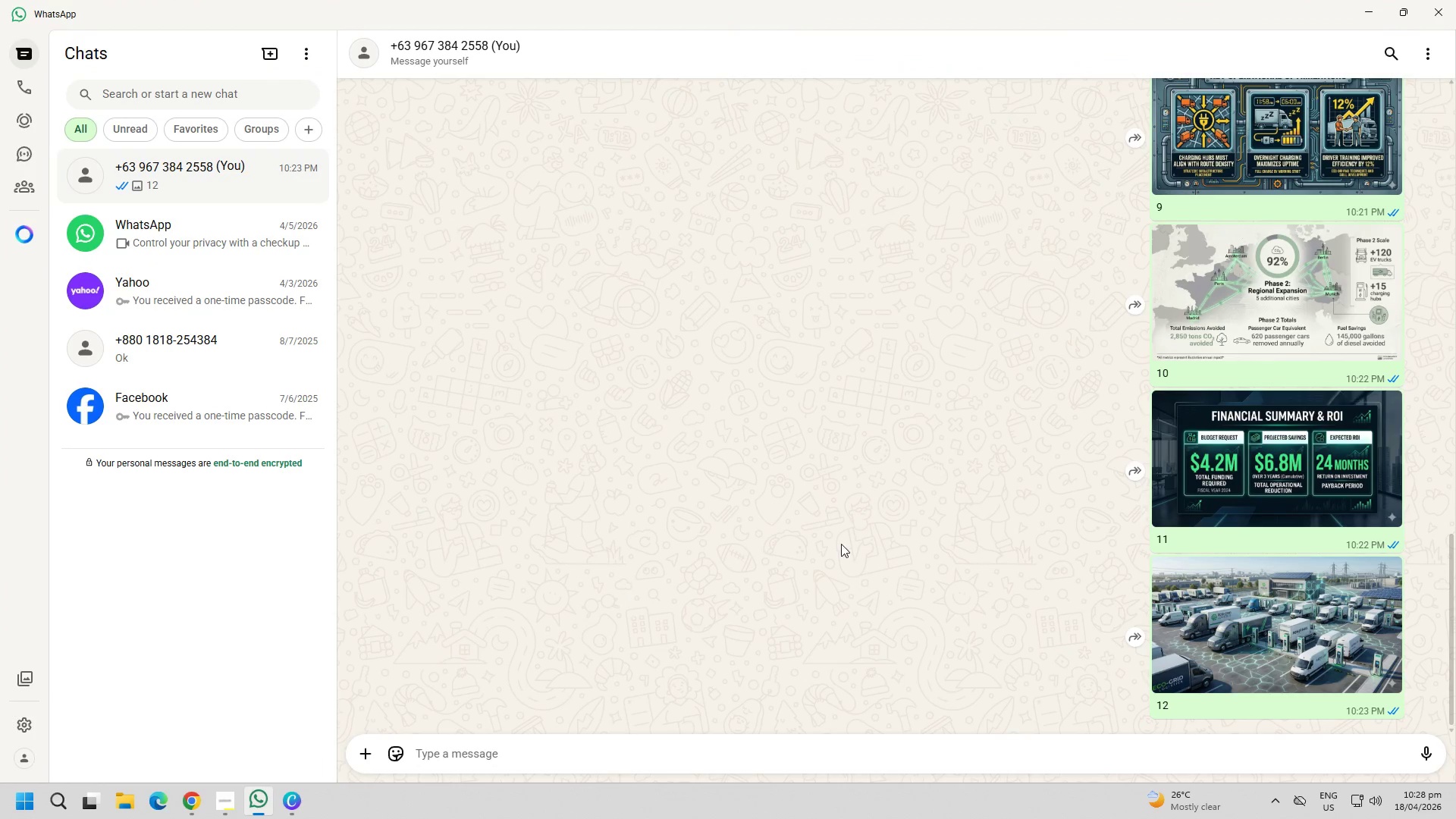 
right_click([1213, 525])
 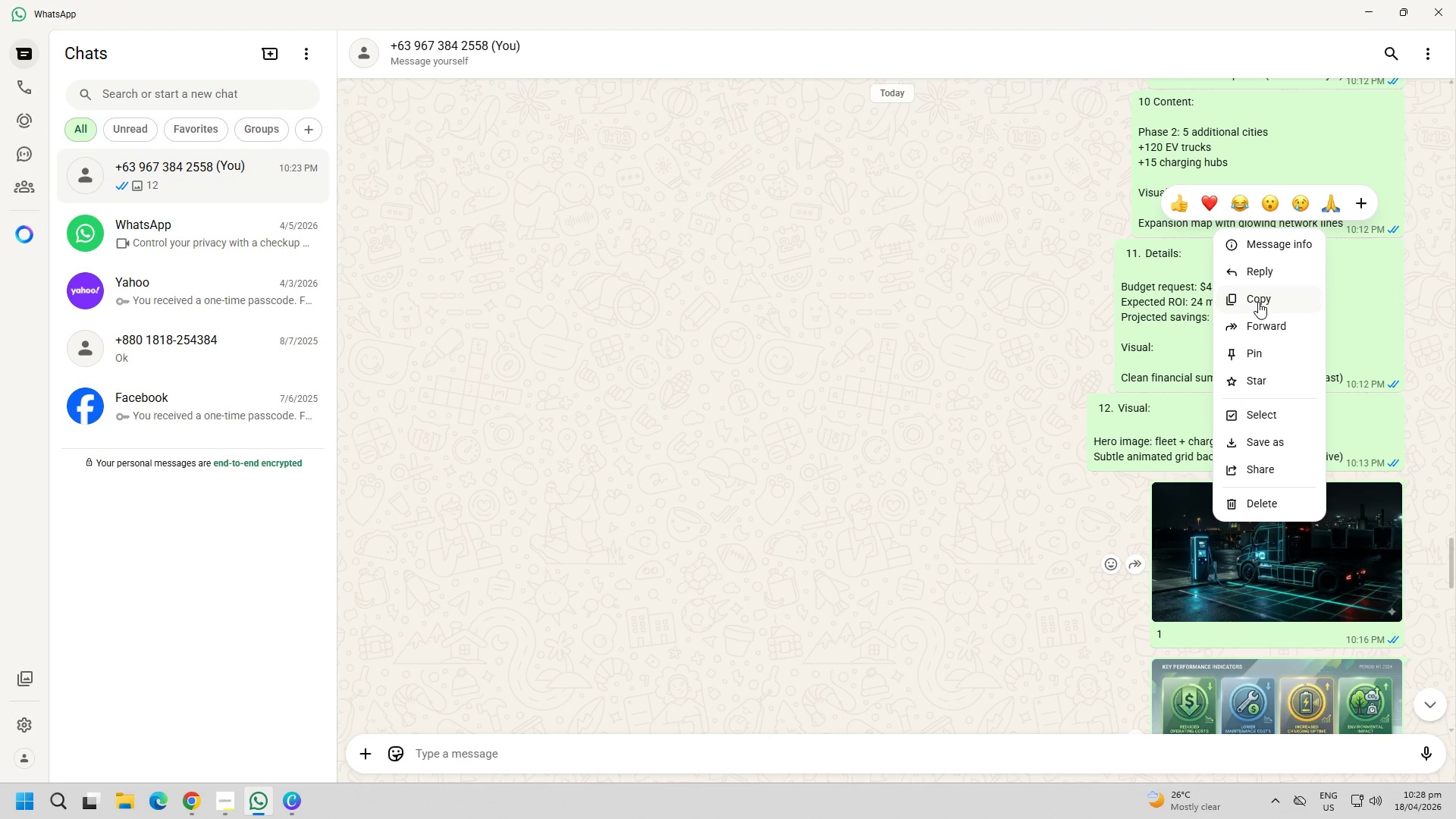 
scroll: coordinate [962, 522], scroll_direction: up, amount: 28.0
 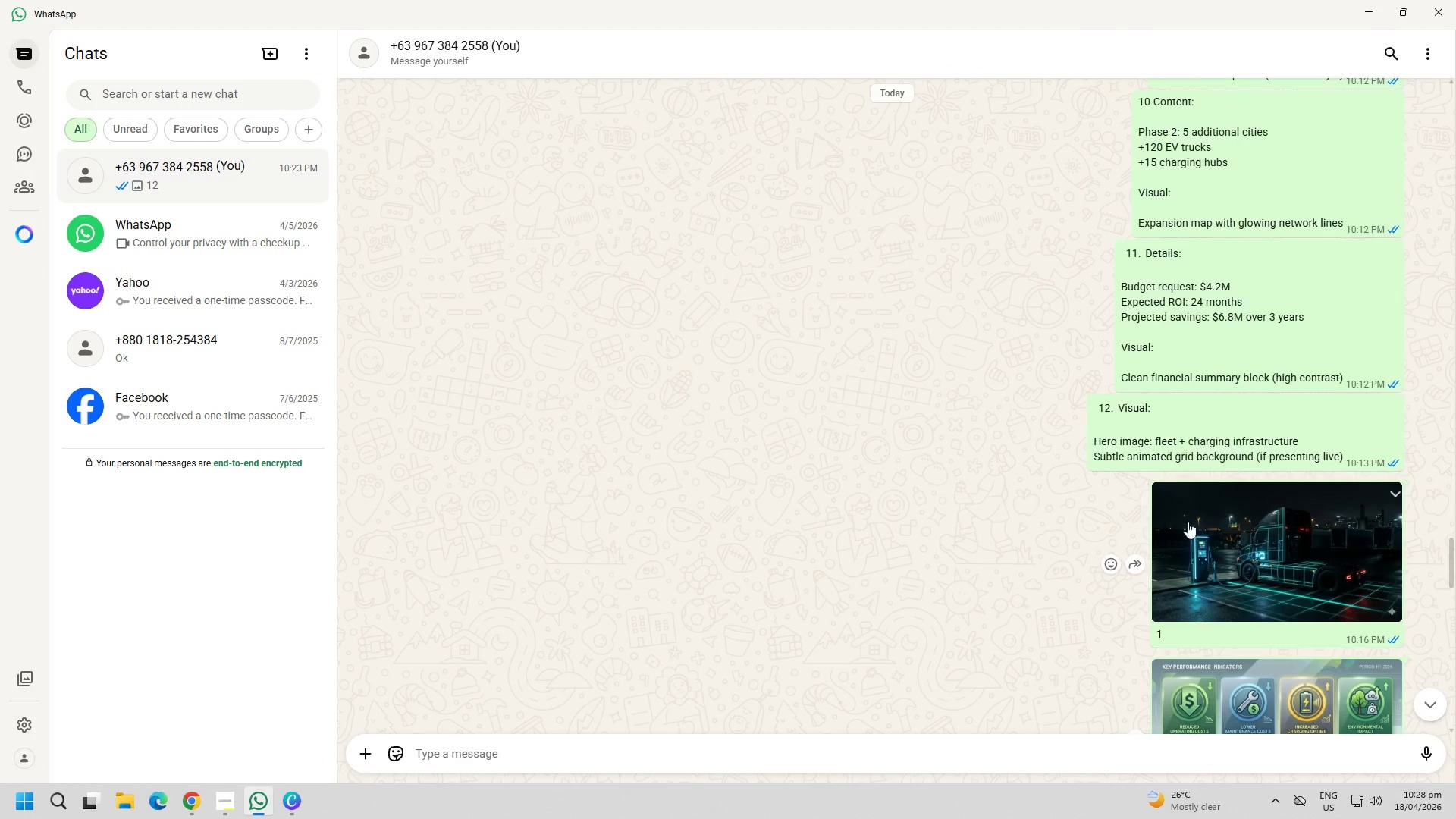 
double_click([976, 484])
 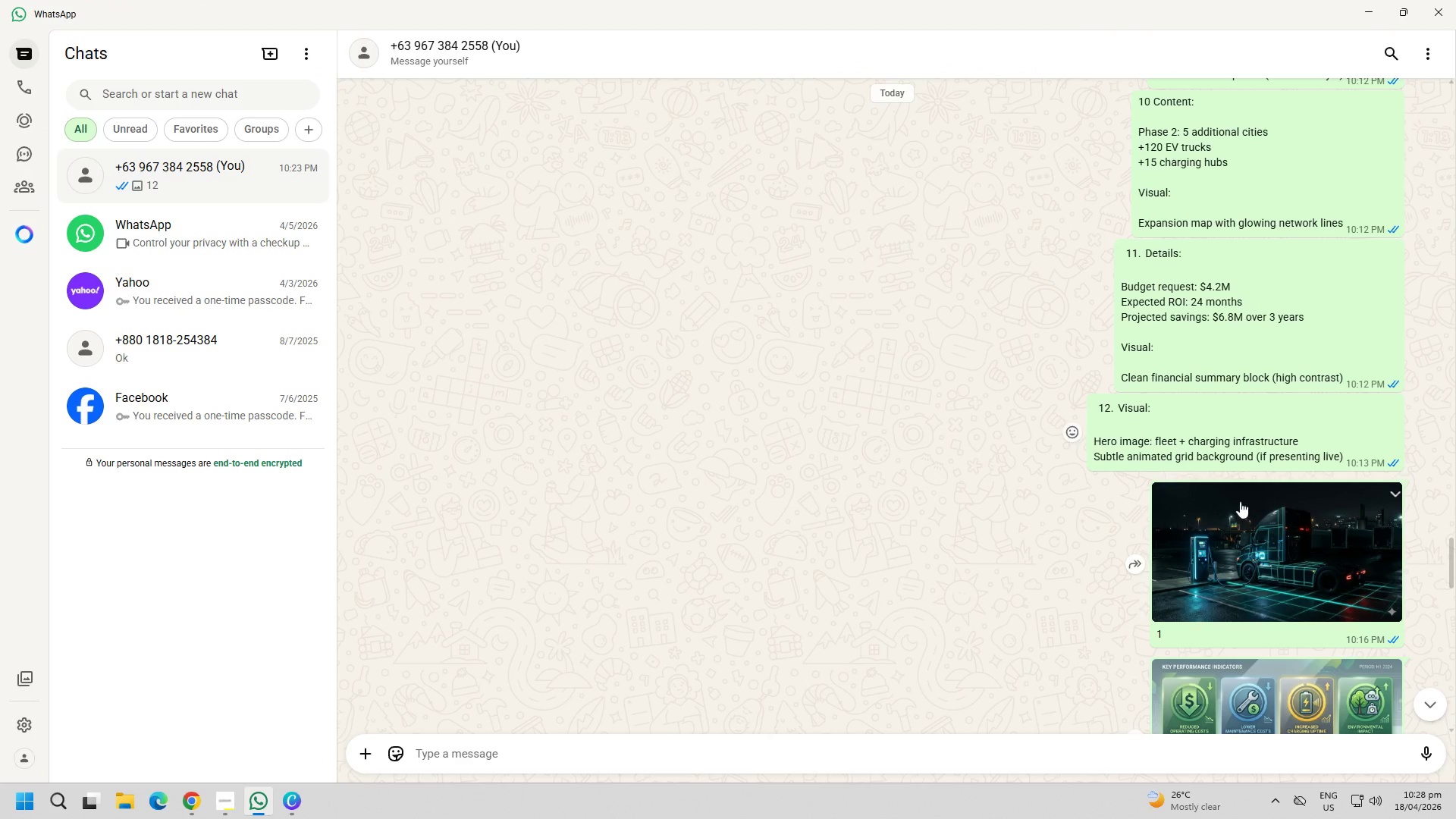 
right_click([1276, 511])
 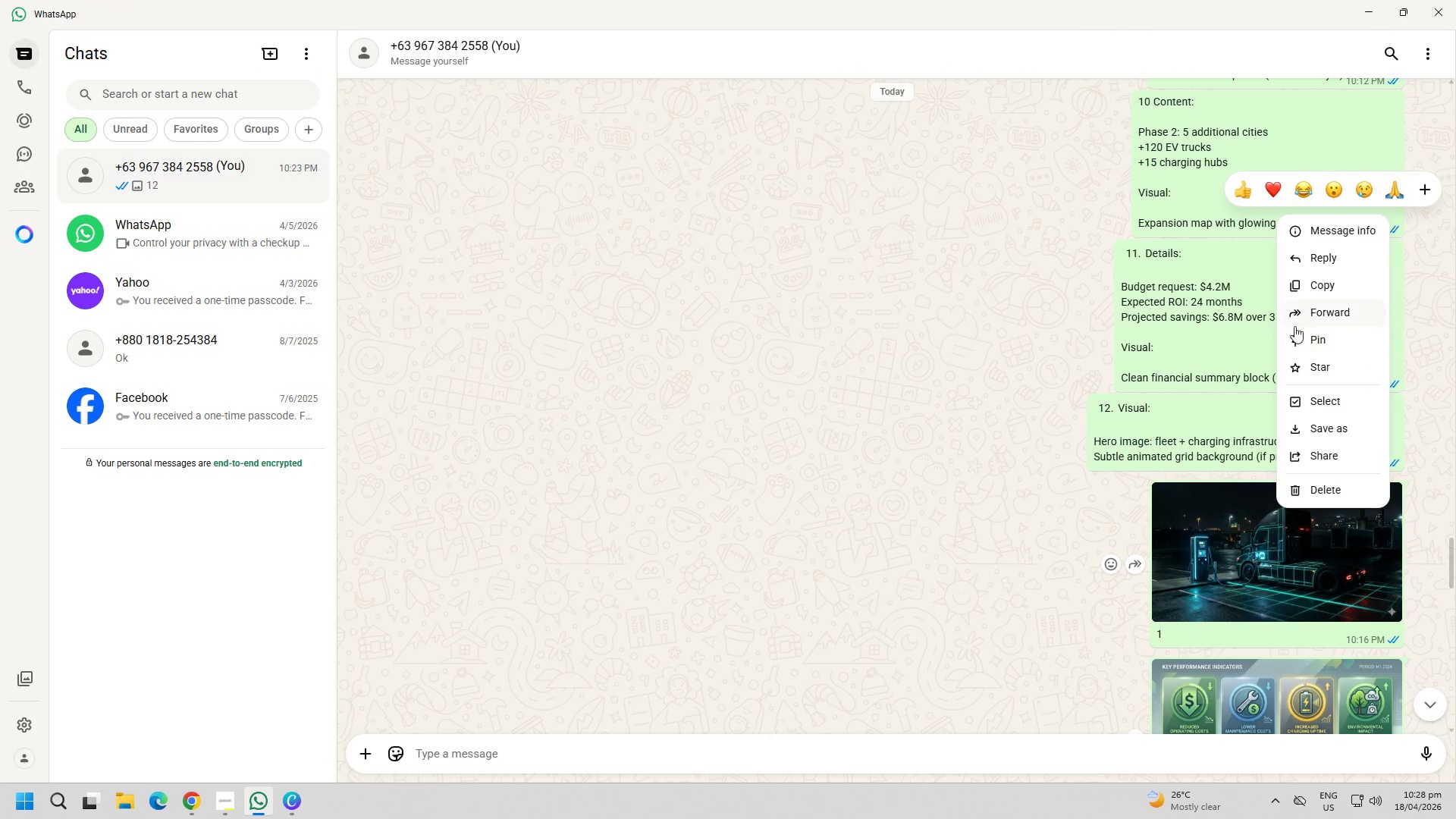 
left_click([1320, 287])
 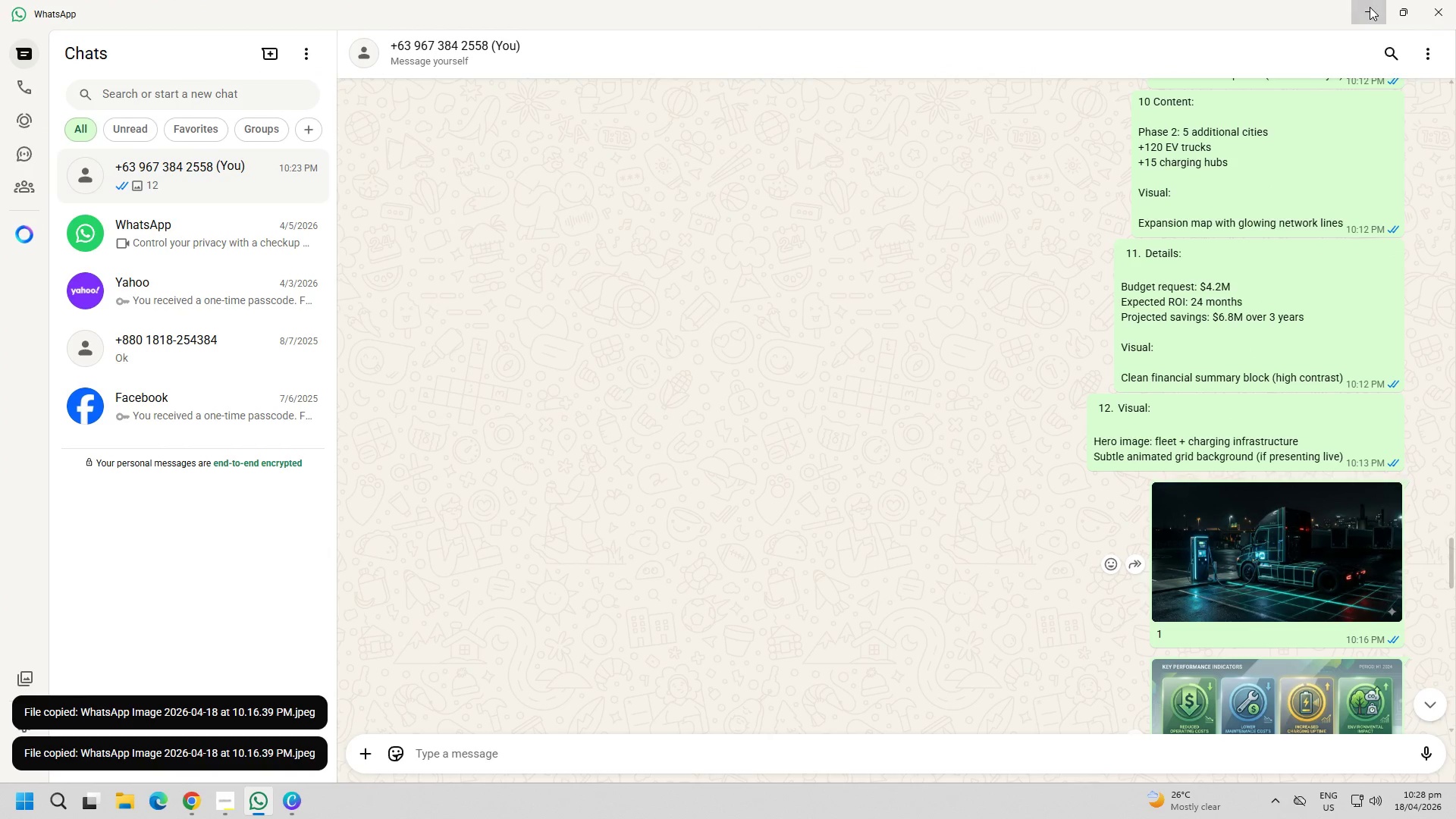 
double_click([794, 457])
 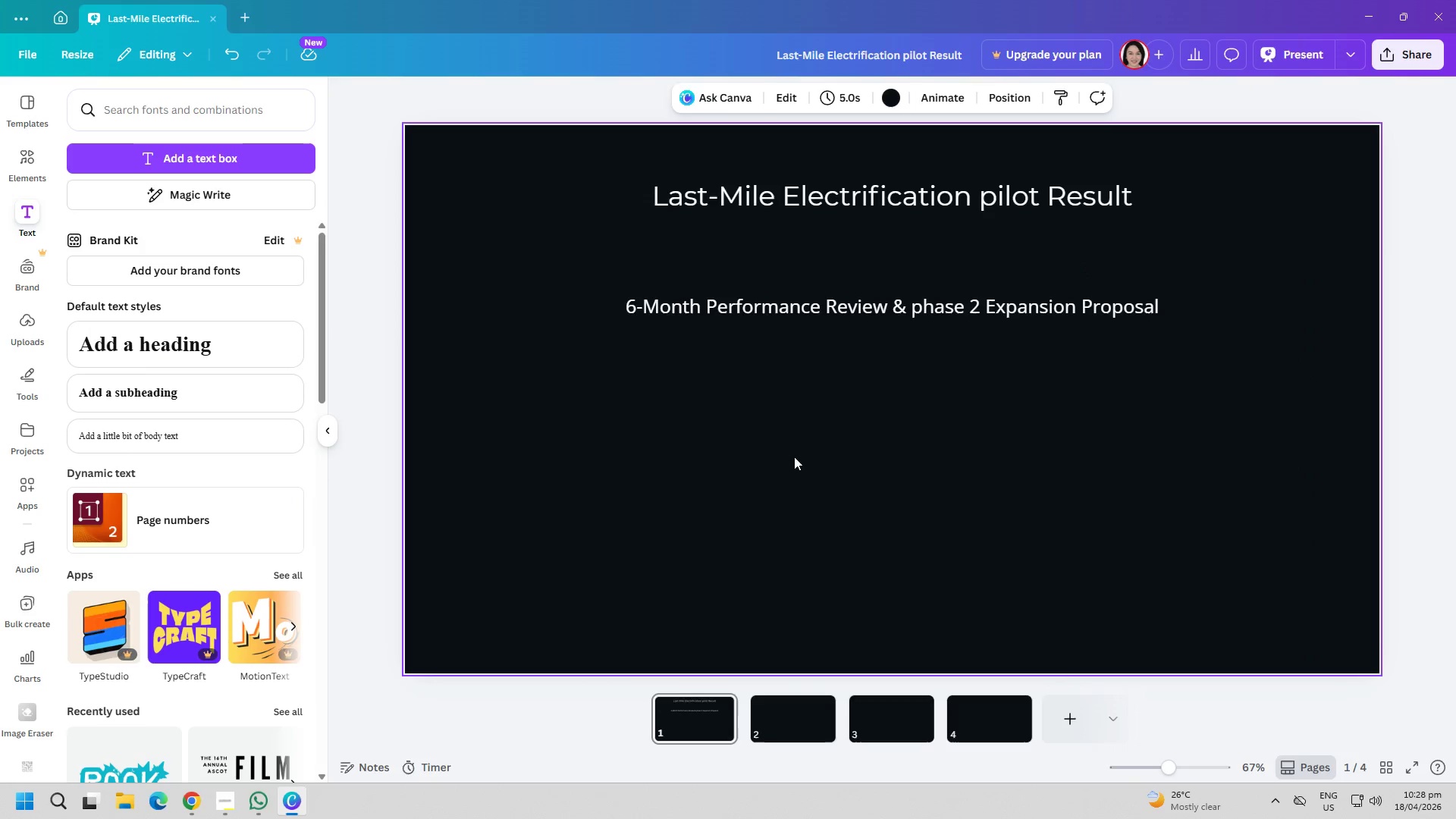 
key(Control+ControlLeft)
 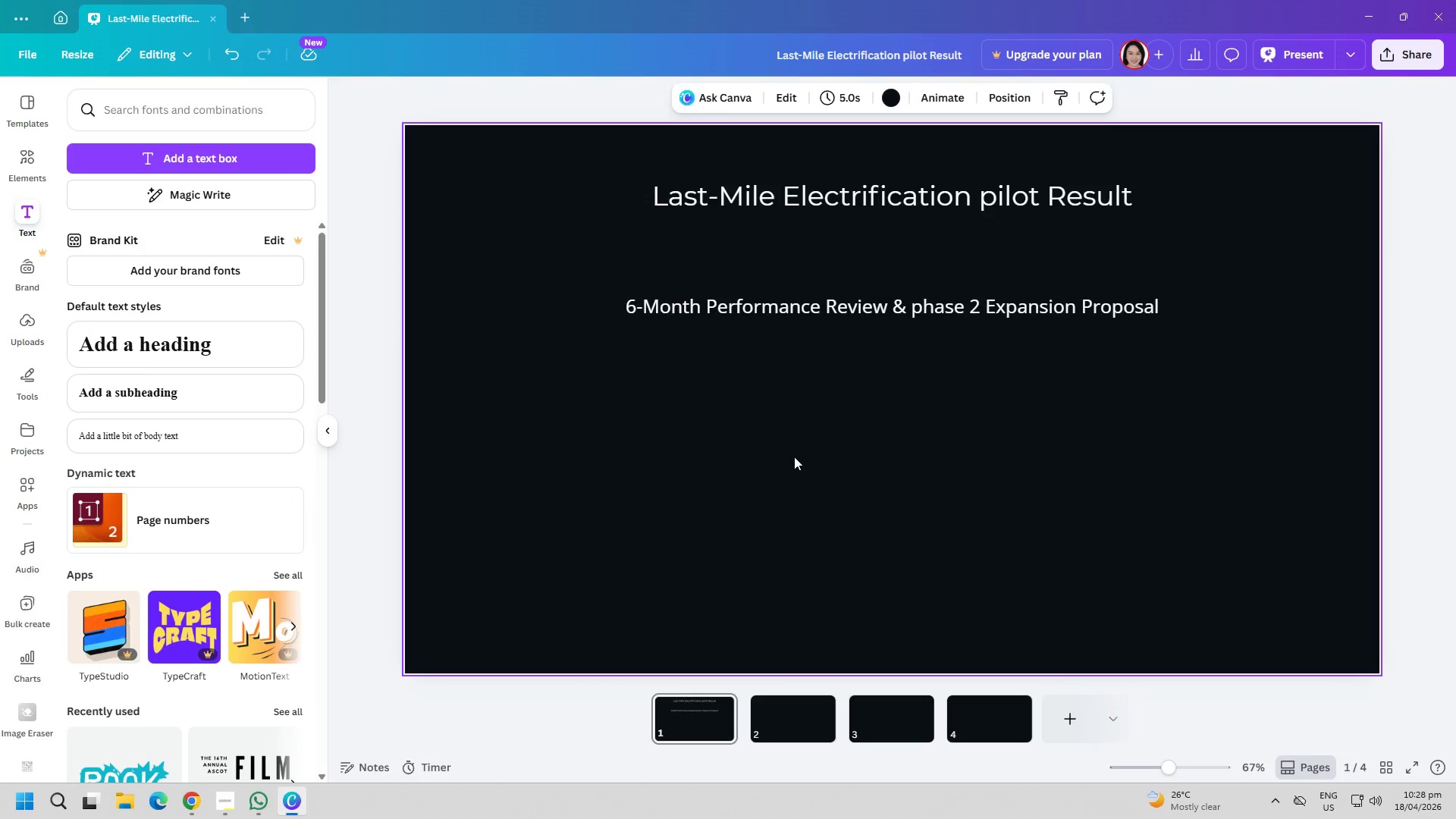 
key(Control+V)
 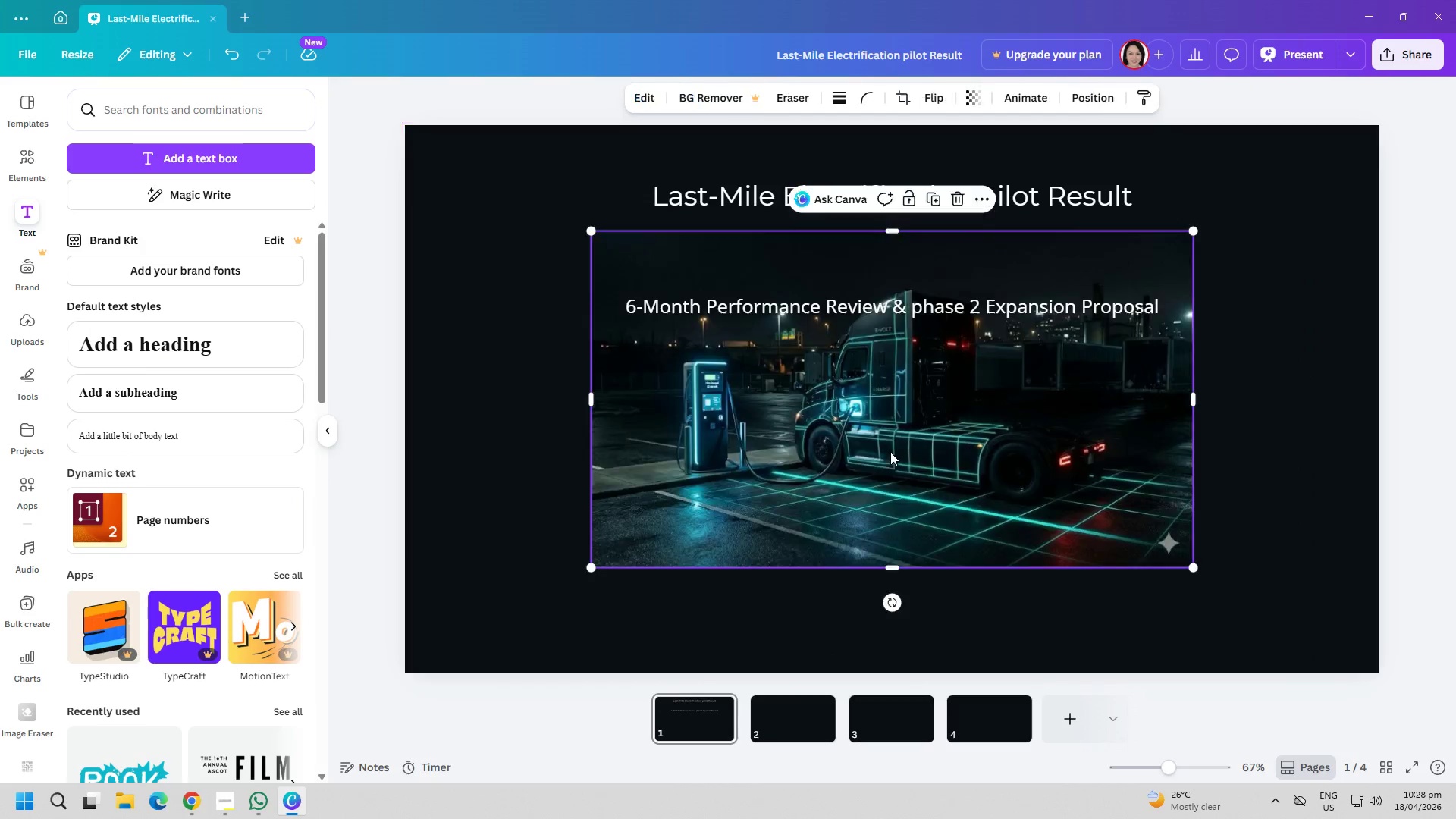 
left_click_drag(start_coordinate=[892, 450], to_coordinate=[890, 503])
 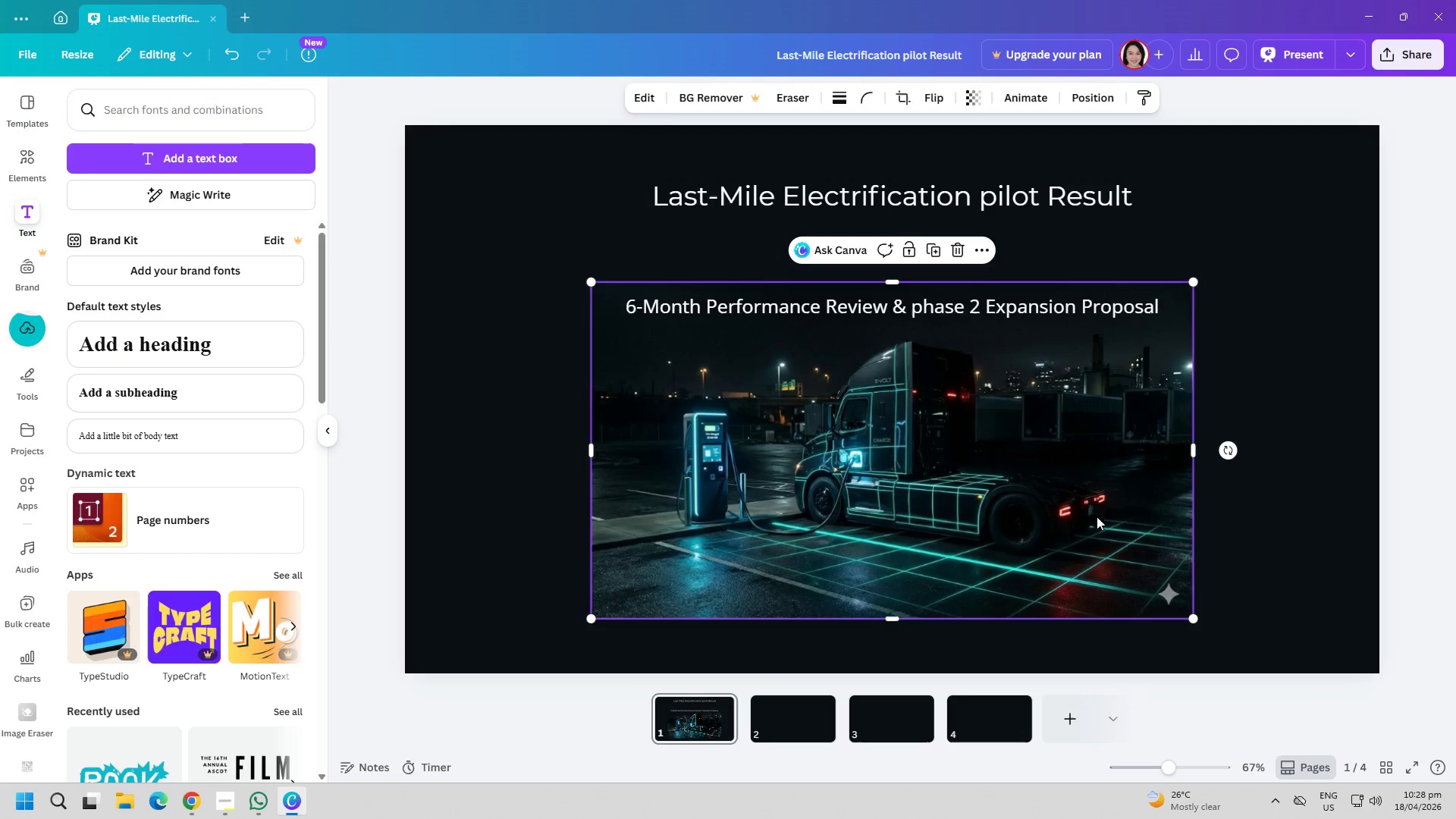 
left_click([1242, 523])
 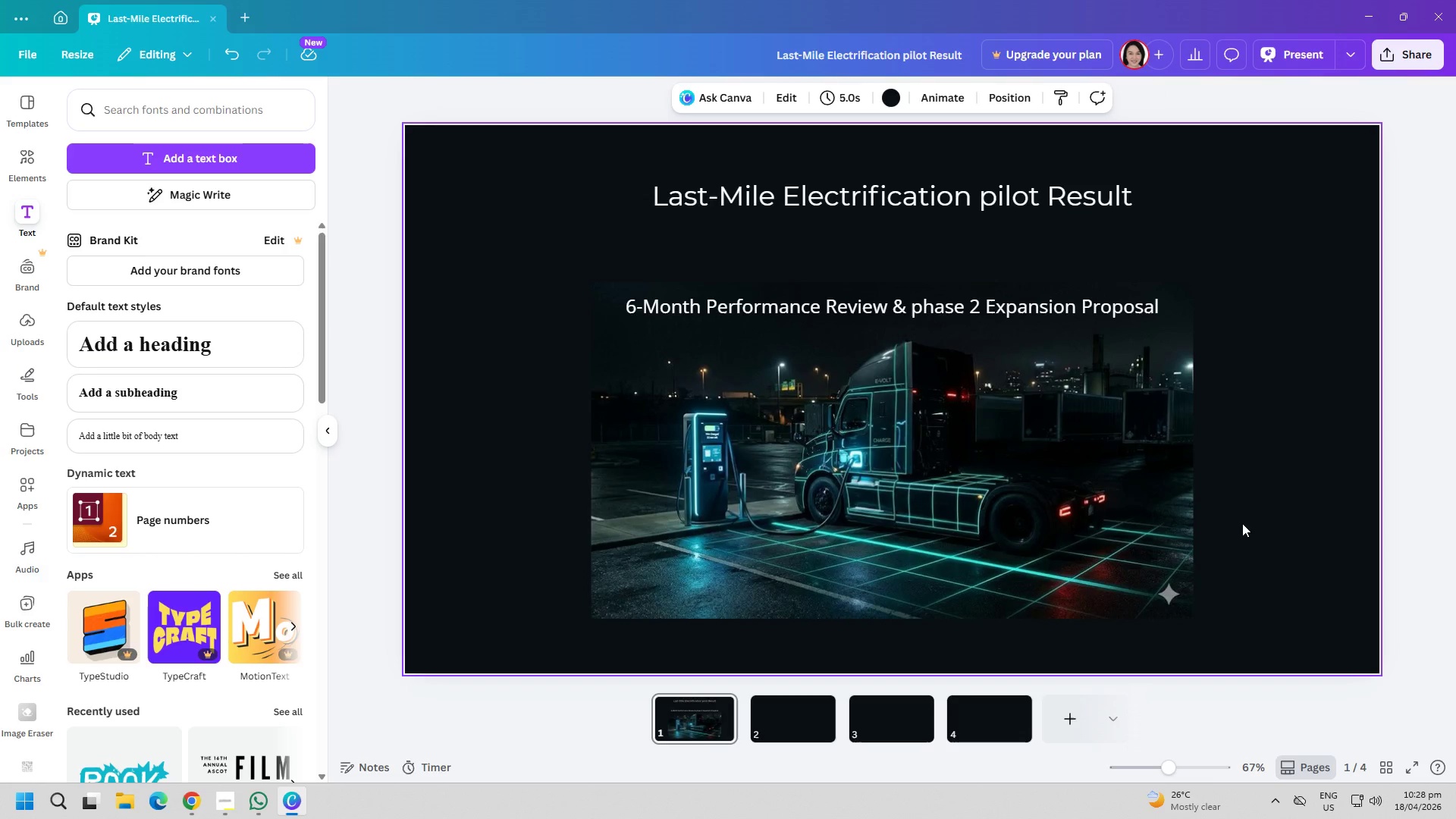 
wait(21.36)
 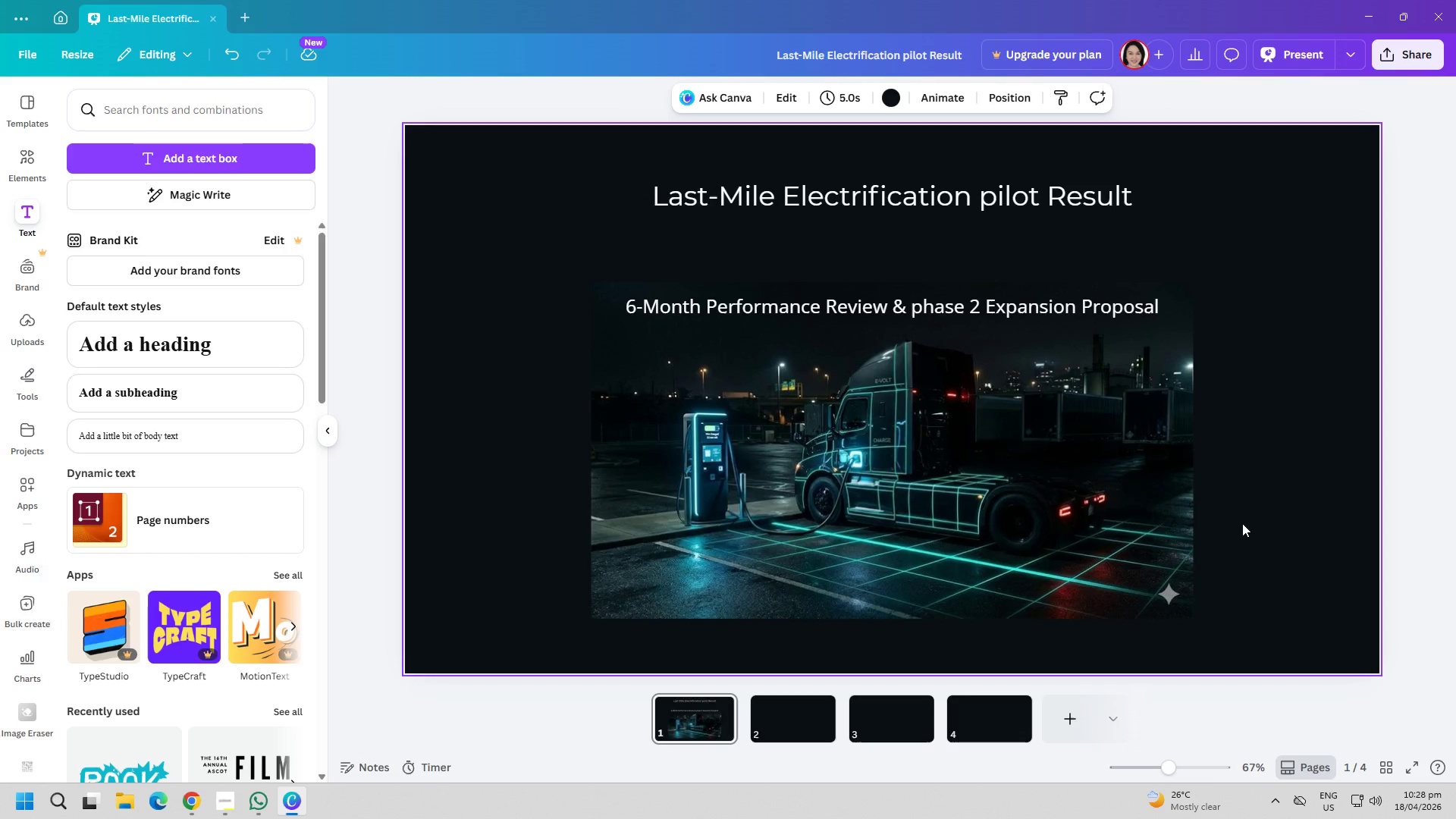 
scroll: coordinate [1242, 523], scroll_direction: down, amount: 1.0
 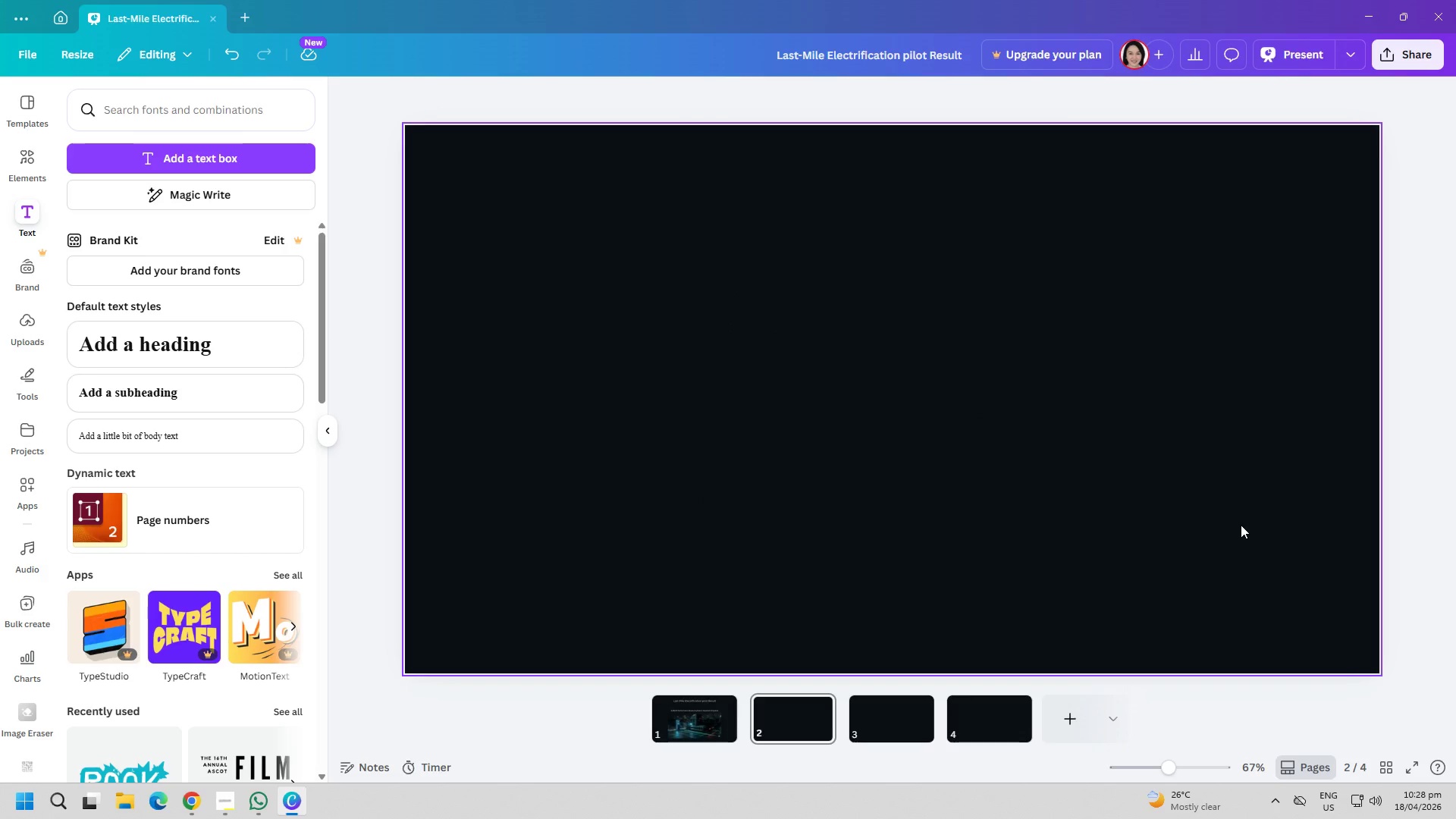 
left_click([809, 723])
 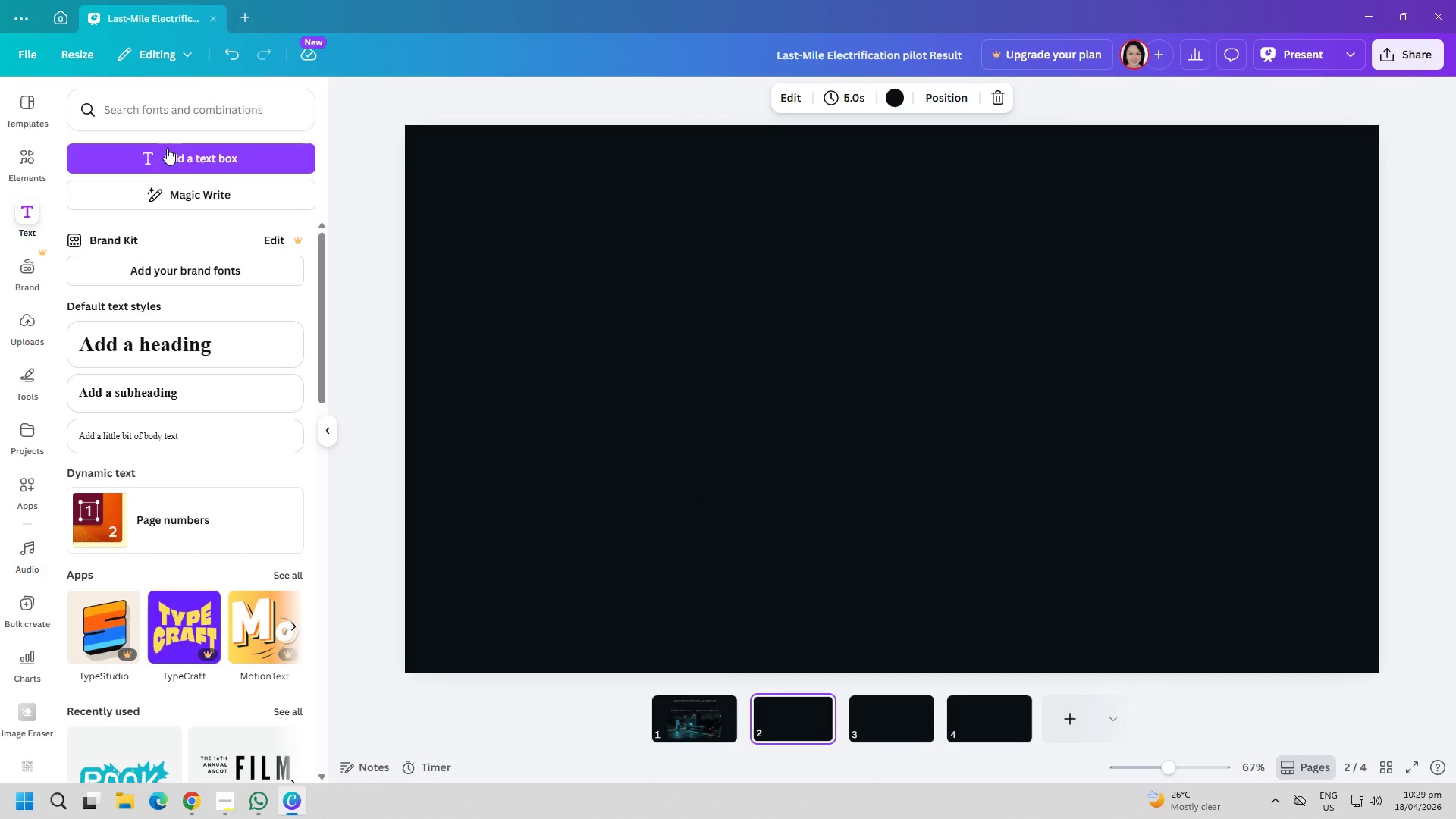 
left_click([171, 162])
 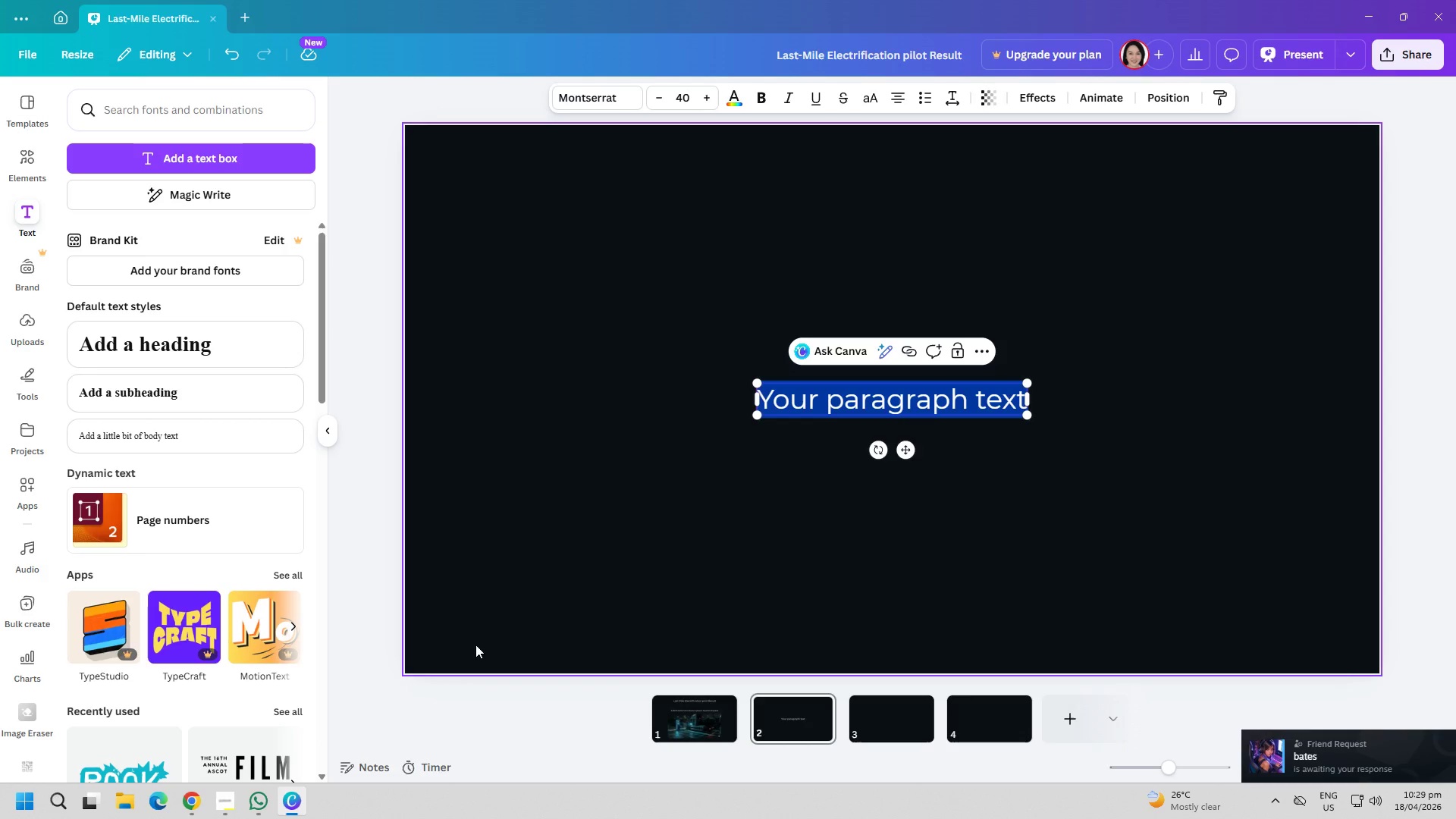 
wait(12.83)
 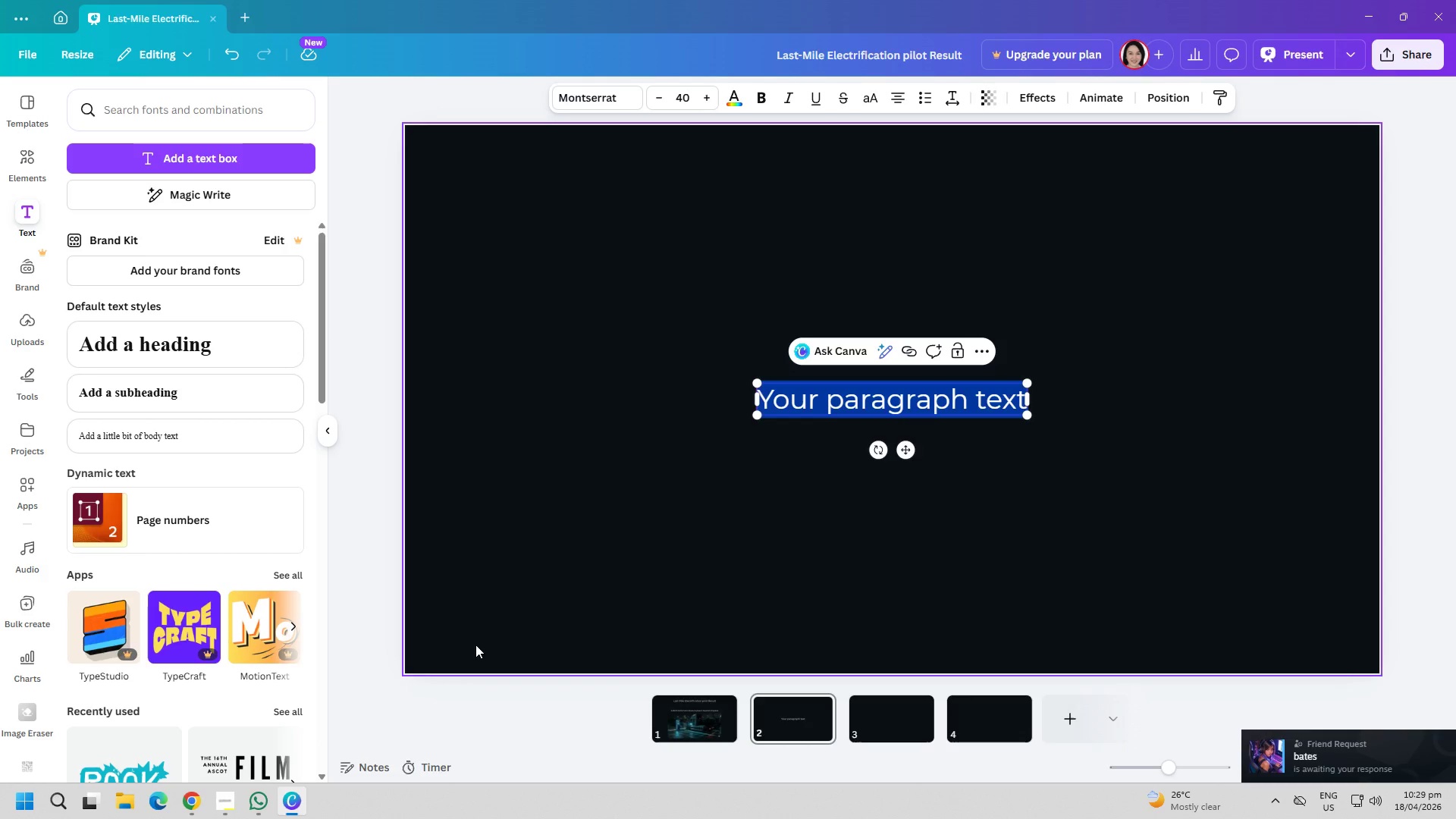 
type(Electrification Pilot Exceeded ROI and Sustainability Target)
 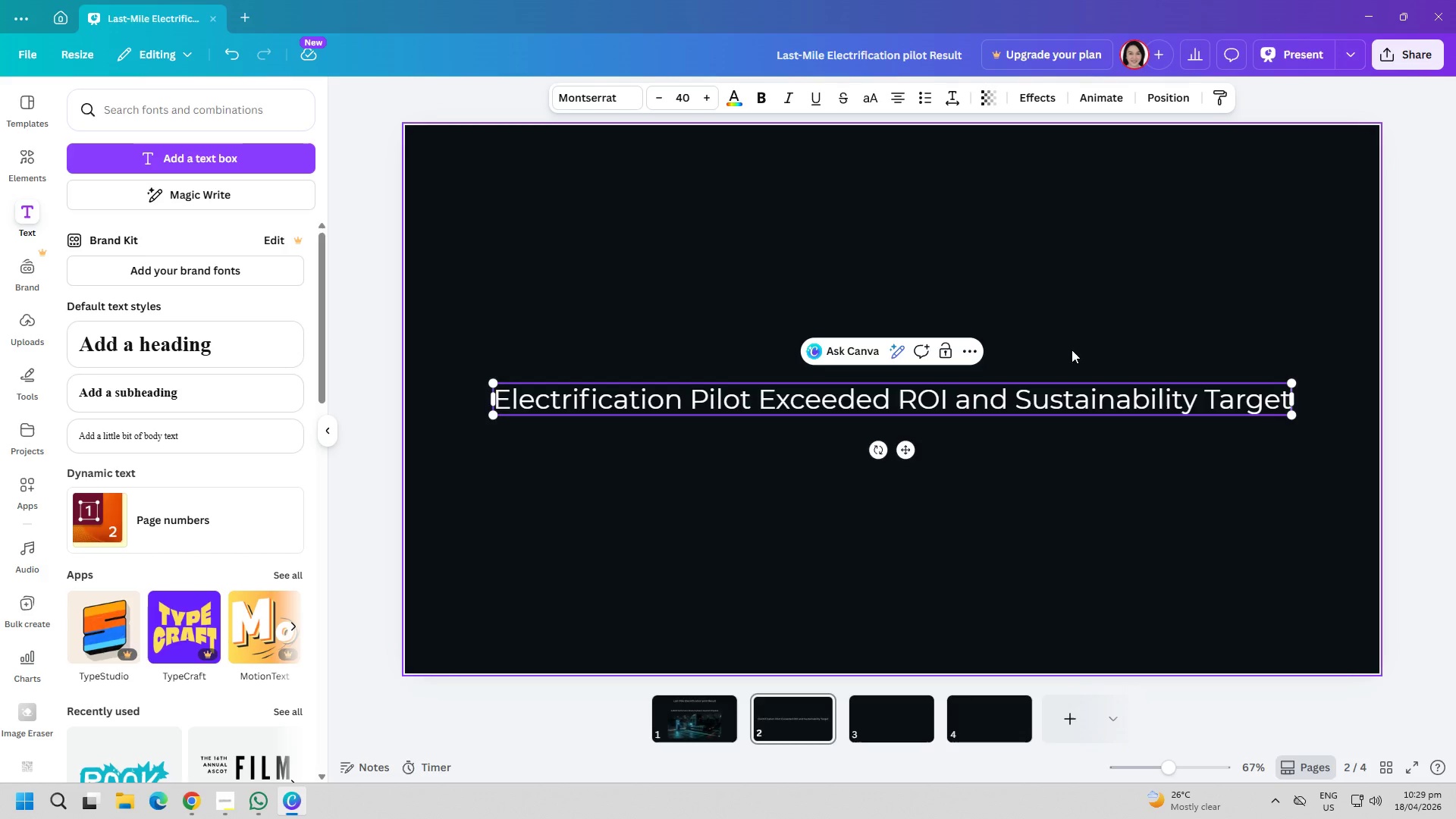 
key(Control+ControlLeft)
 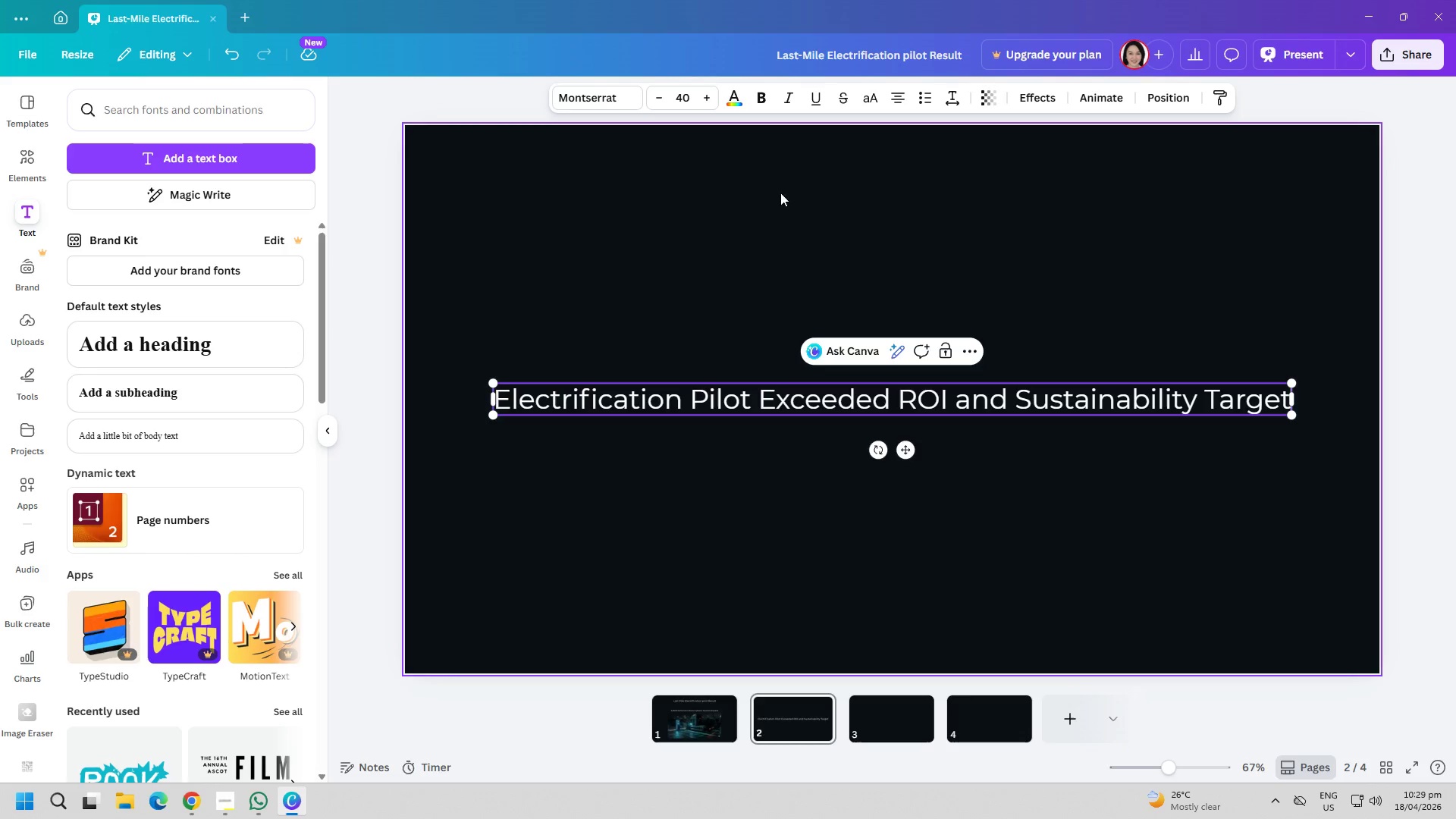 
key(Control+A)
 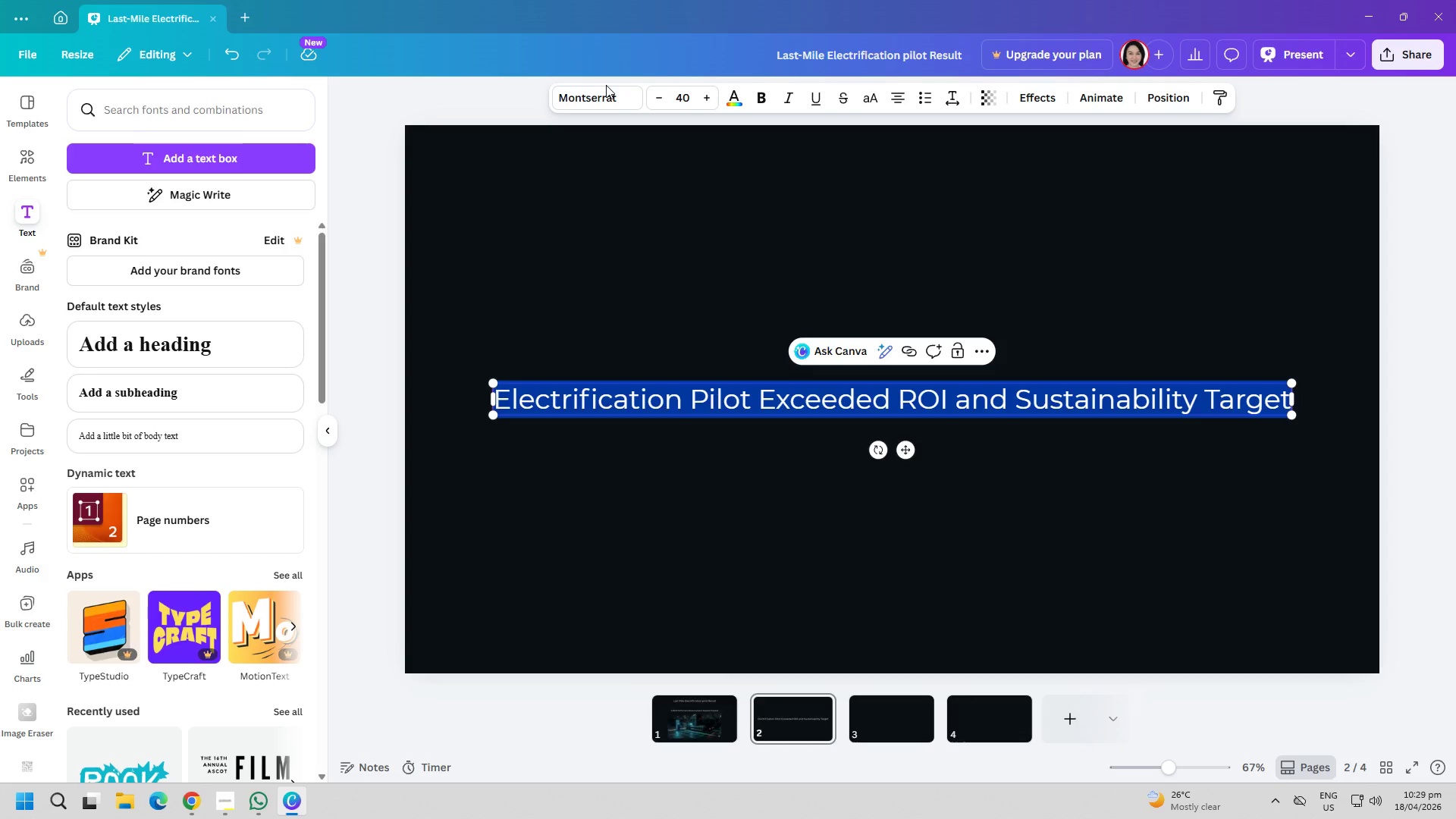 
double_click([601, 89])
 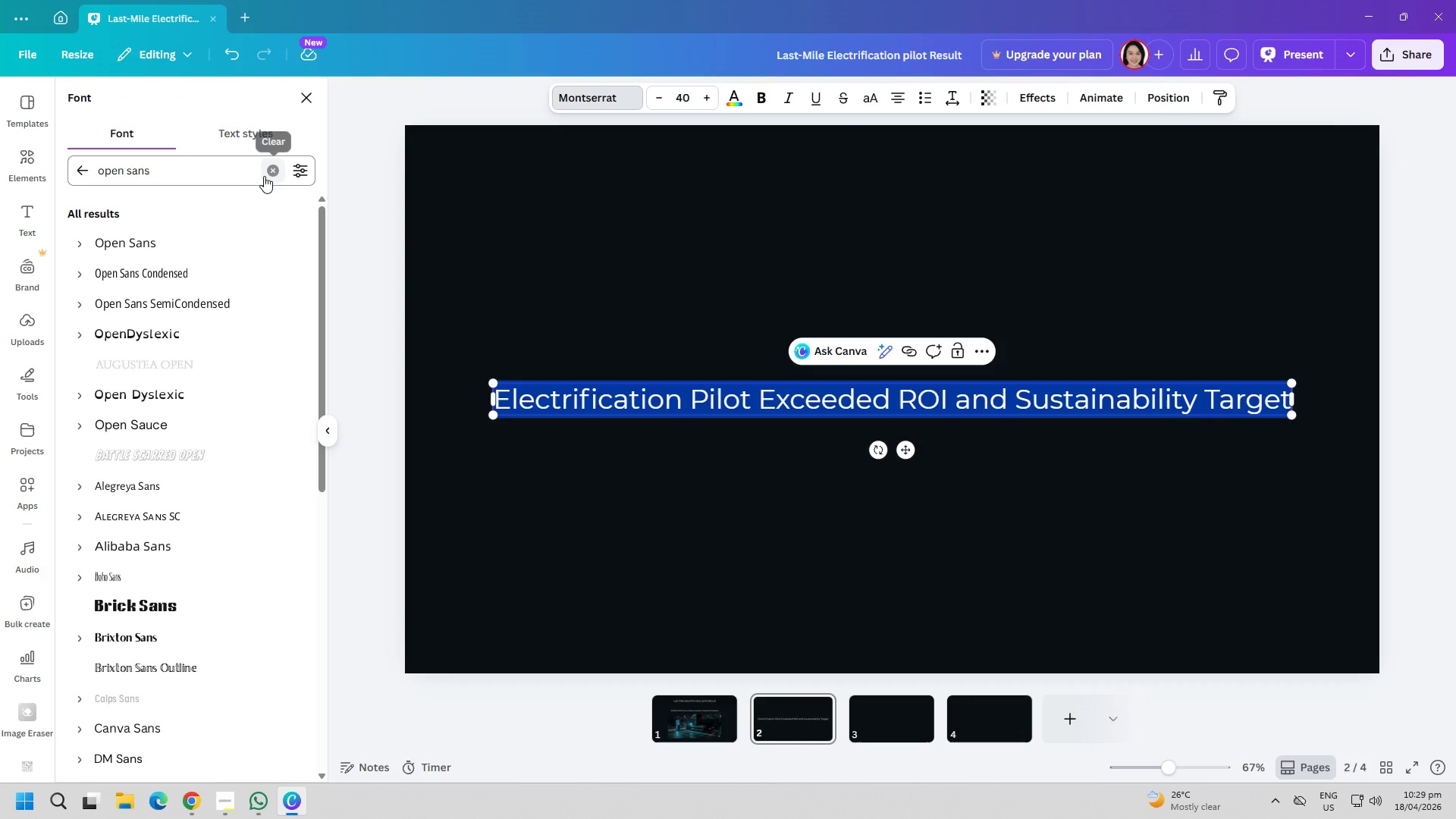 
left_click([266, 174])
 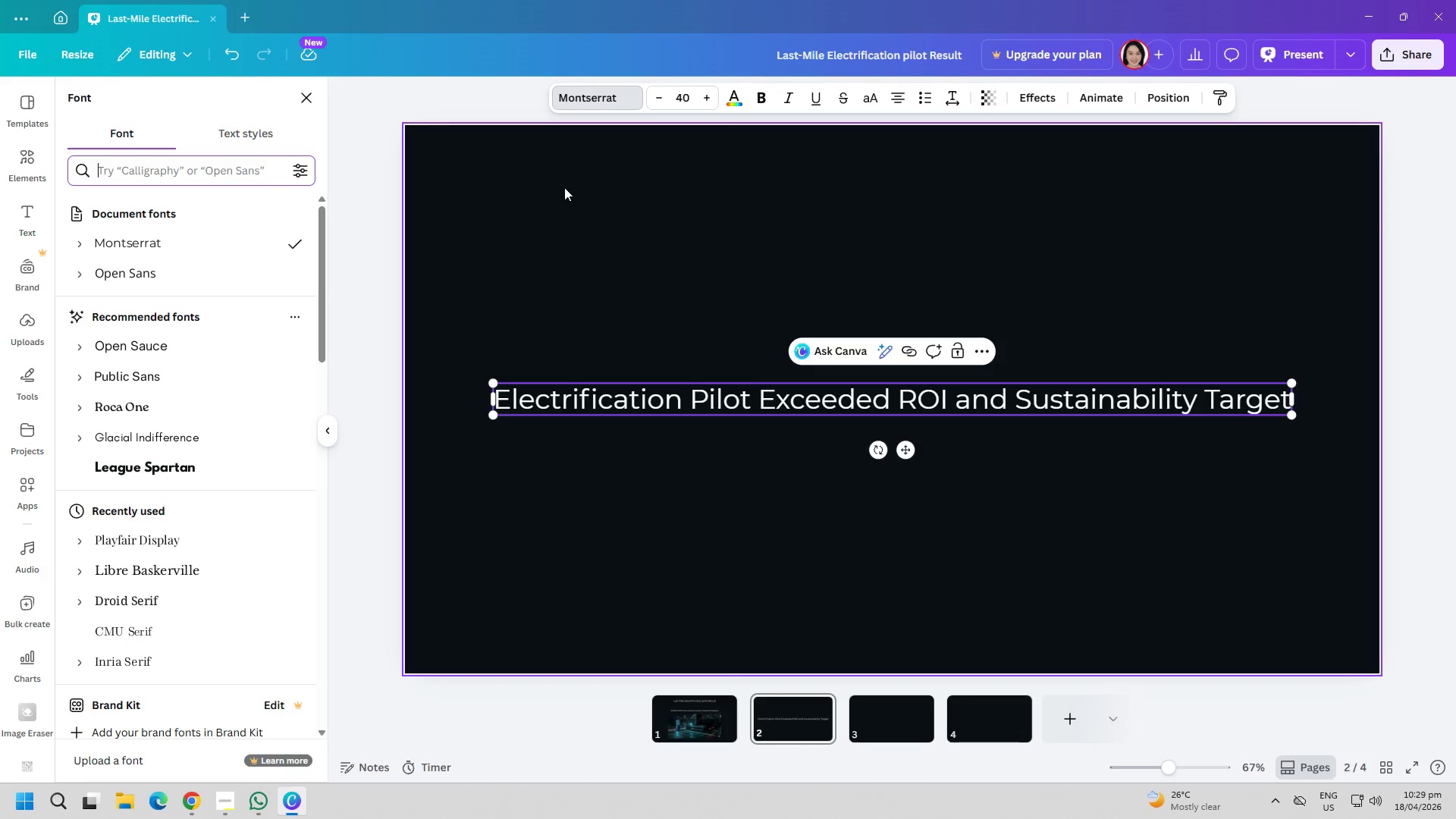 
left_click([564, 187])
 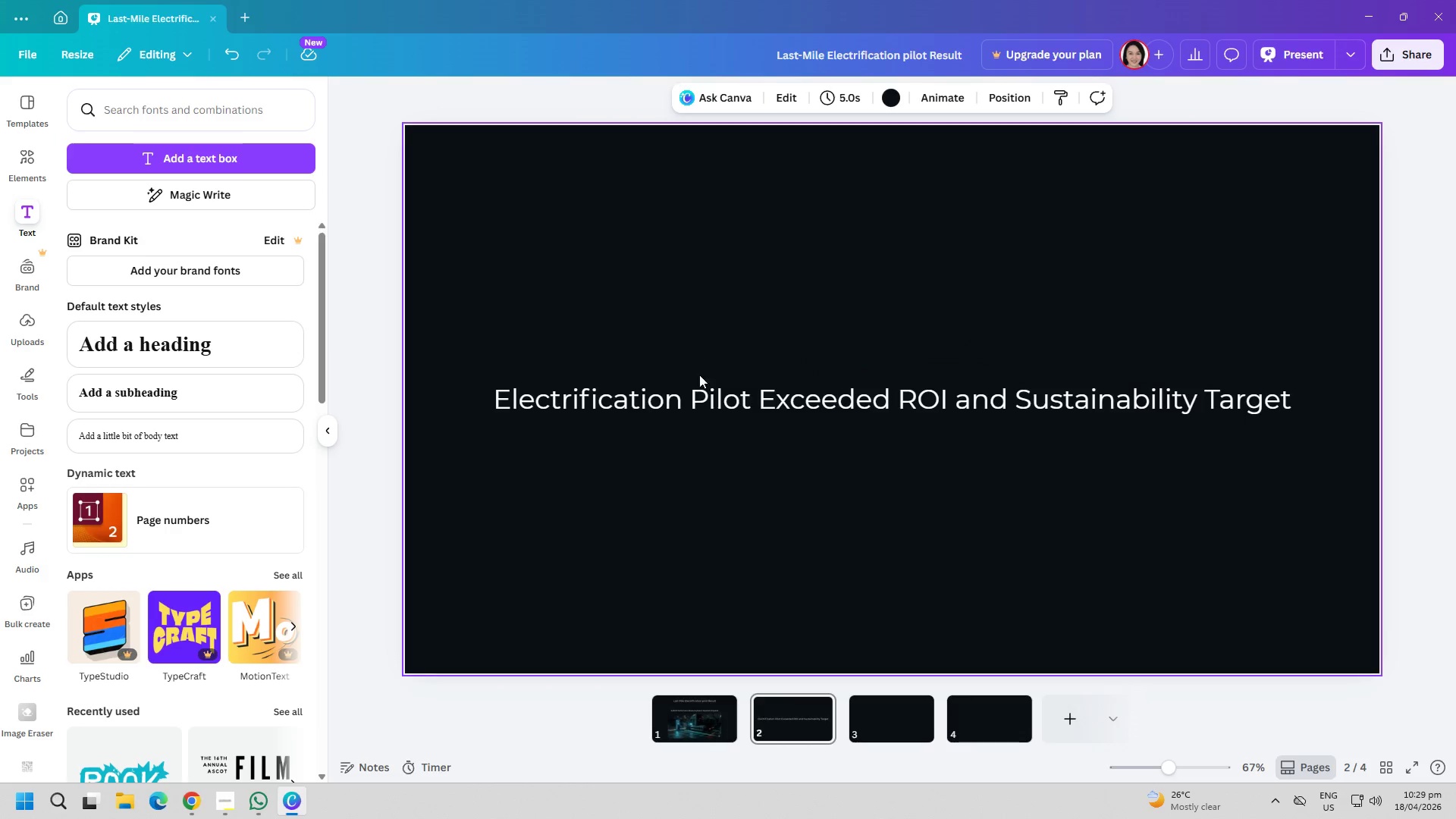 
left_click_drag(start_coordinate=[713, 403], to_coordinate=[714, 205])
 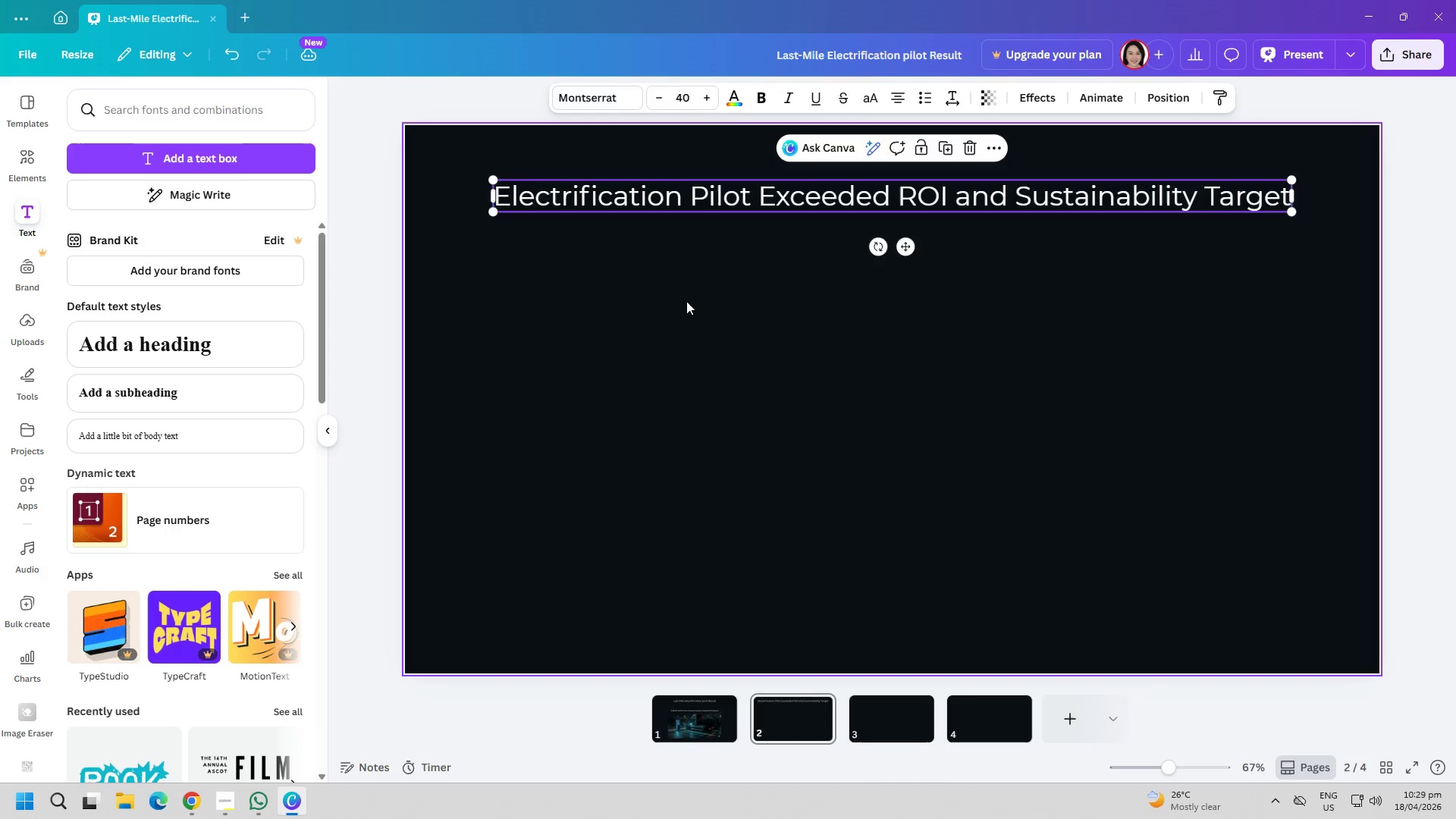 
left_click([686, 306])
 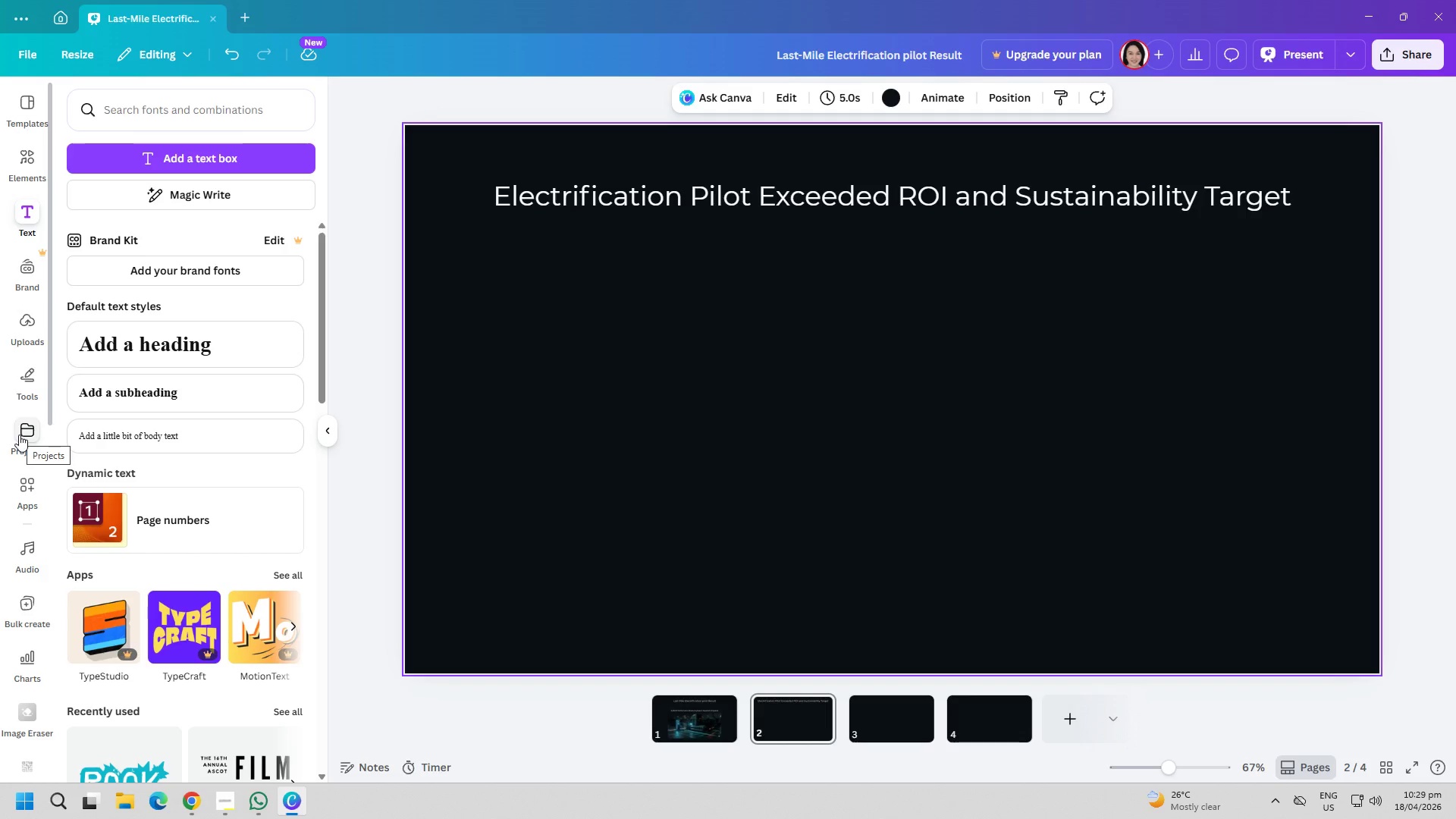 
wait(22.03)
 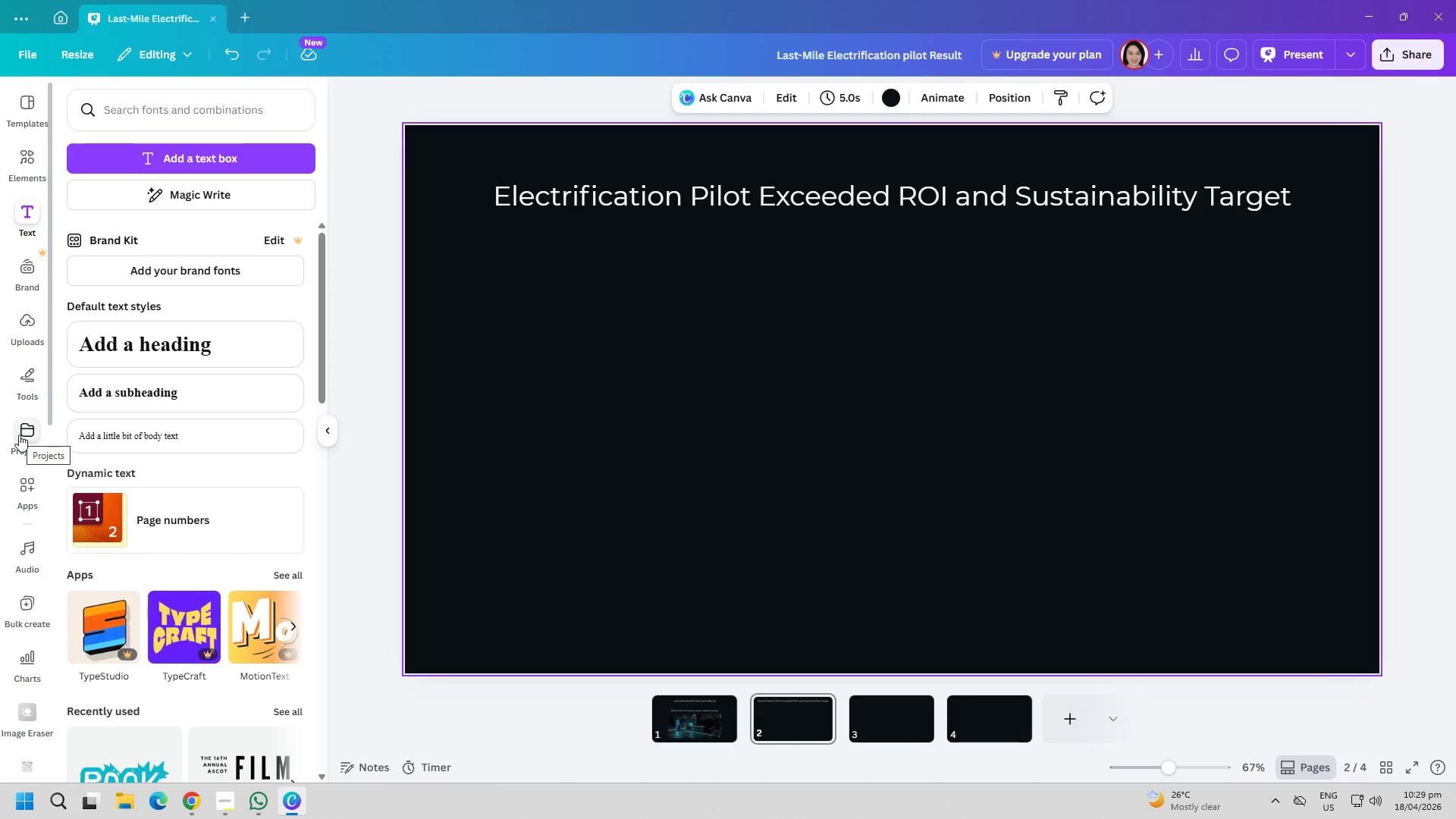 
left_click([17, 389])
 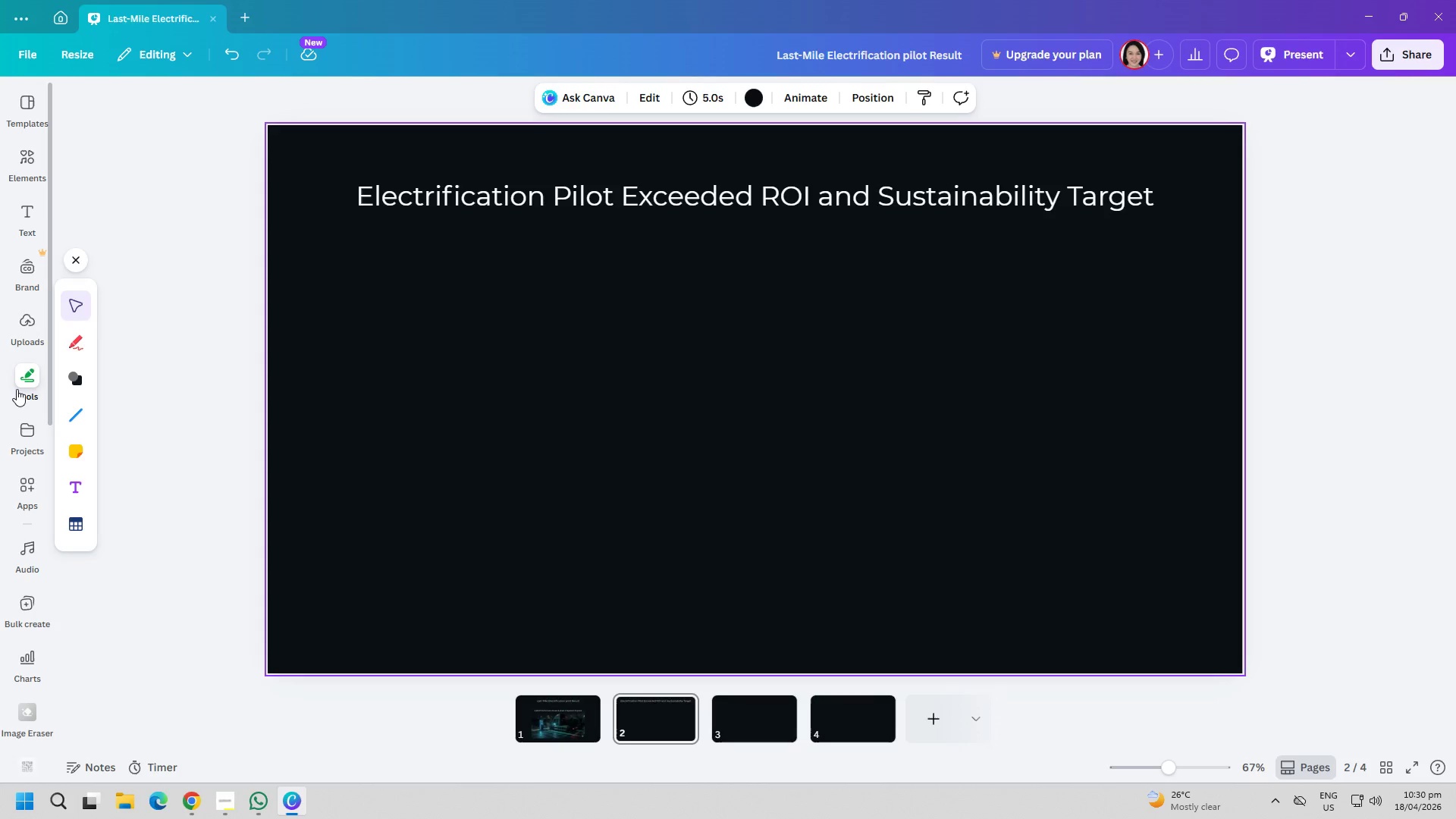 
wait(11.12)
 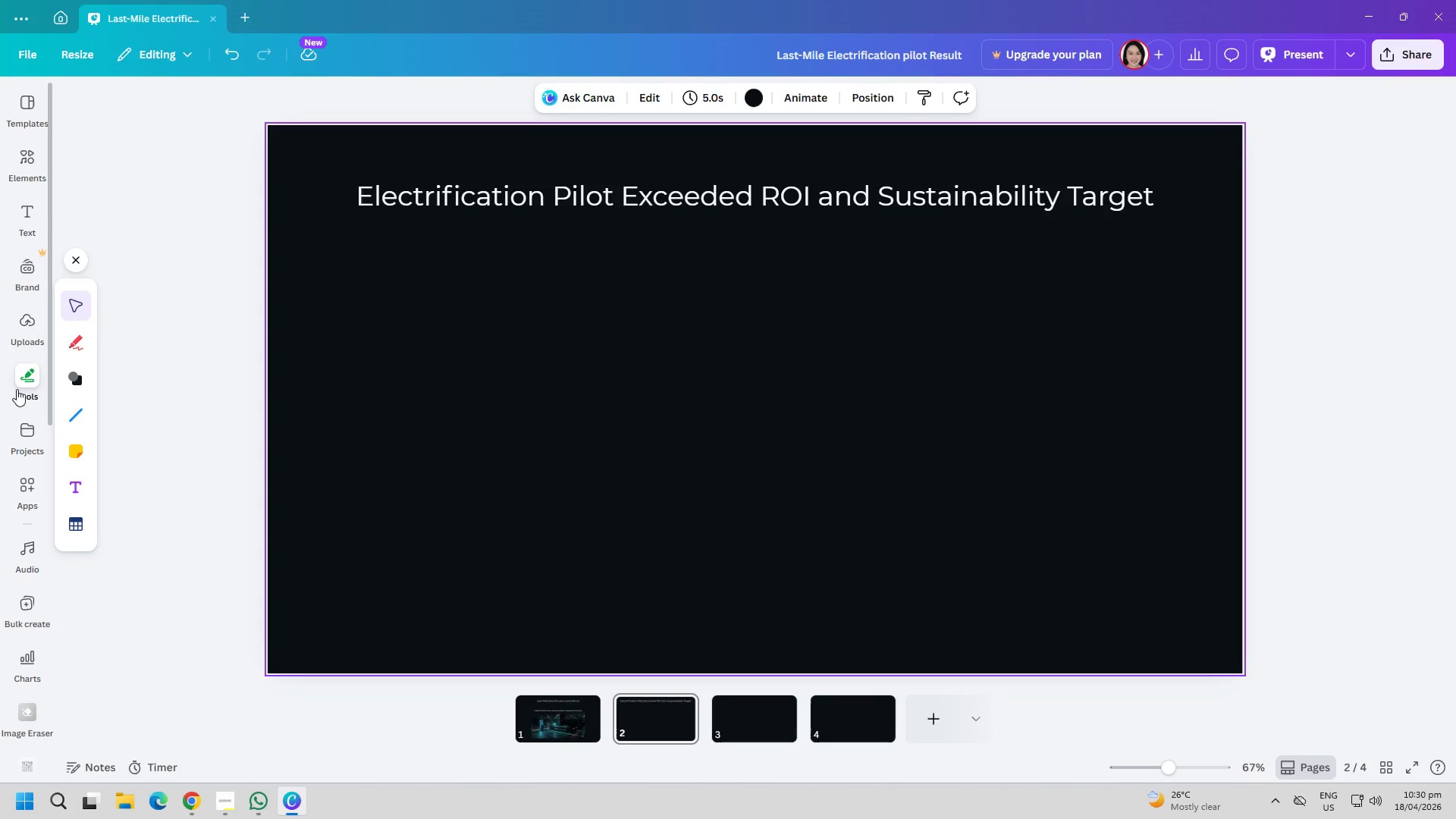 
left_click([66, 385])
 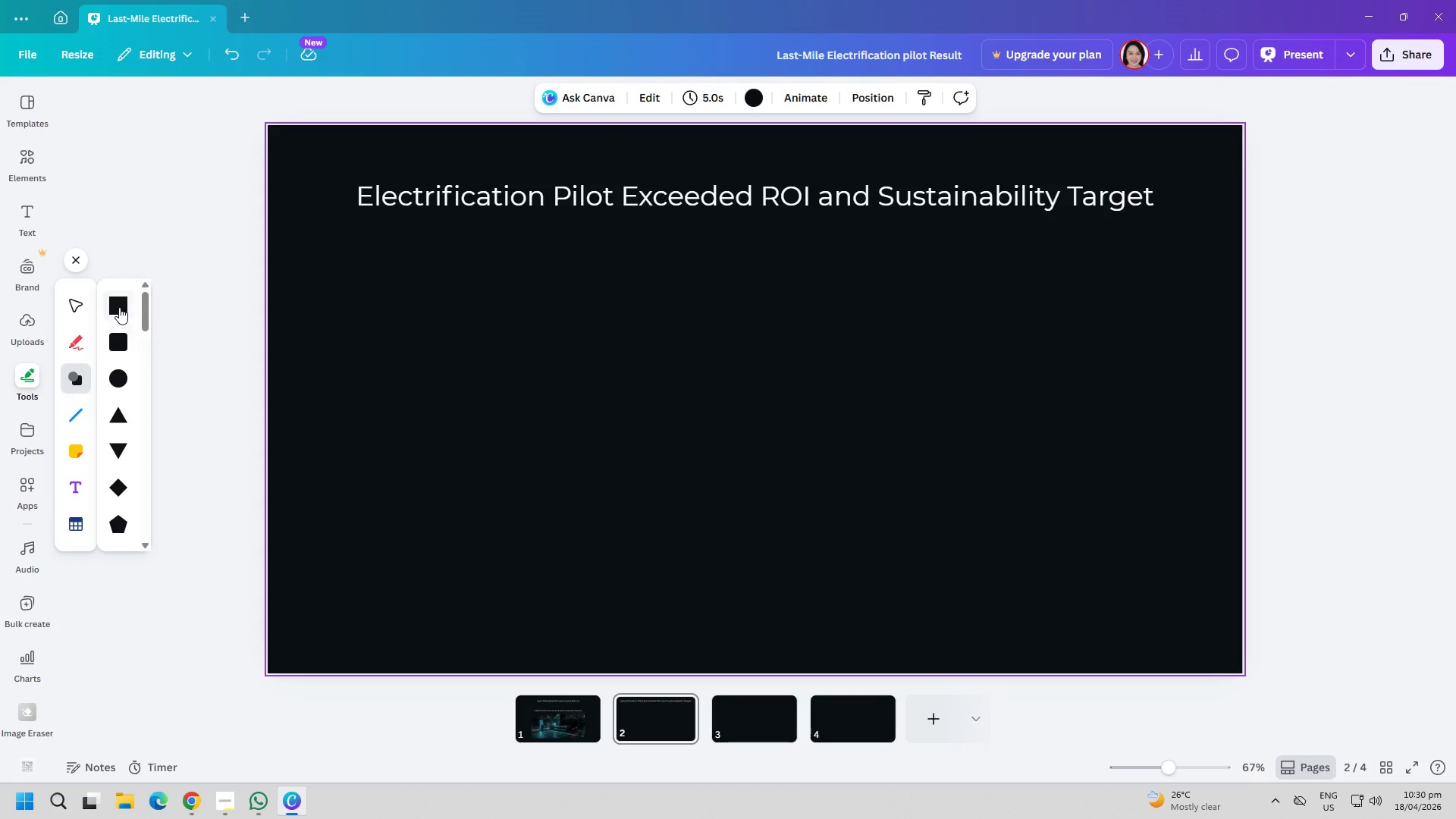 
left_click([122, 346])
 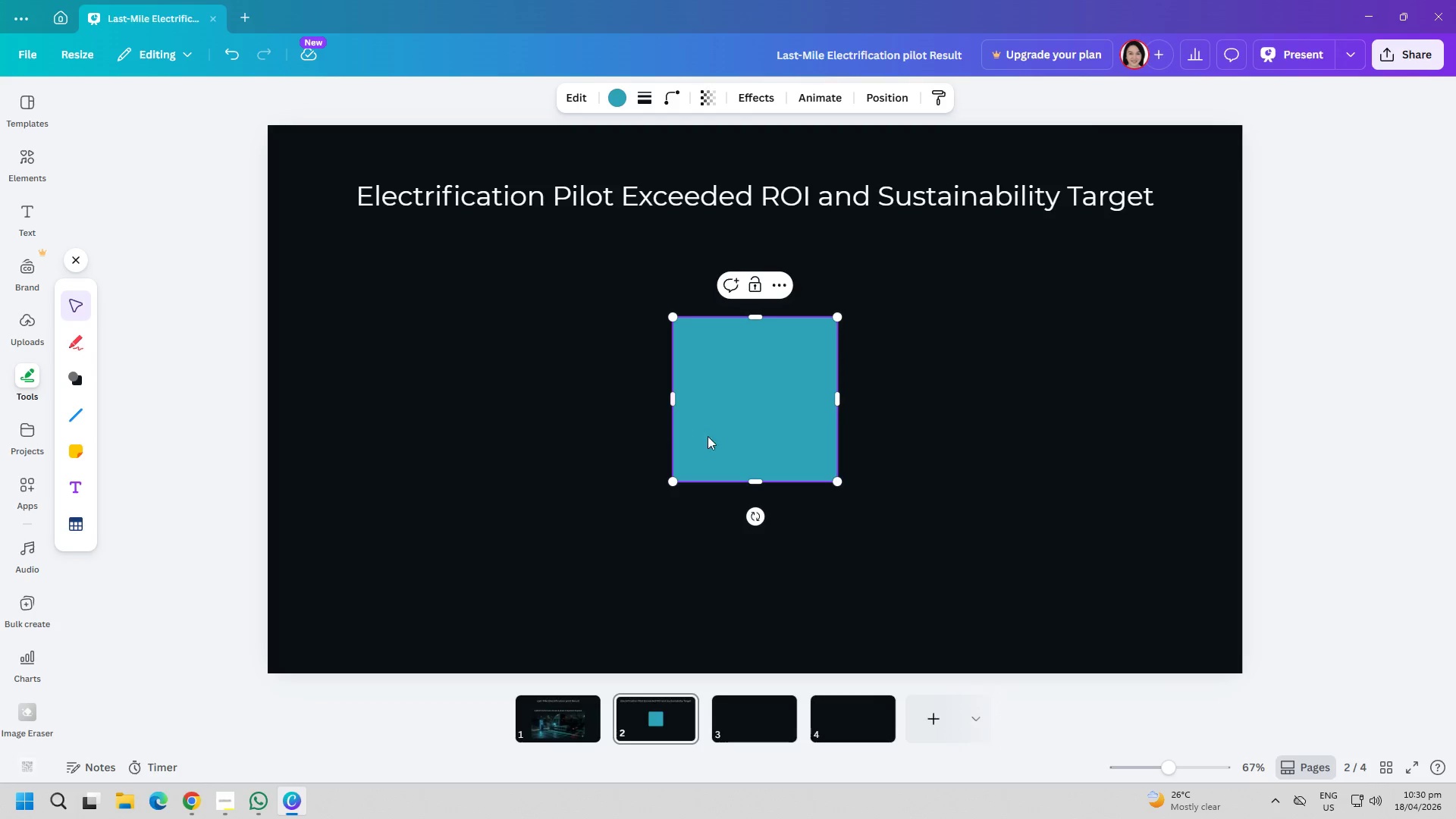 
left_click_drag(start_coordinate=[736, 438], to_coordinate=[463, 430])
 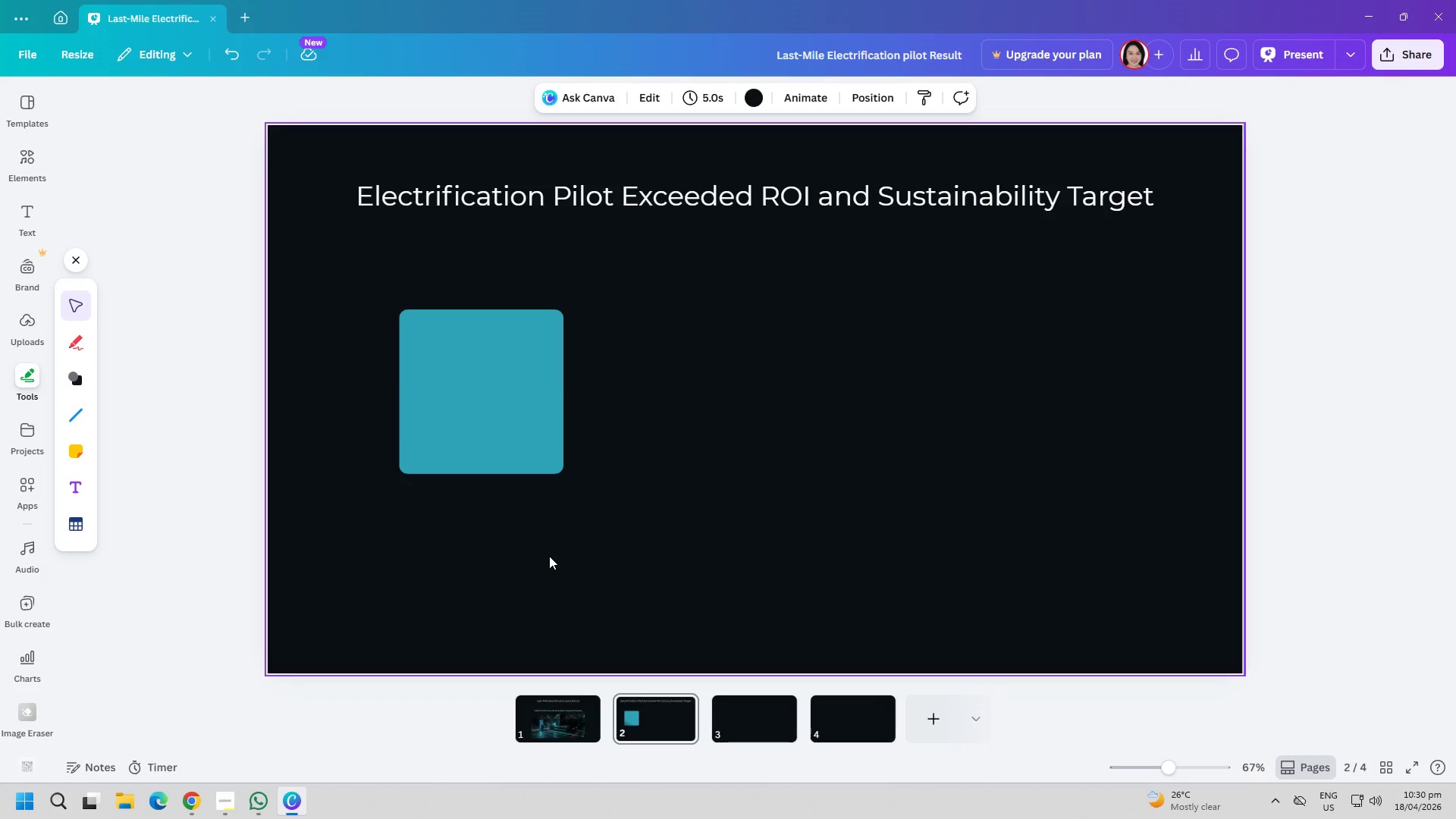 
left_click_drag(start_coordinate=[498, 444], to_coordinate=[459, 404])
 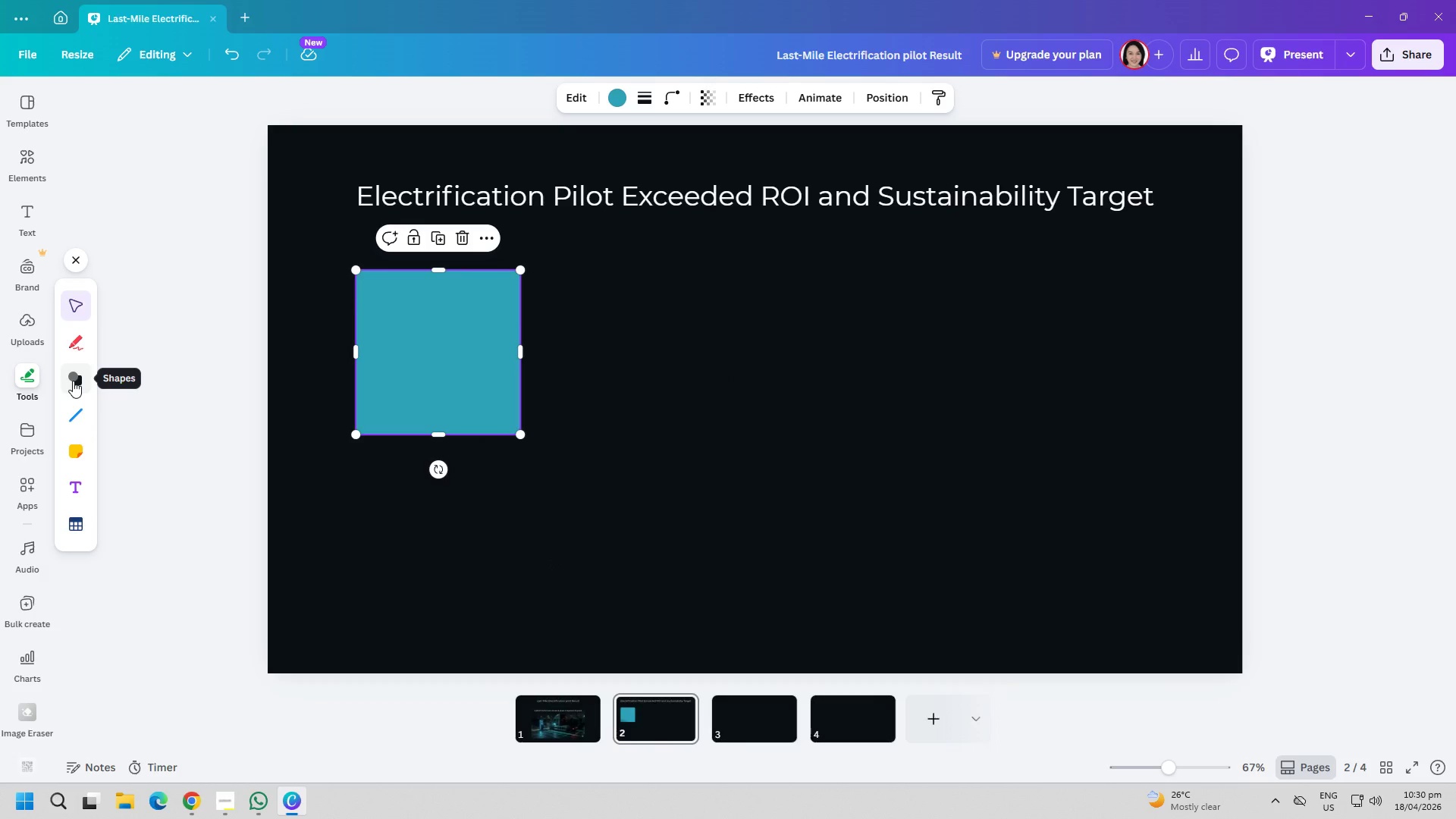 
left_click([73, 381])
 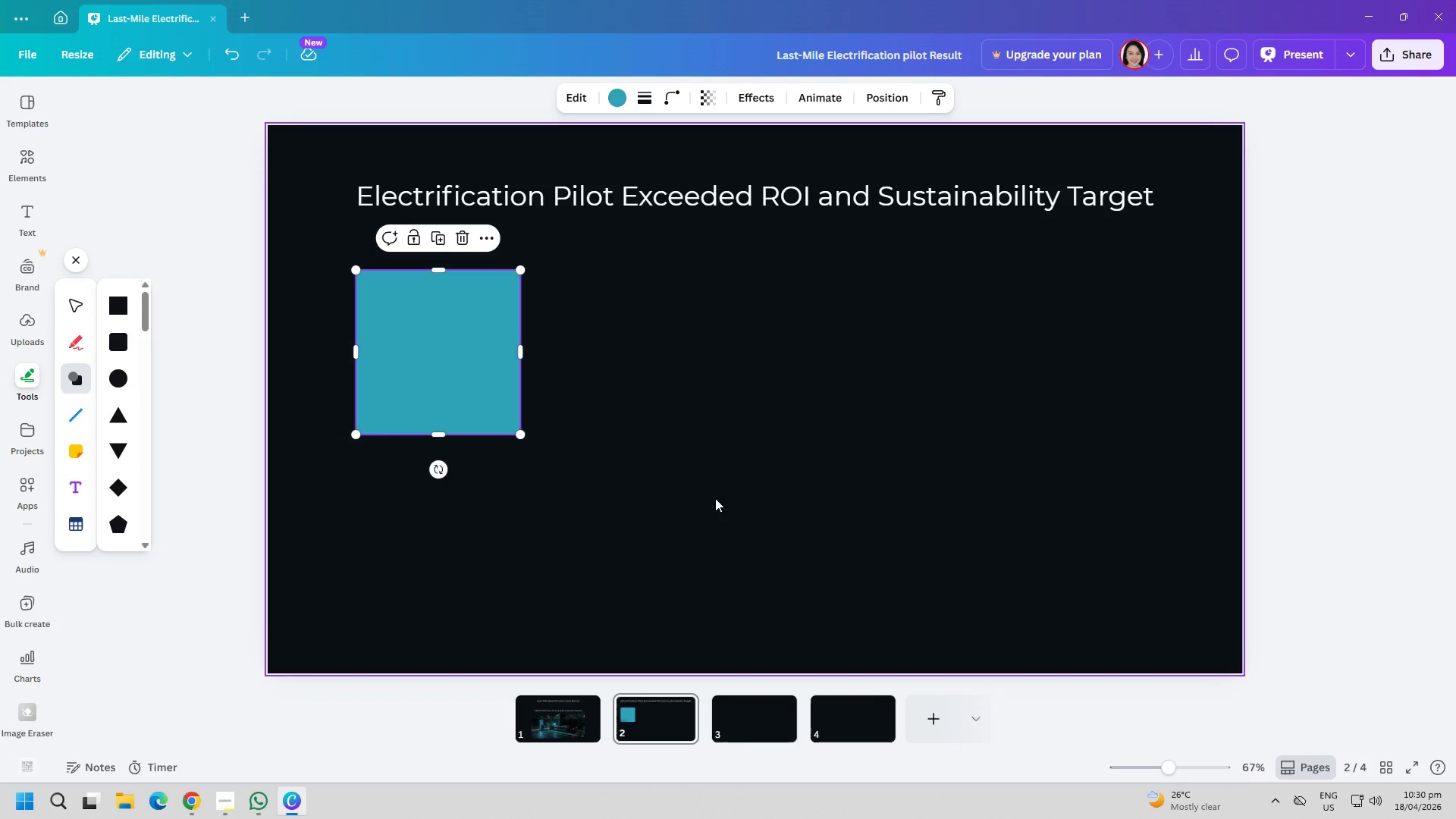 
left_click_drag(start_coordinate=[445, 437], to_coordinate=[450, 531])
 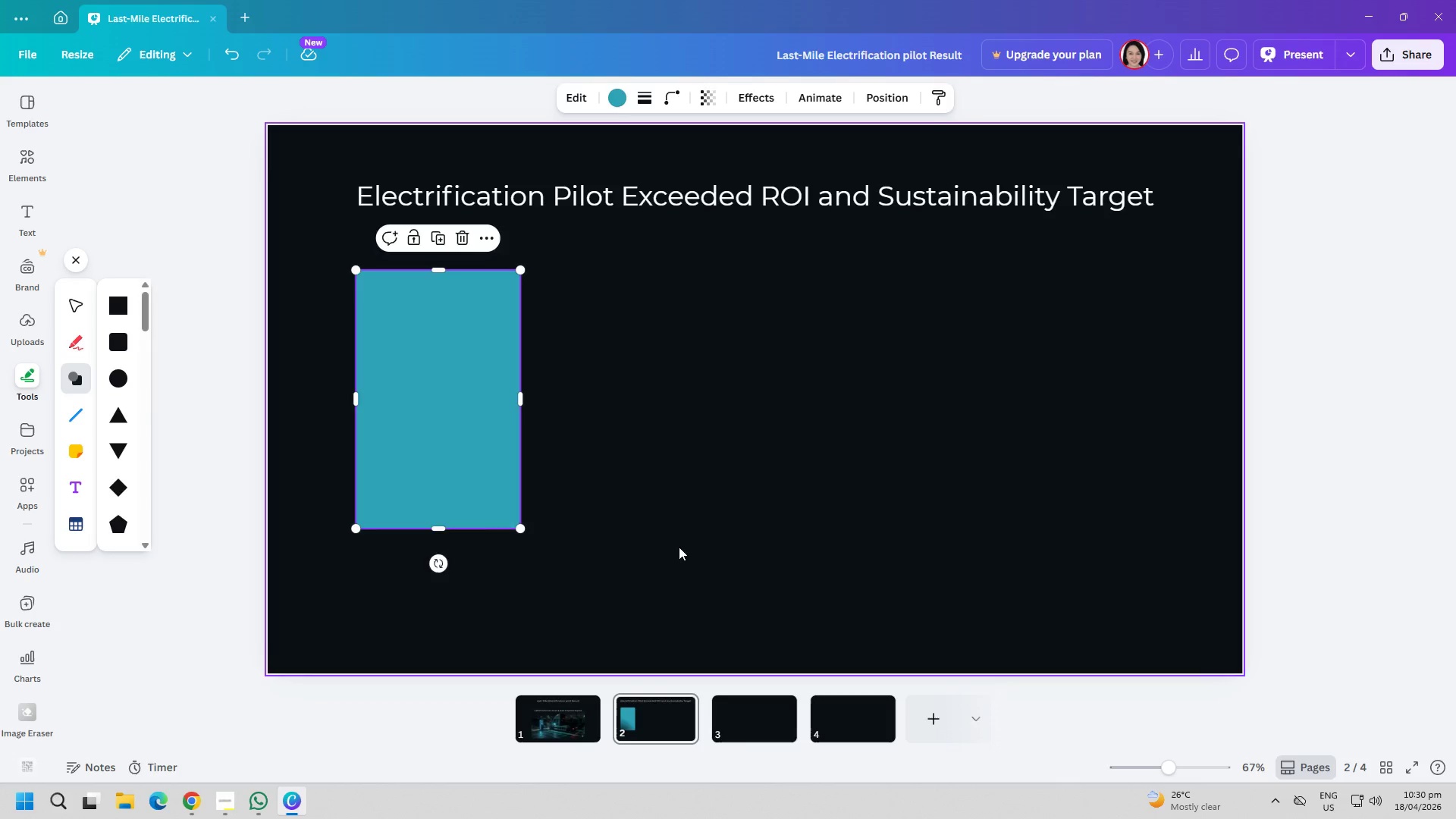 
left_click([679, 547])
 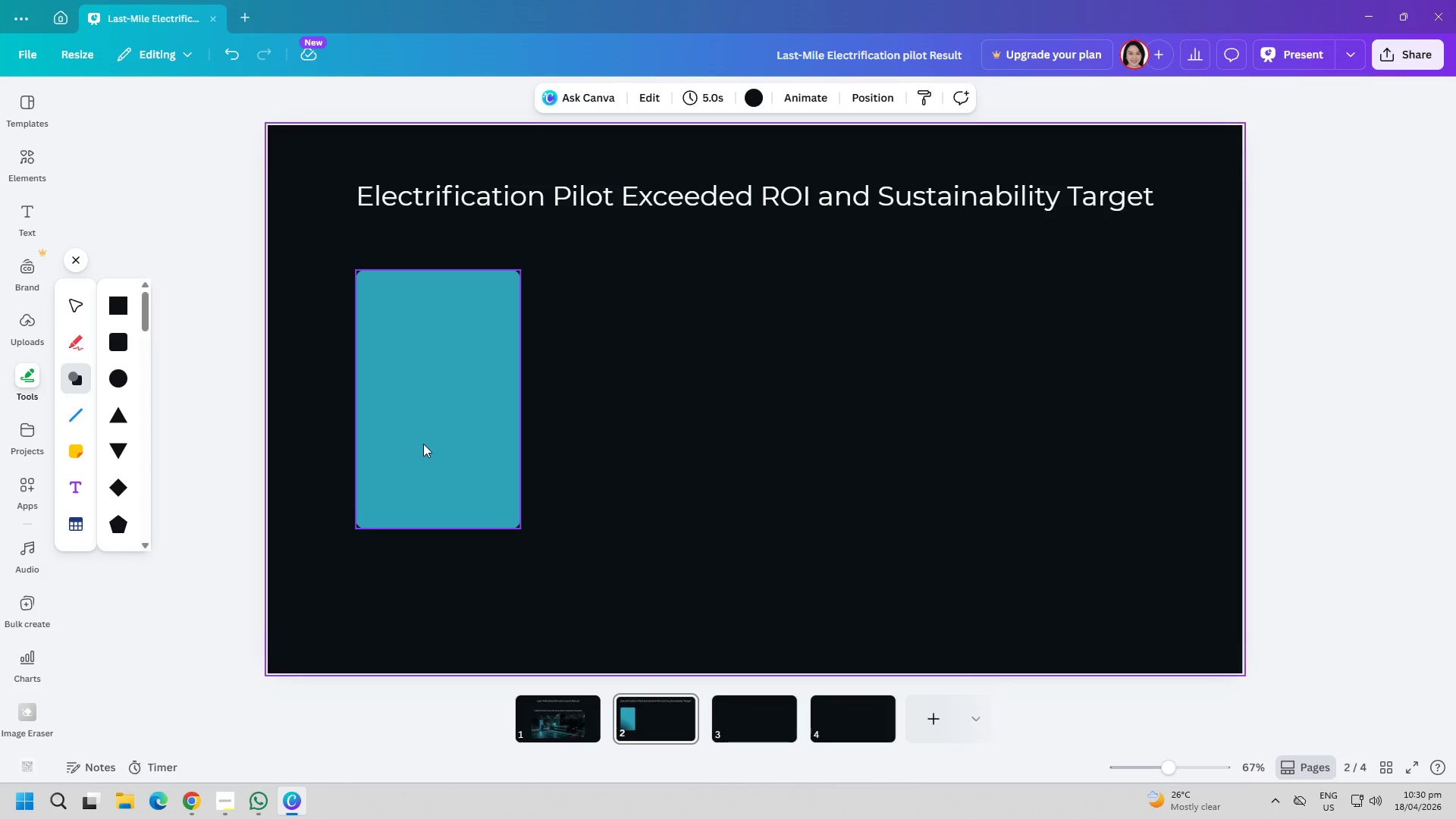 
left_click_drag(start_coordinate=[423, 444], to_coordinate=[388, 450])
 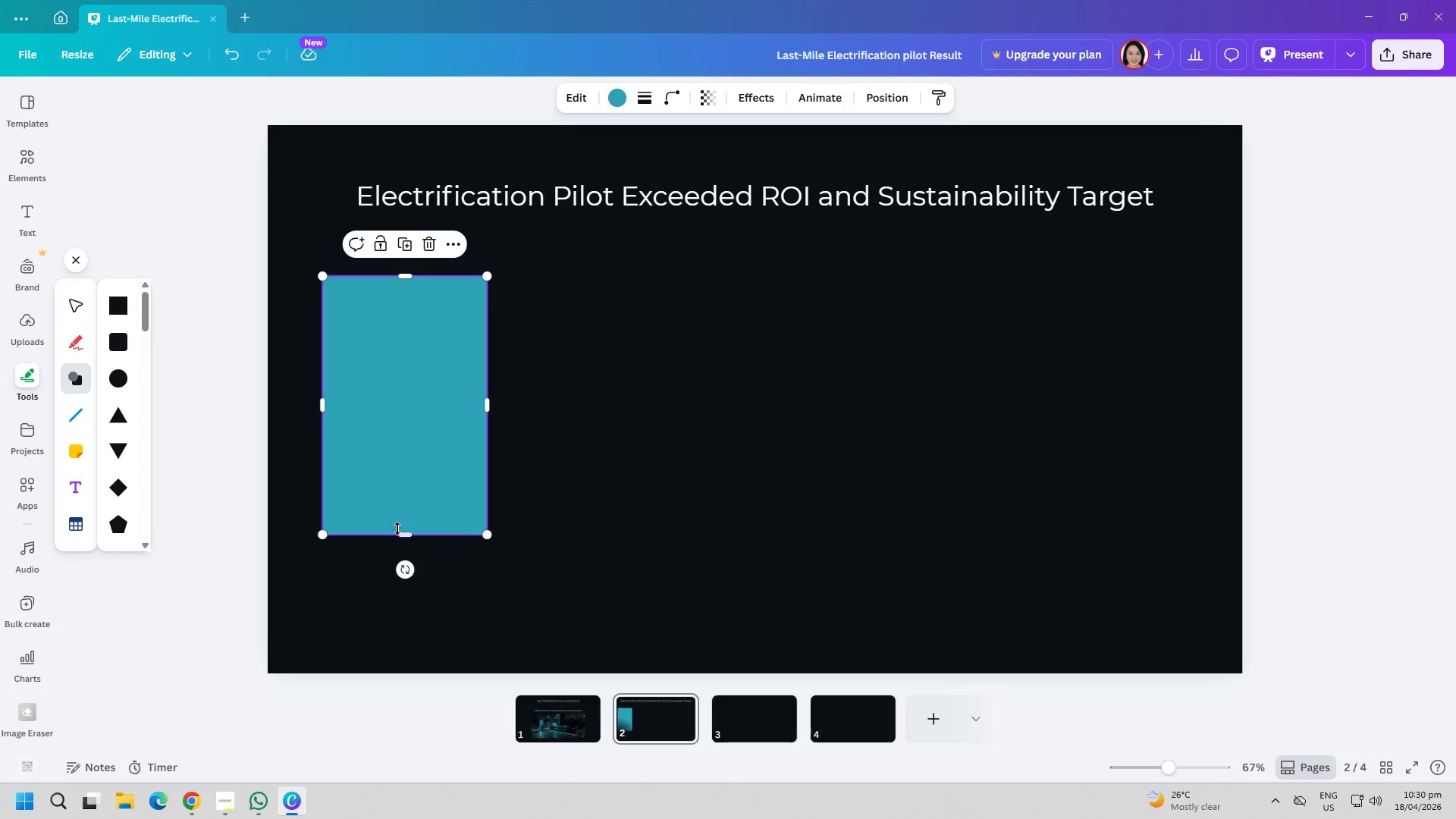 
left_click_drag(start_coordinate=[406, 535], to_coordinate=[406, 556])
 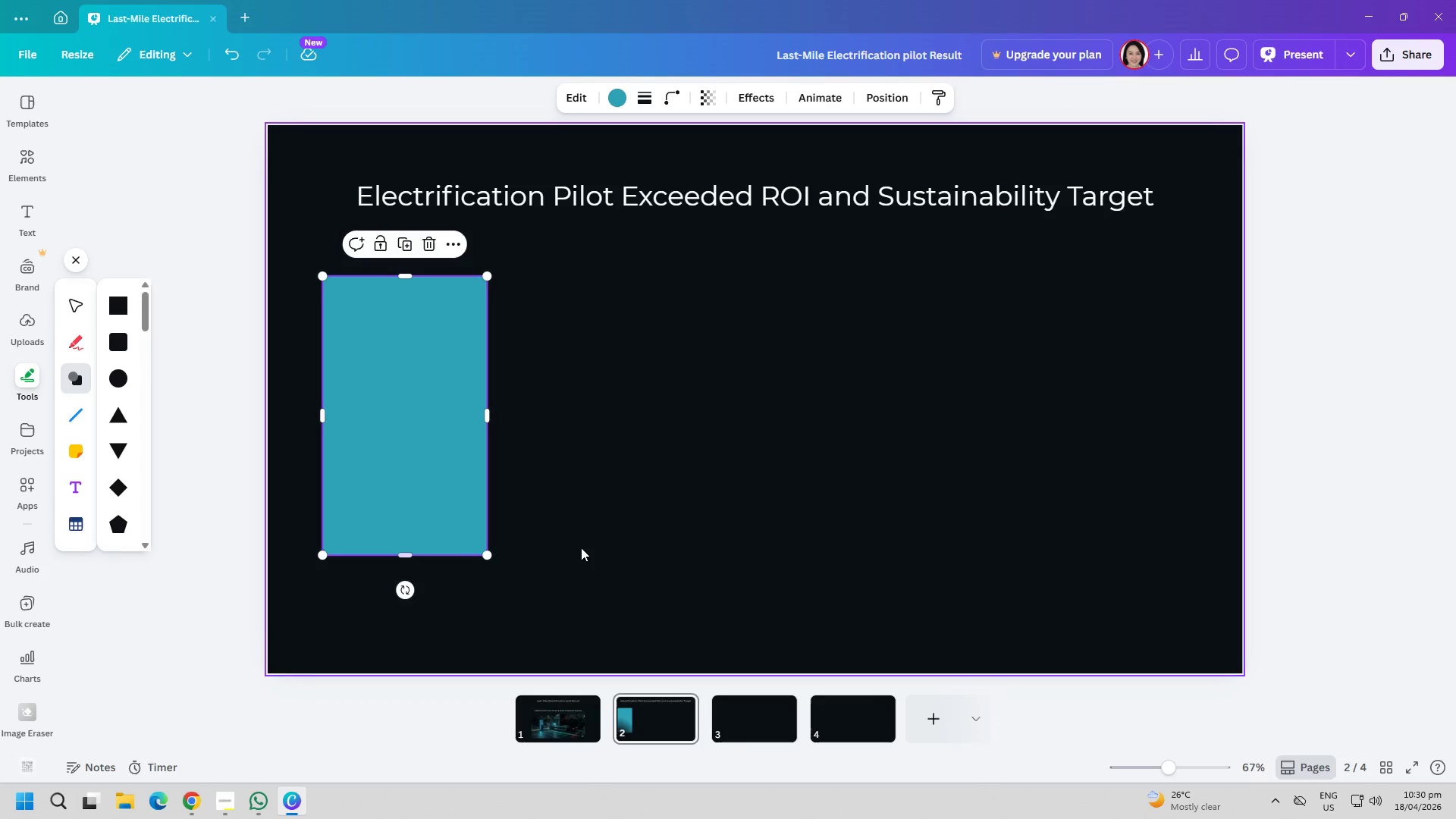 
left_click([581, 548])
 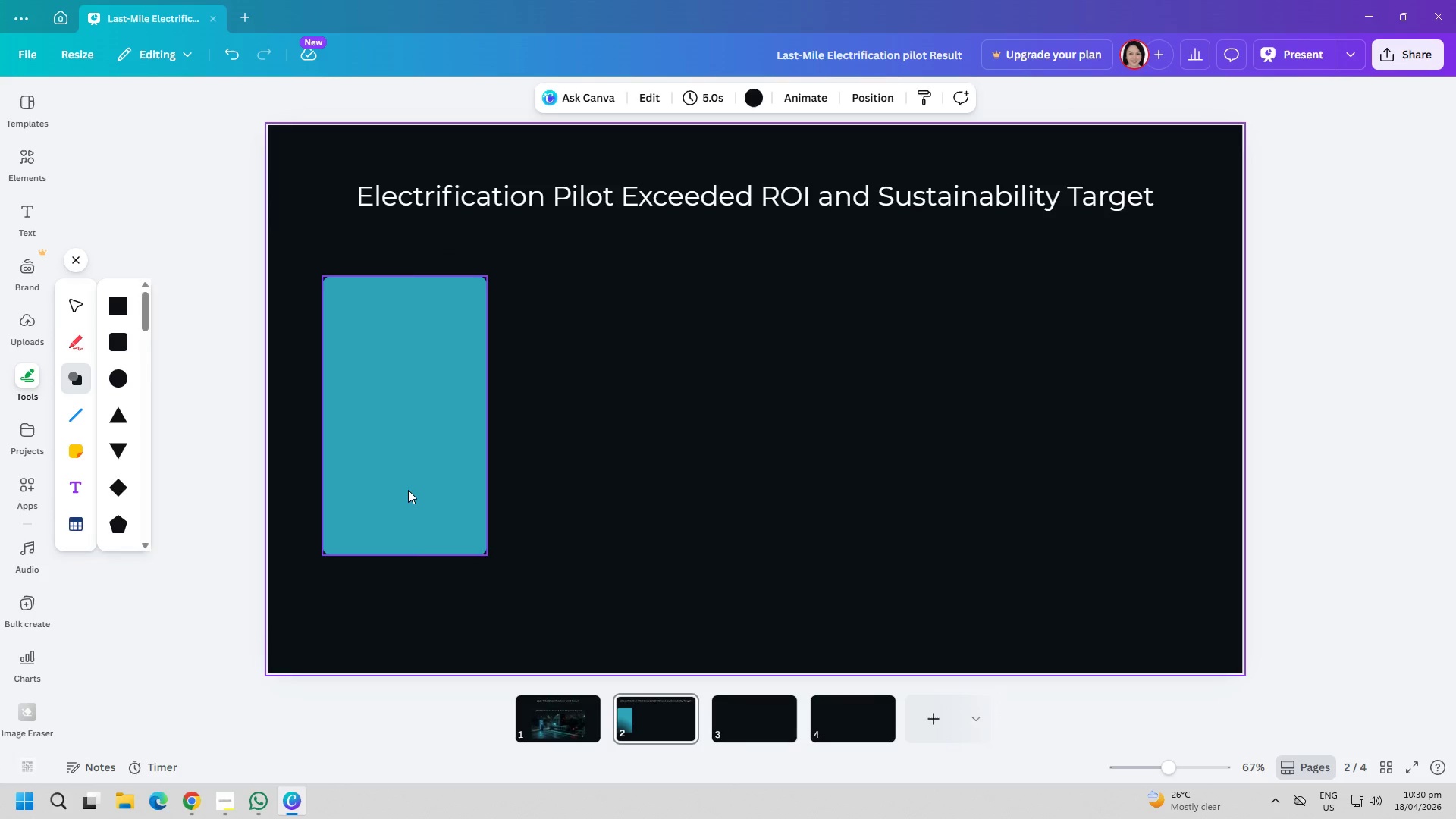 
left_click_drag(start_coordinate=[406, 490], to_coordinate=[409, 479])
 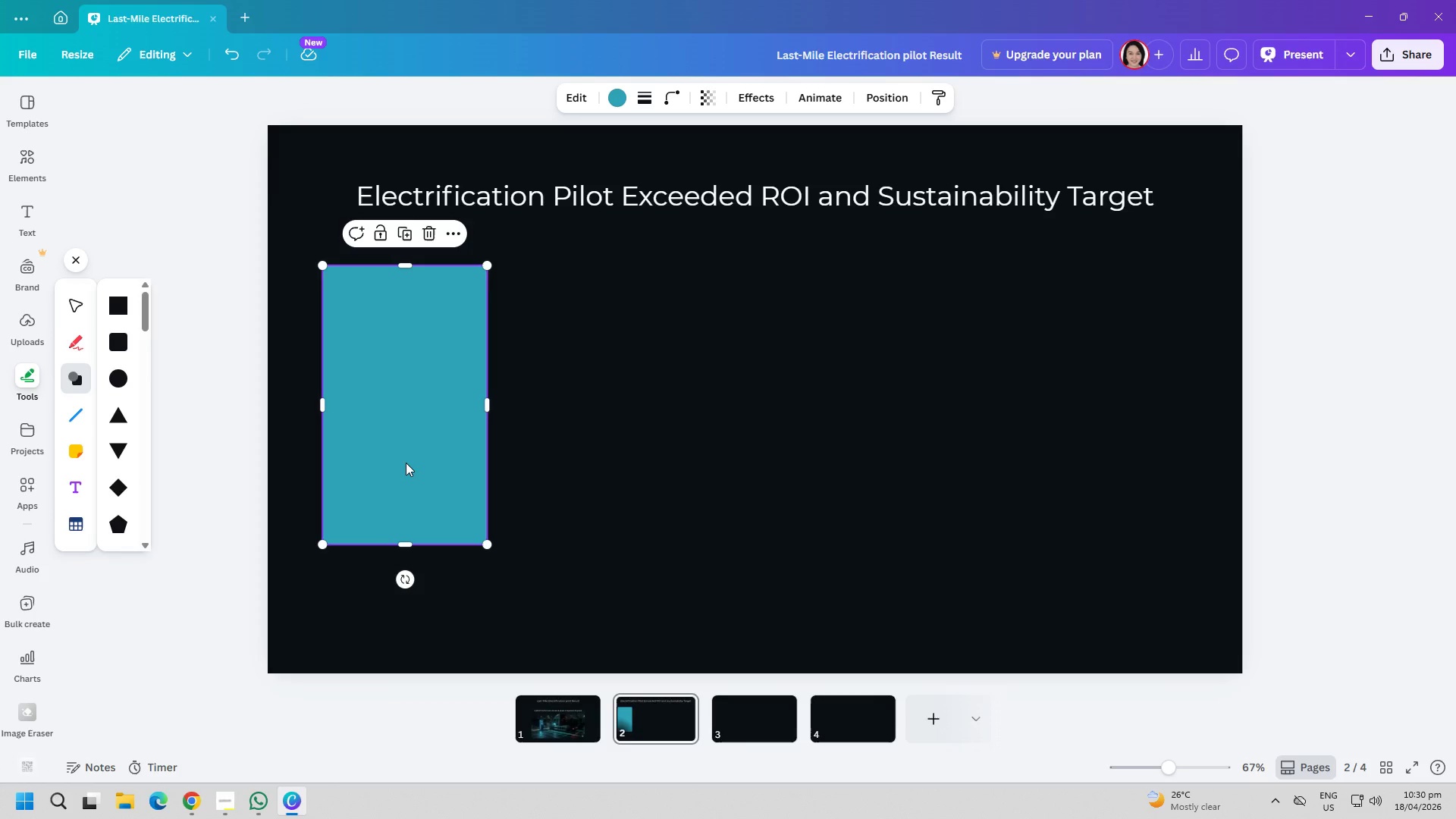 
key(Control+C)
 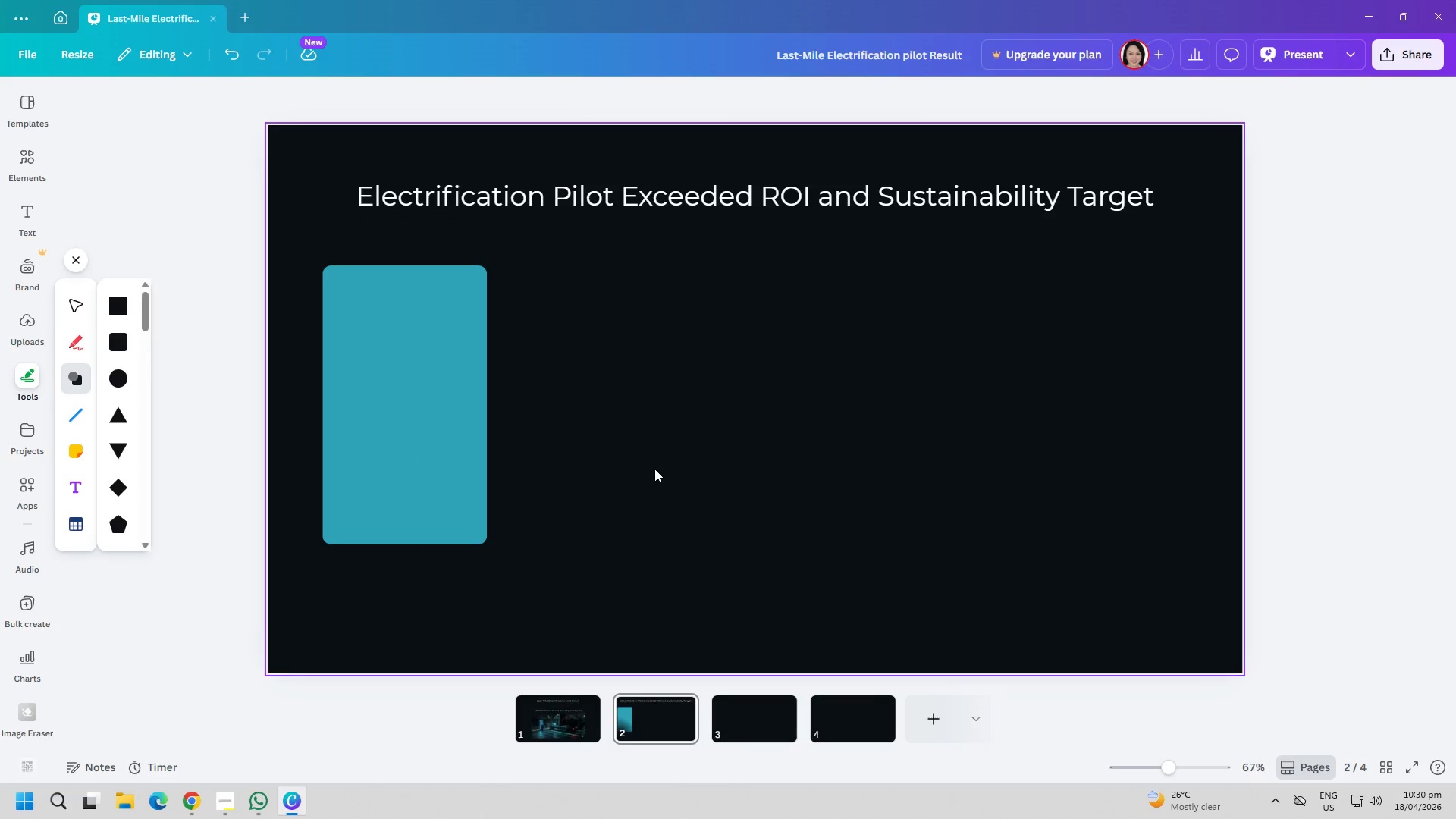 
key(Control+ControlLeft)
 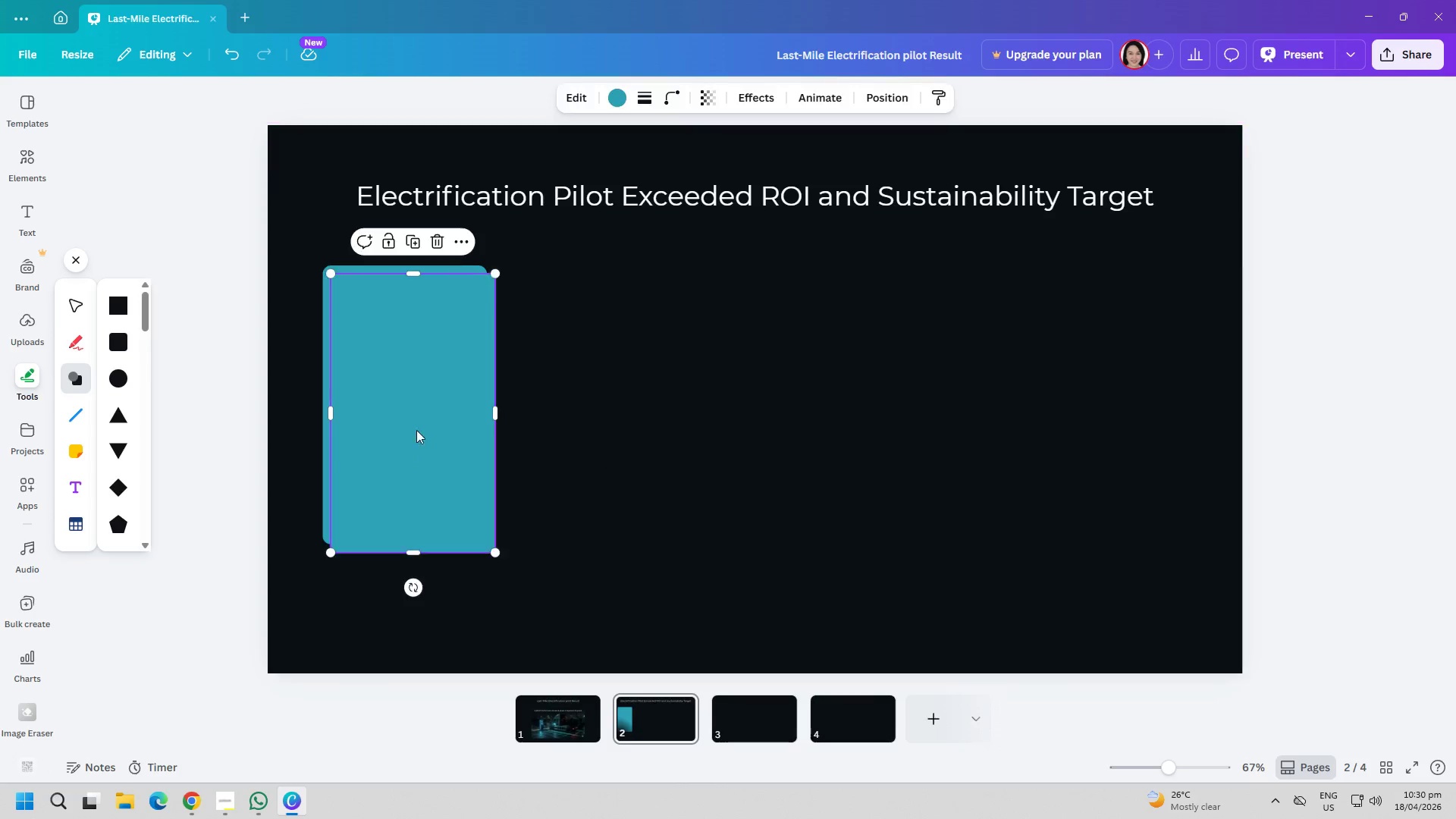 
key(Control+V)
 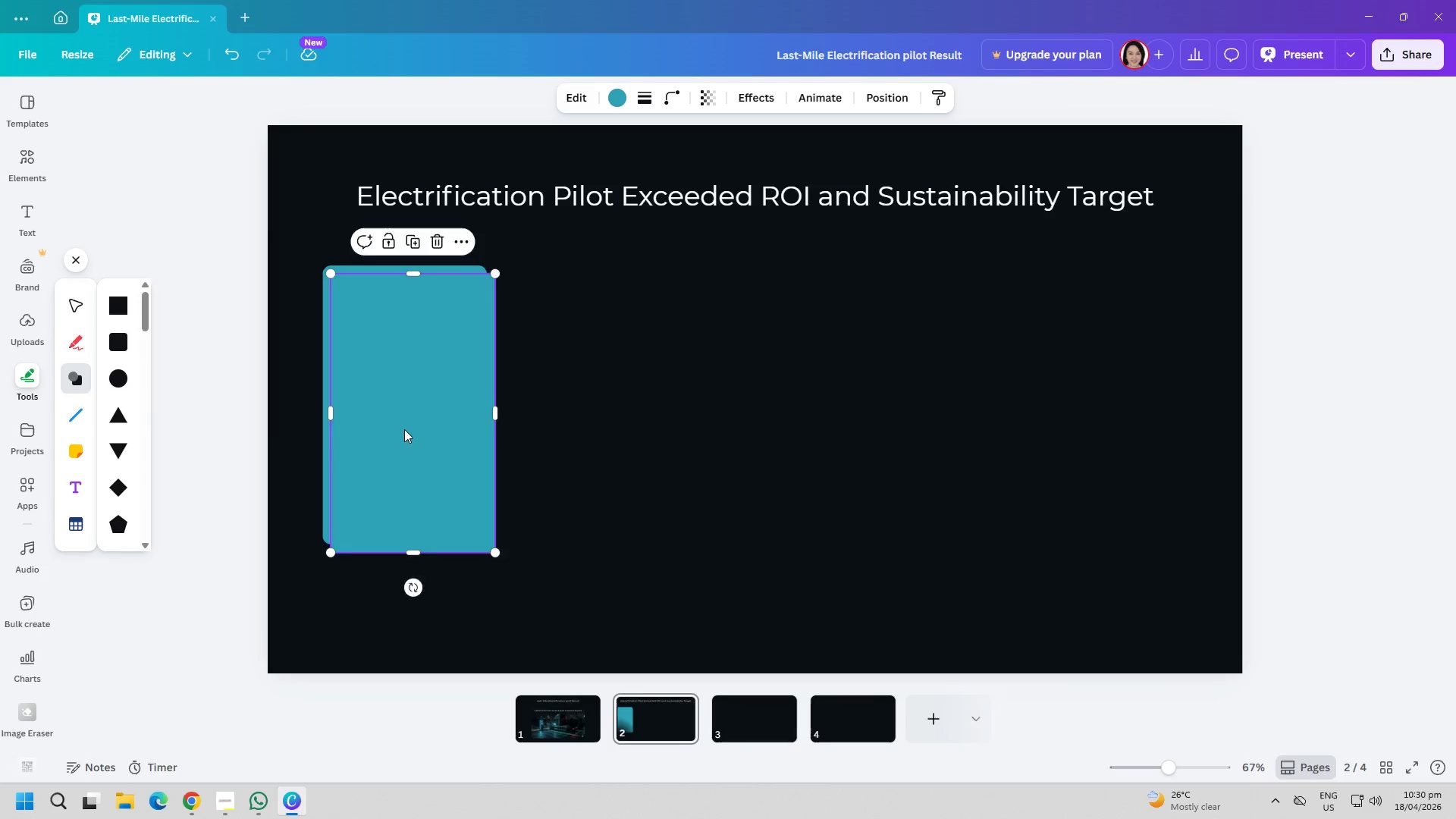 
left_click_drag(start_coordinate=[404, 429], to_coordinate=[624, 423])
 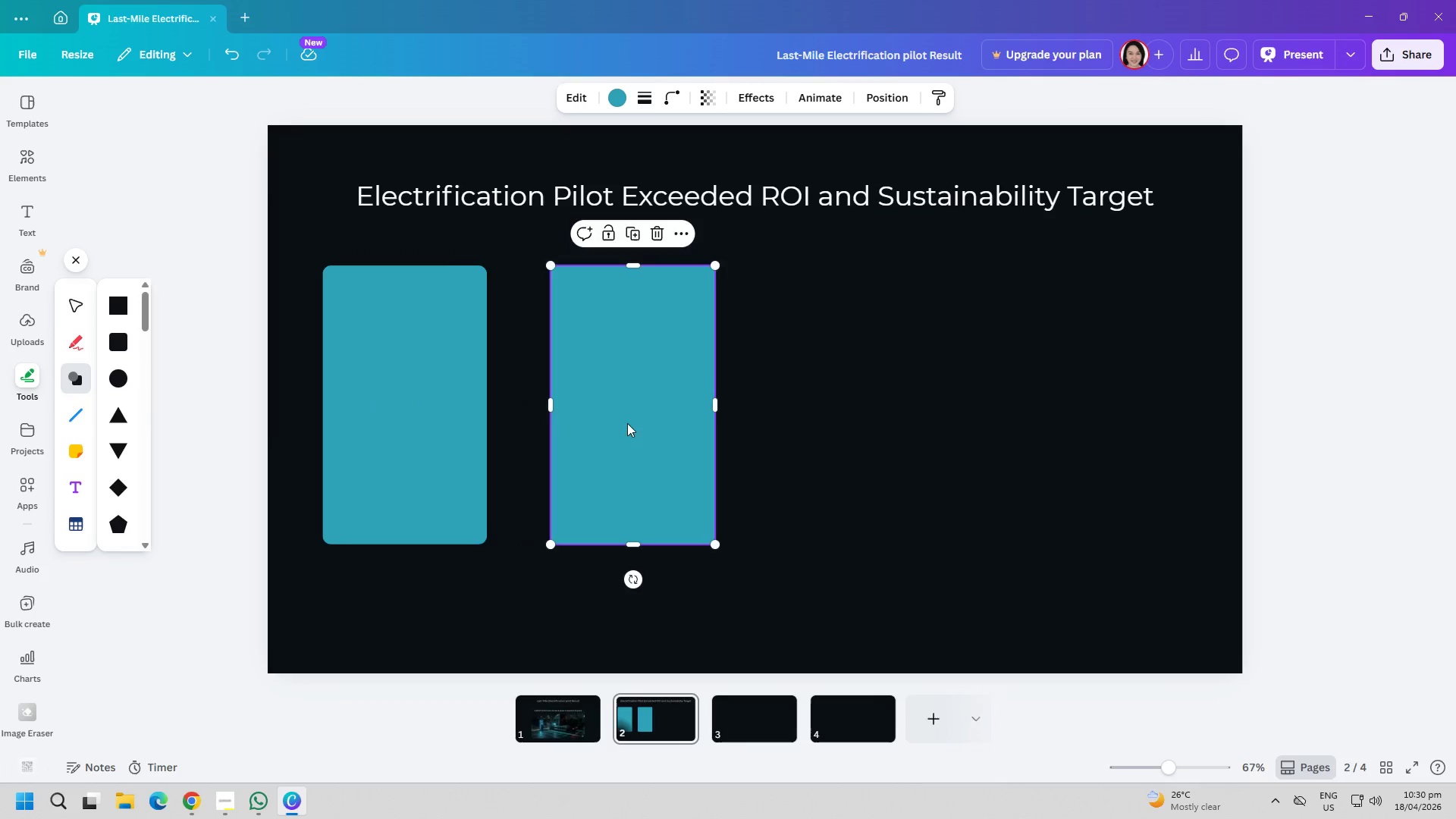 
key(Control+ControlLeft)
 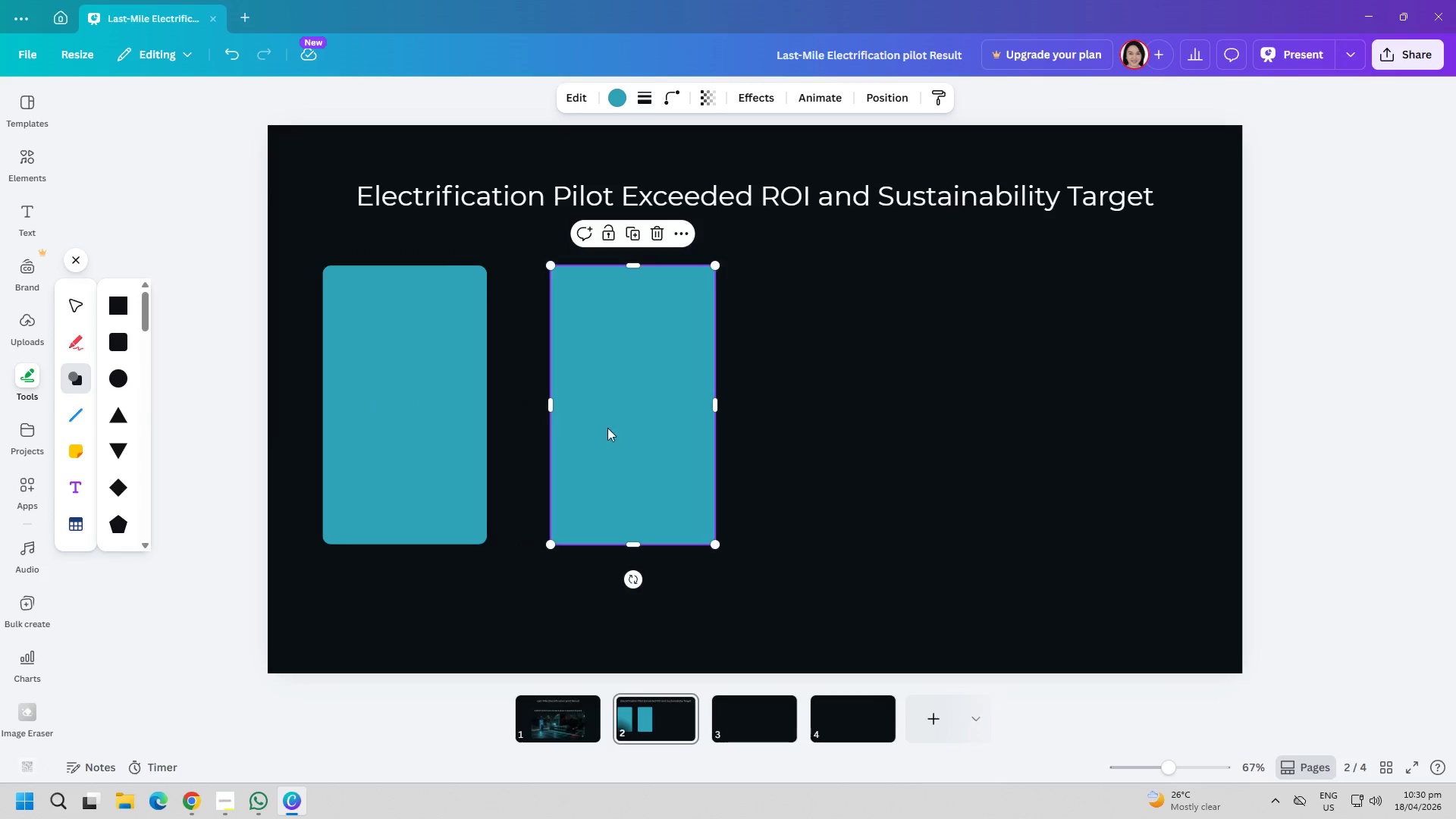 
key(Control+V)
 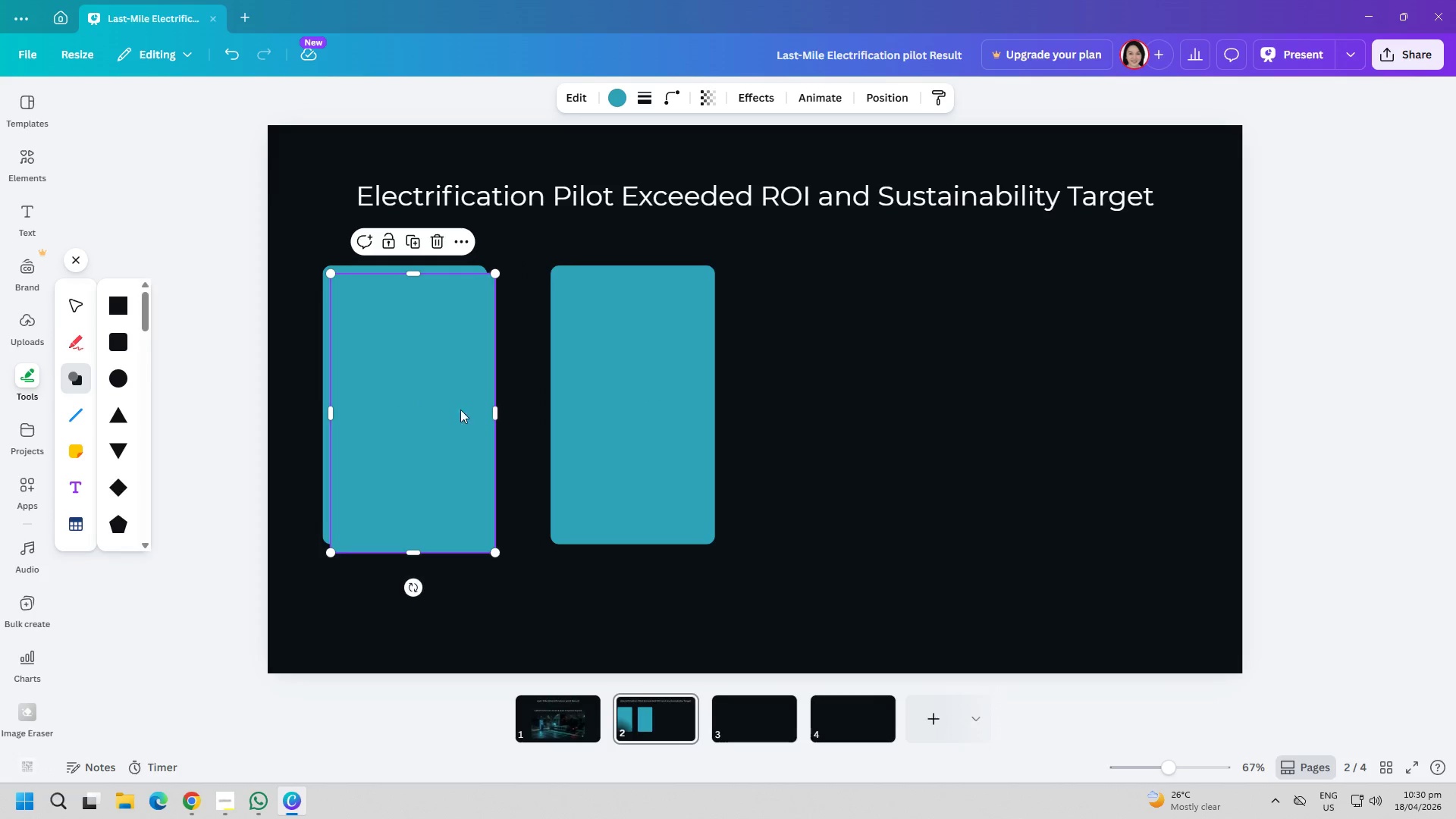 
left_click_drag(start_coordinate=[459, 410], to_coordinate=[899, 404])
 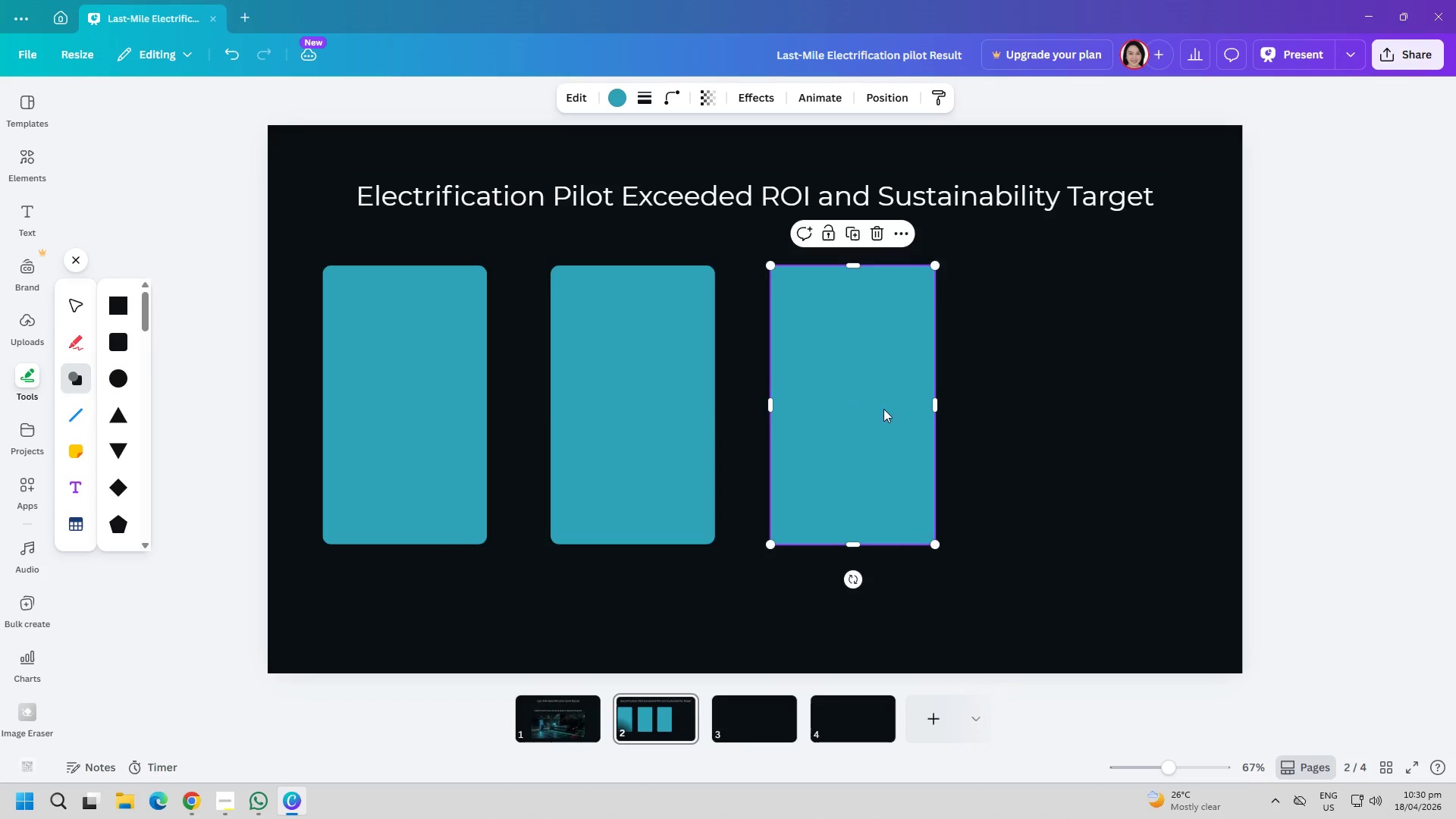 
key(Control+ControlLeft)
 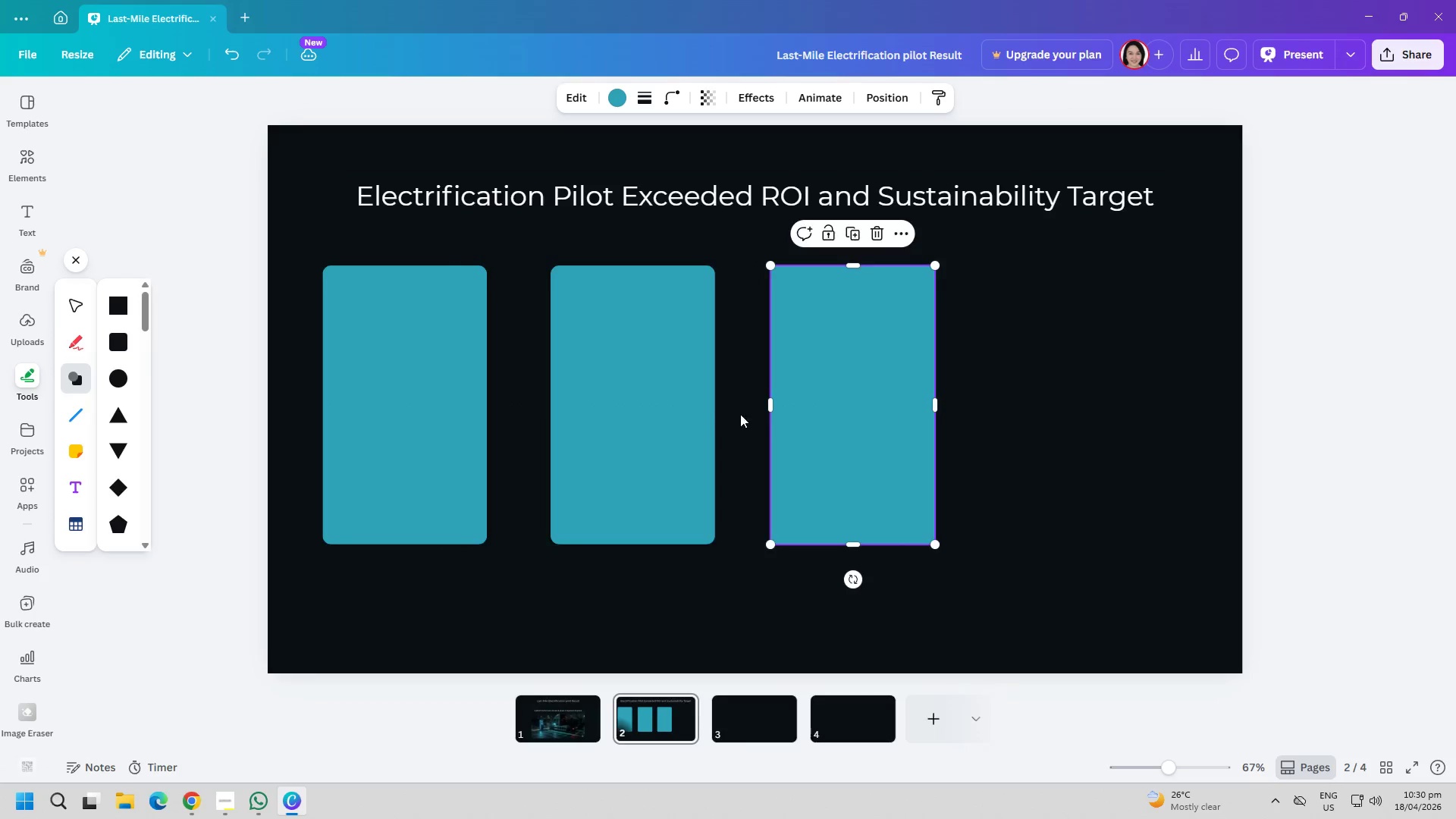 
key(Control+V)
 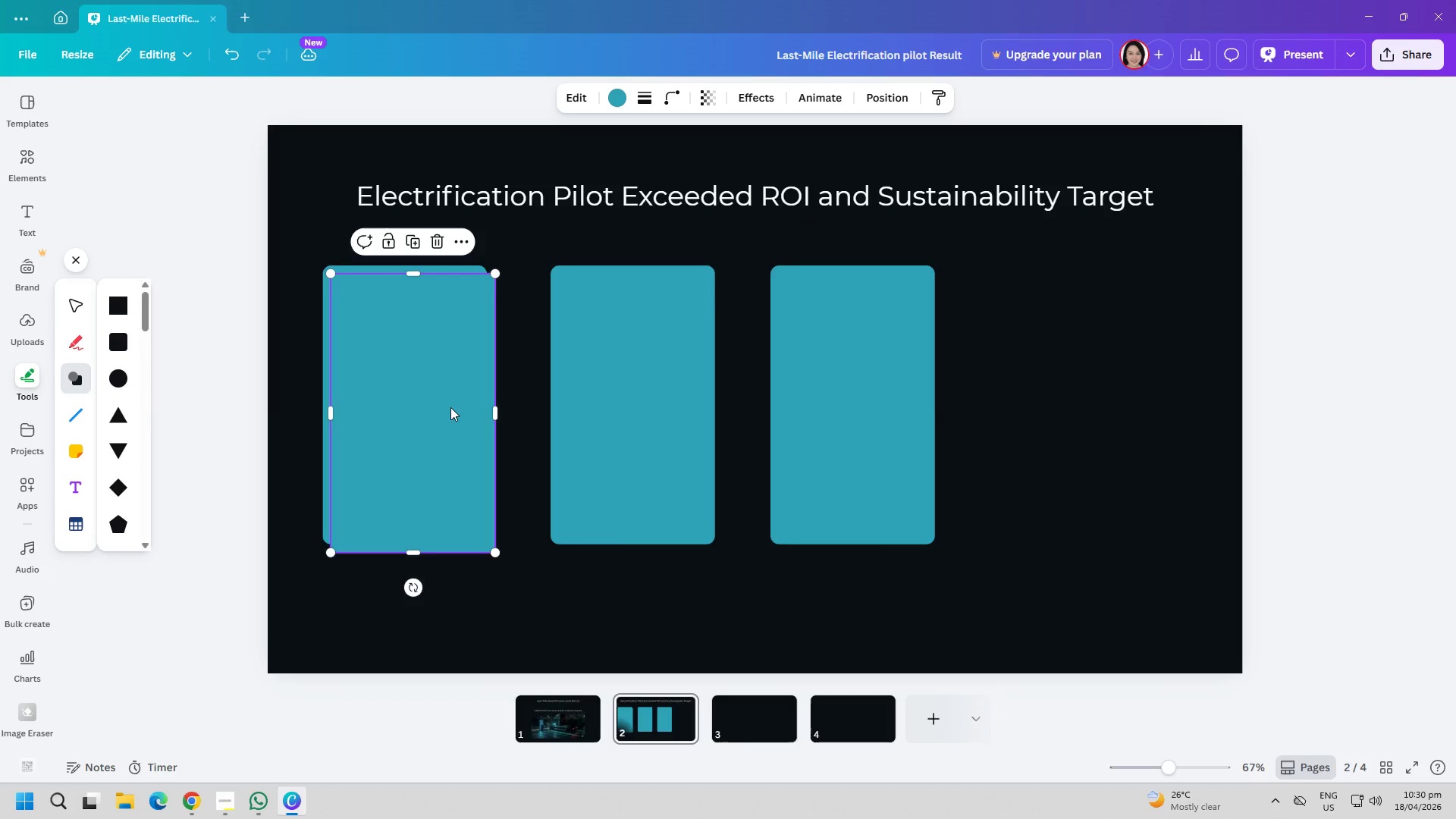 
left_click_drag(start_coordinate=[447, 407], to_coordinate=[1141, 401])
 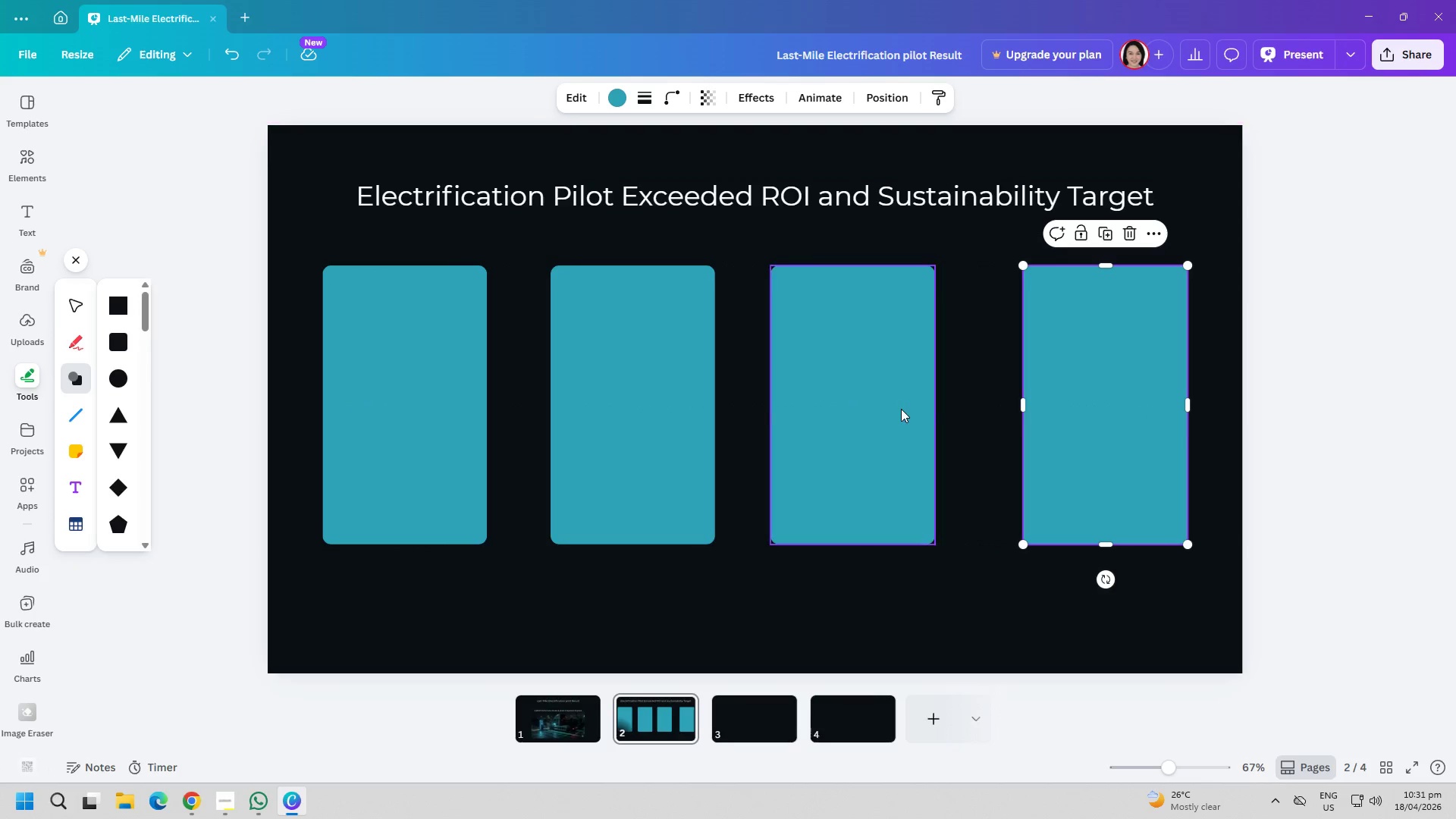 
left_click_drag(start_coordinate=[901, 409], to_coordinate=[914, 409])
 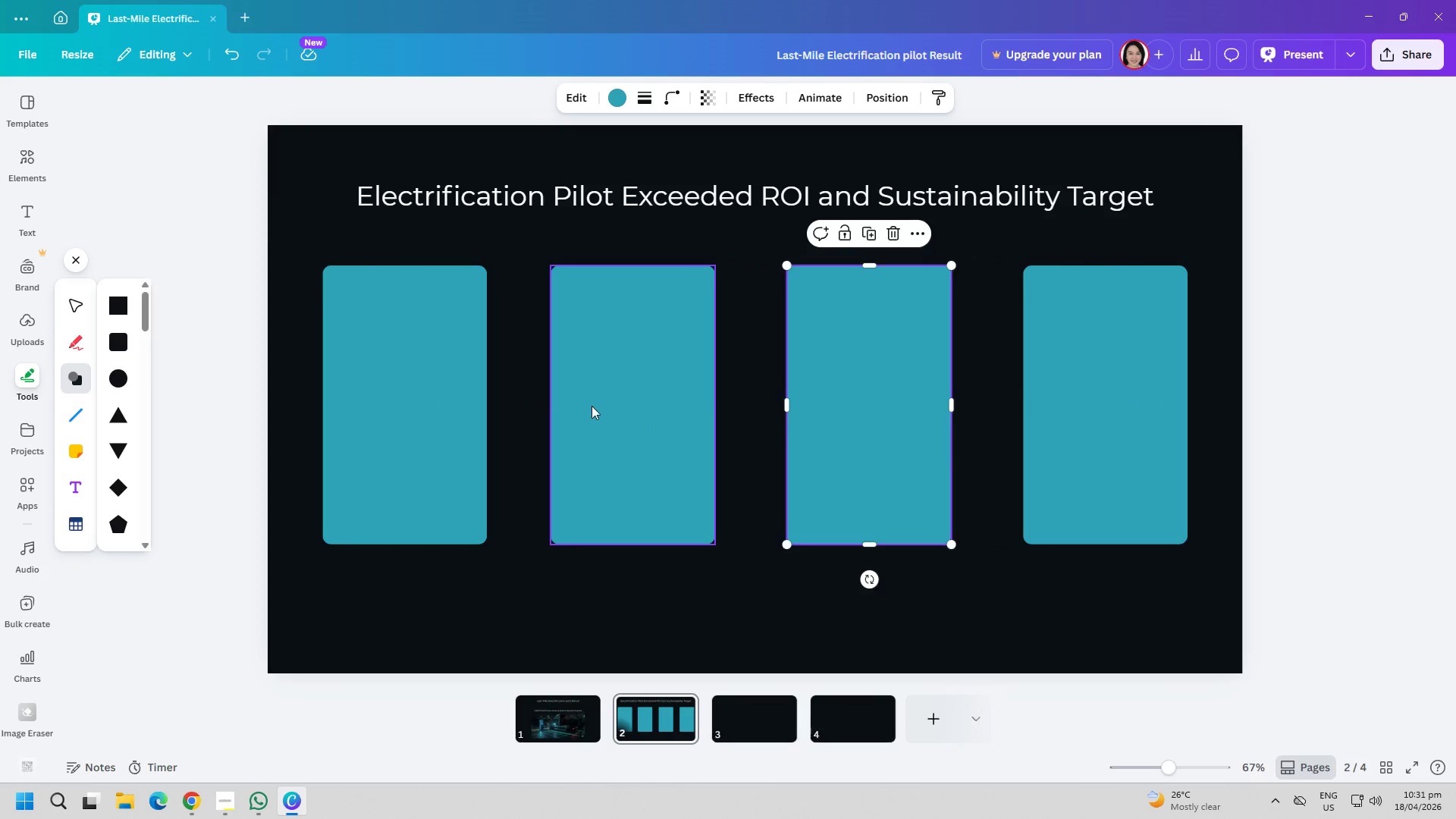 
left_click_drag(start_coordinate=[597, 406], to_coordinate=[613, 403])
 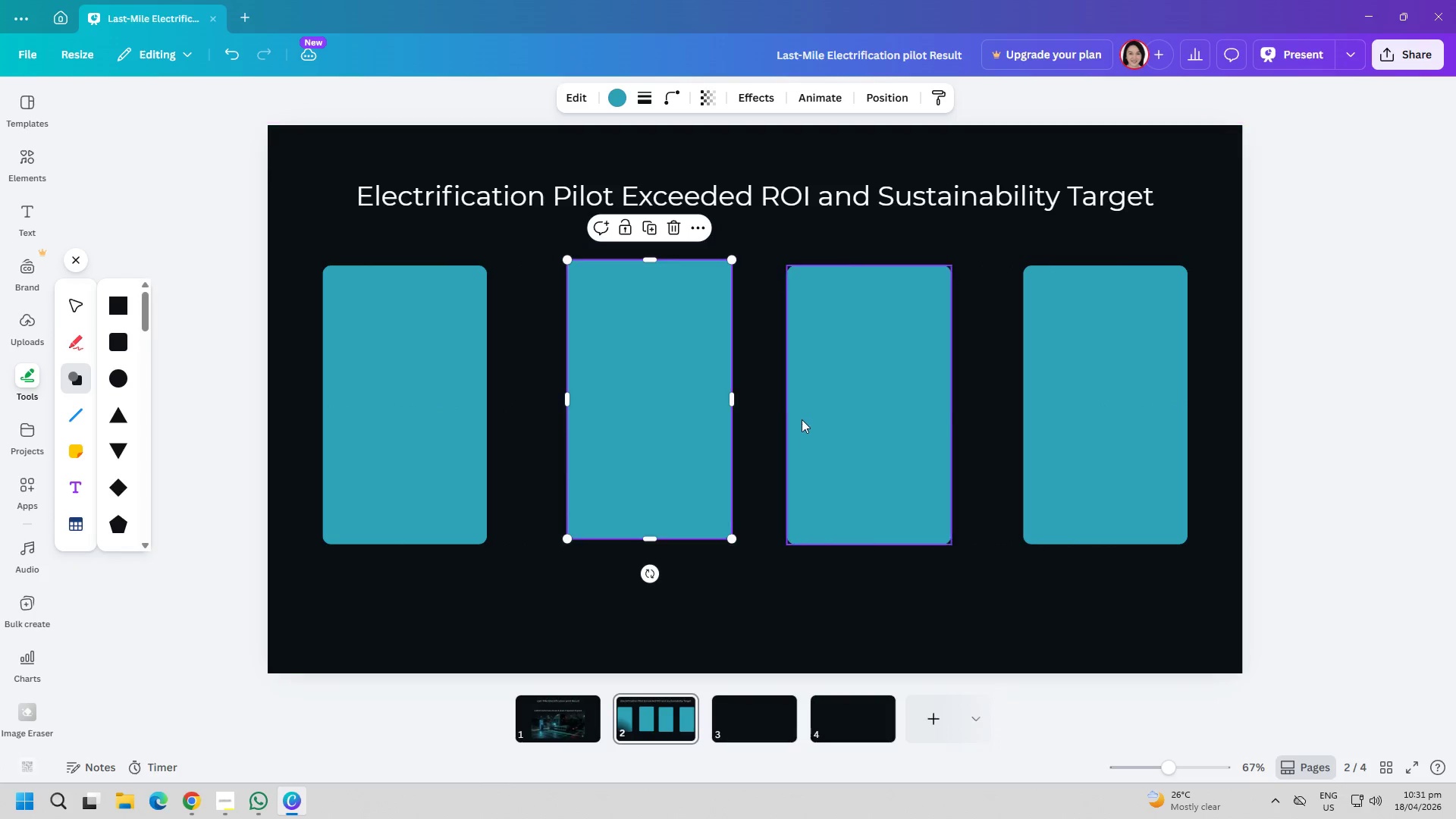 
left_click_drag(start_coordinate=[803, 419], to_coordinate=[815, 419])
 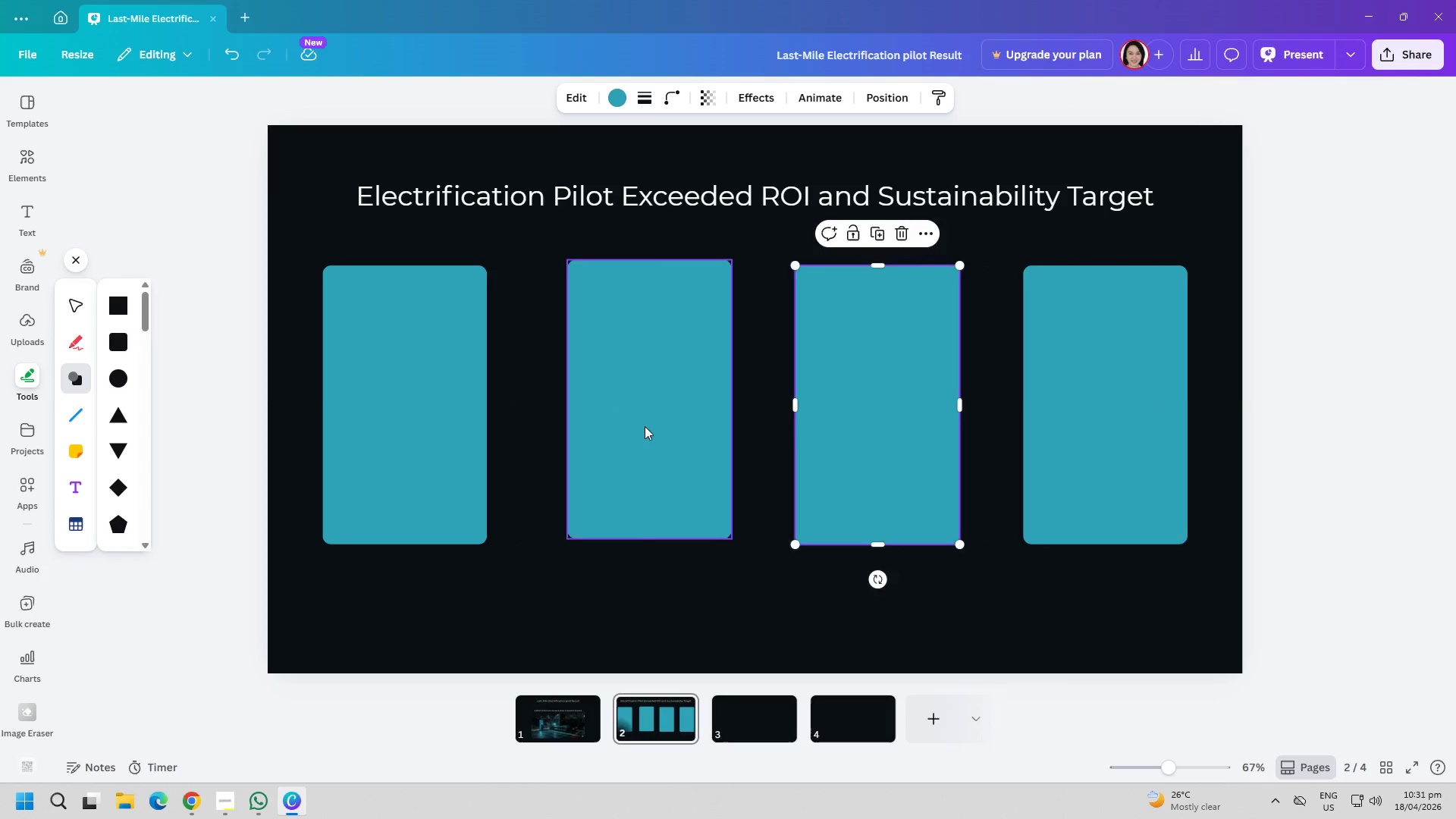 
left_click_drag(start_coordinate=[645, 426], to_coordinate=[638, 425])
 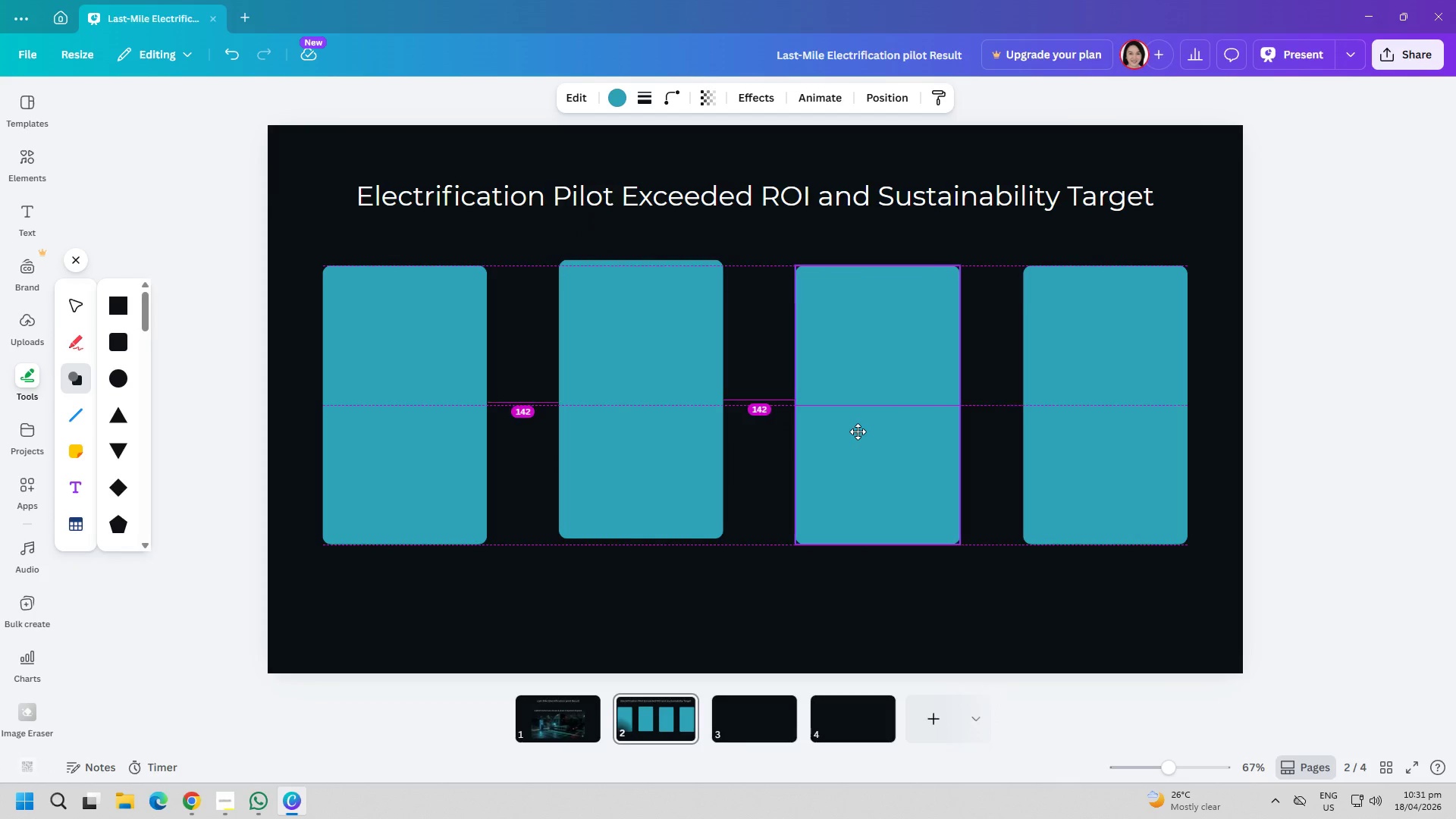 
left_click([703, 574])
 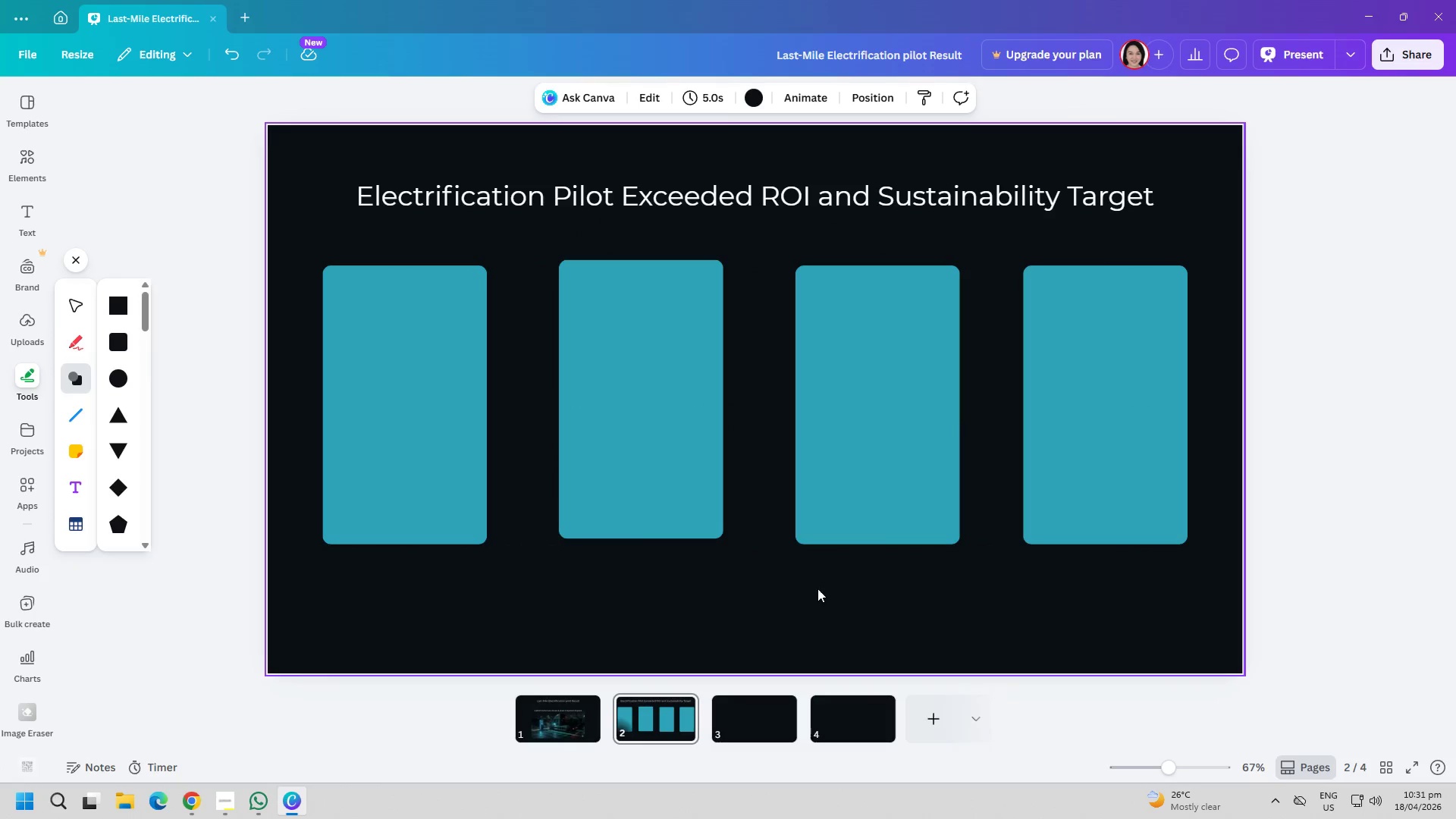 
left_click_drag(start_coordinate=[914, 493], to_coordinate=[909, 491])
 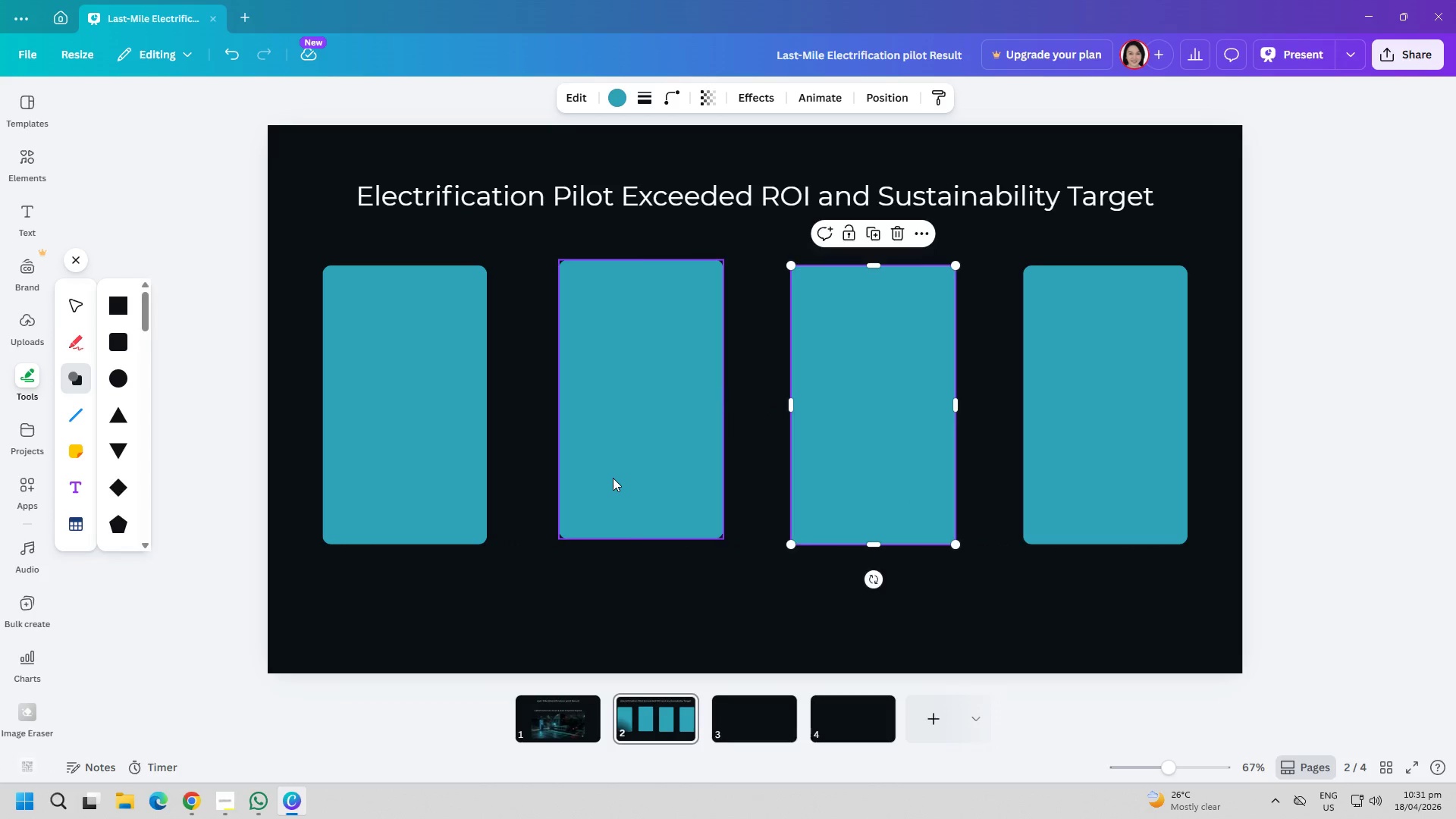 
left_click_drag(start_coordinate=[613, 478], to_coordinate=[609, 479])
 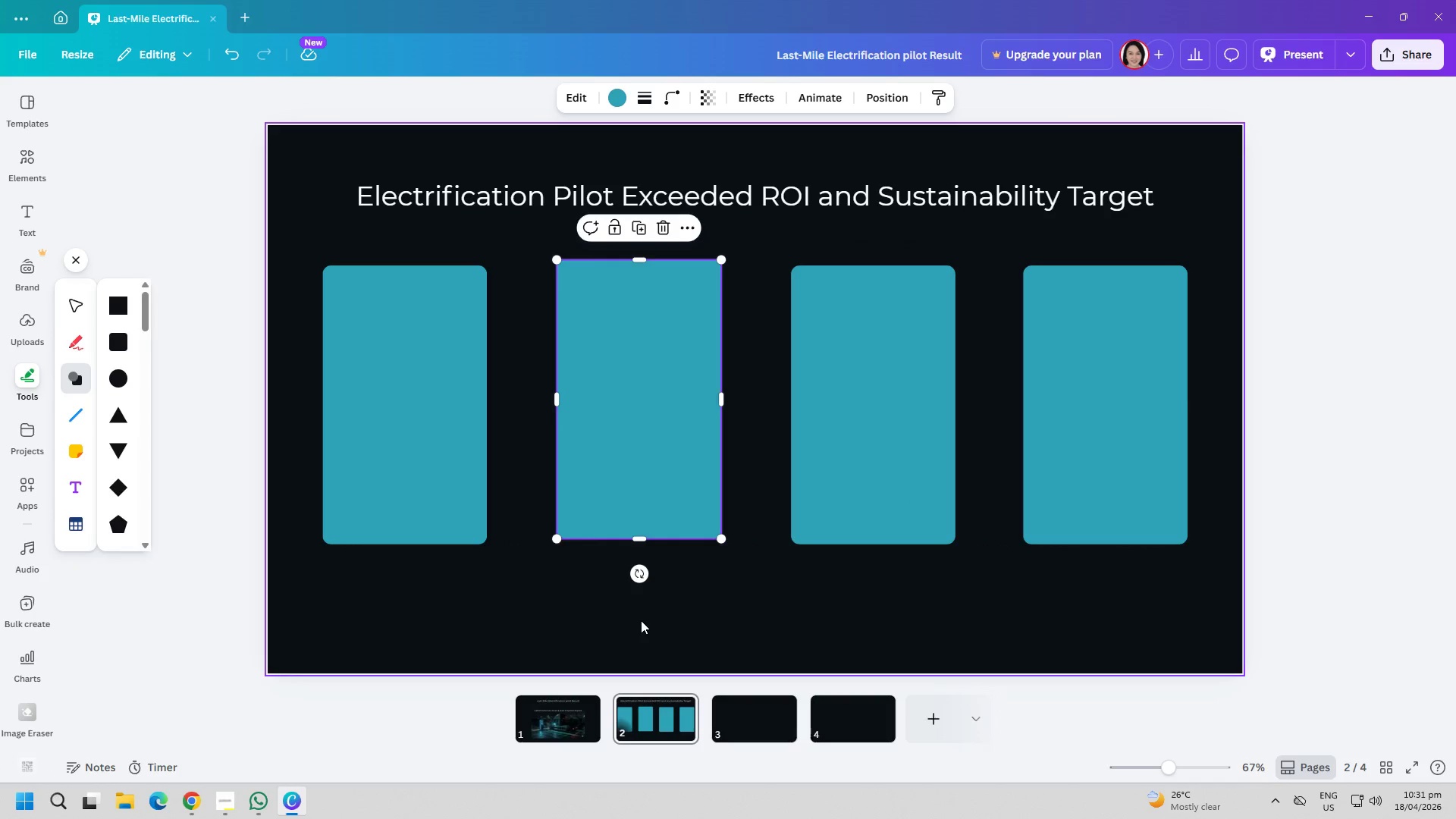 
left_click([641, 620])
 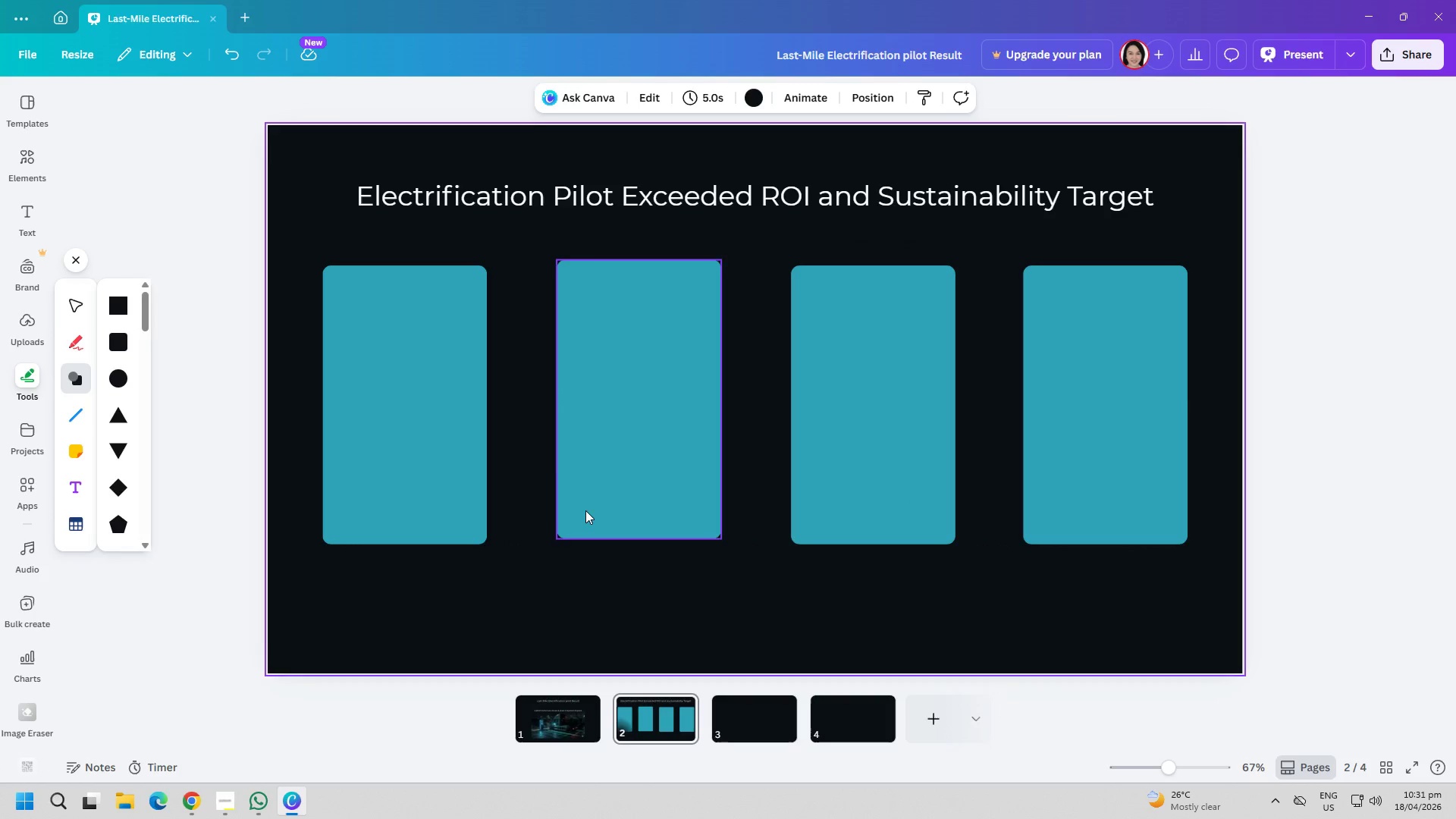 
left_click_drag(start_coordinate=[597, 388], to_coordinate=[595, 395])
 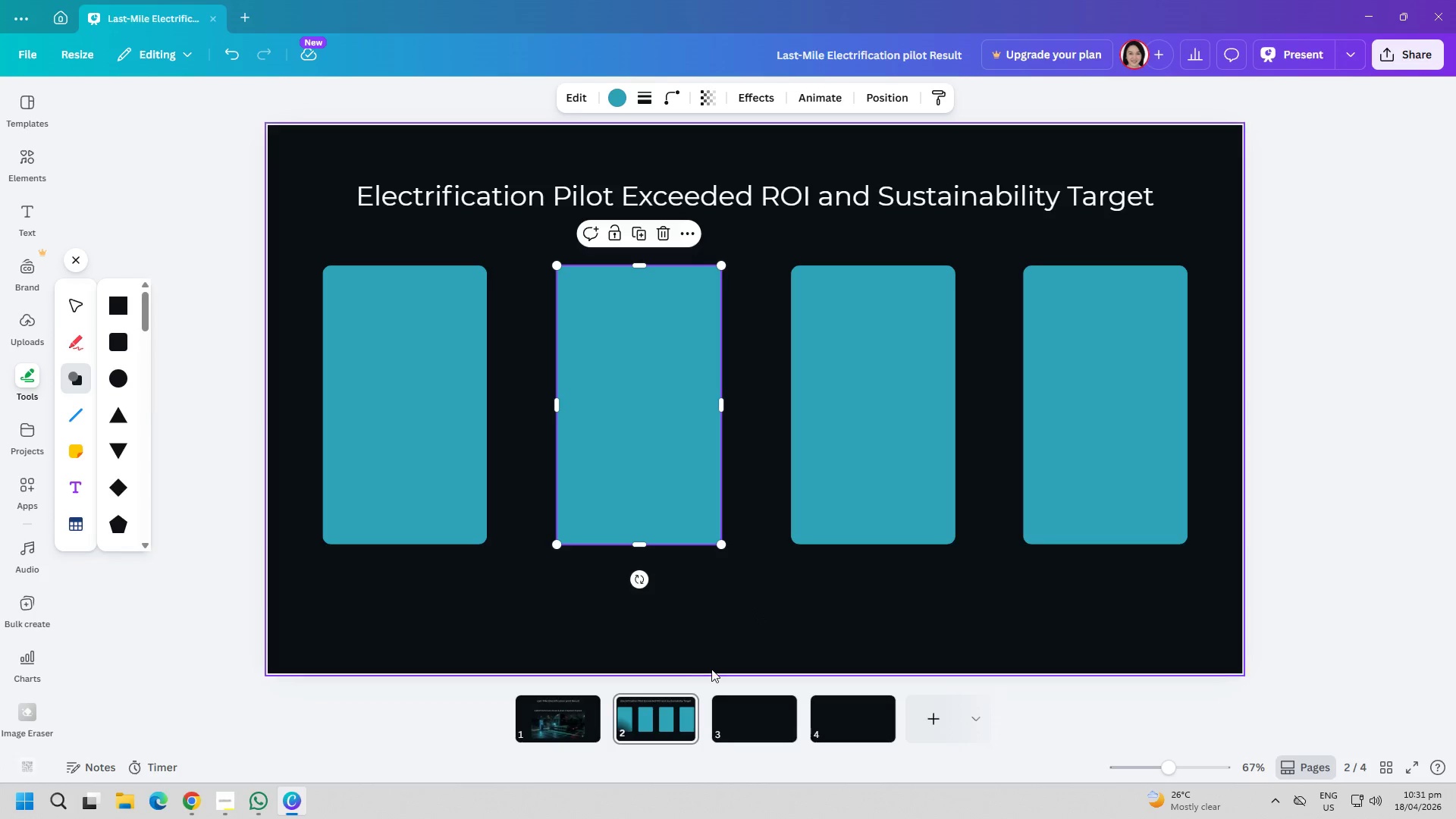 
left_click([464, 592])
 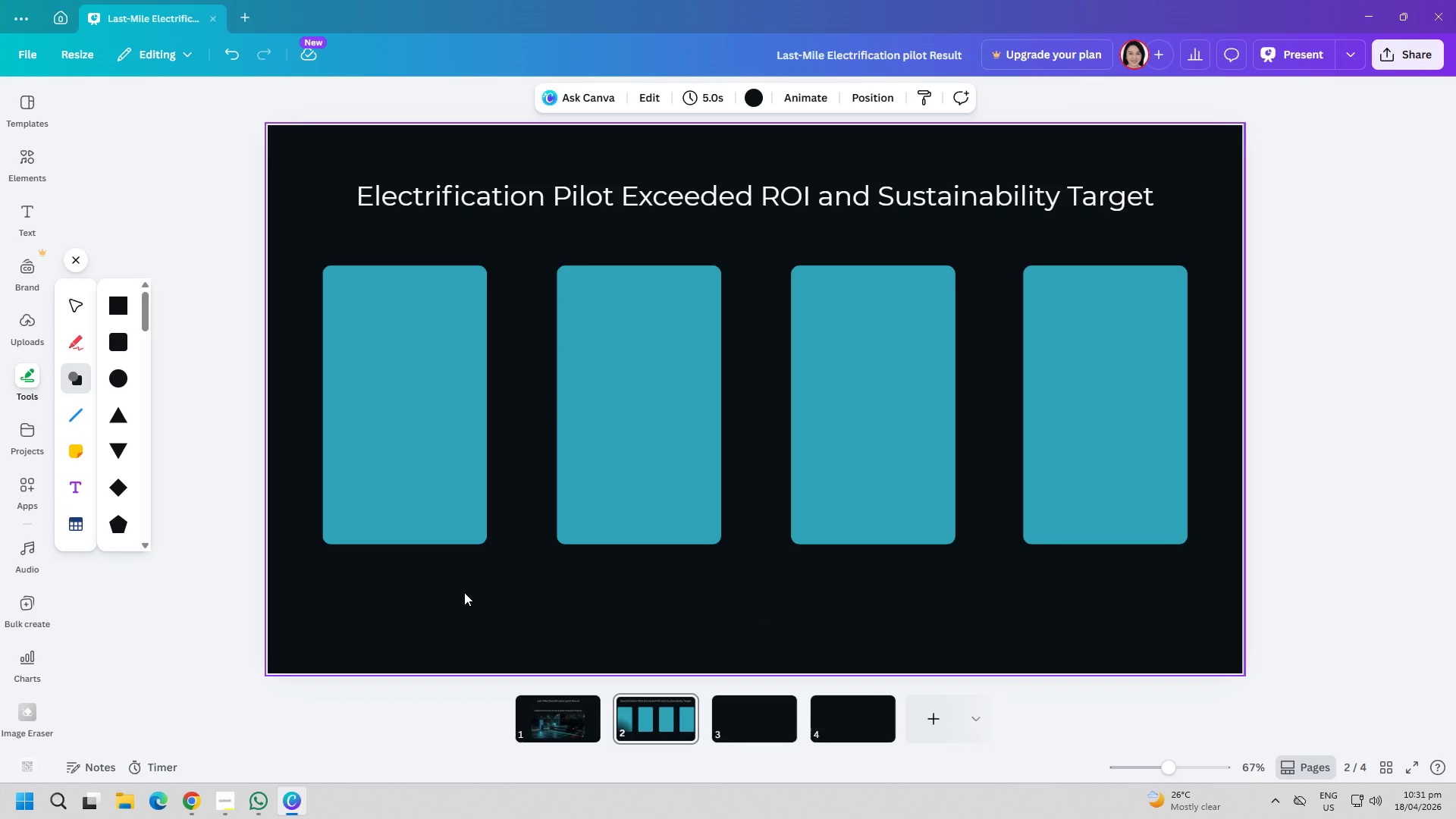 
wait(6.25)
 